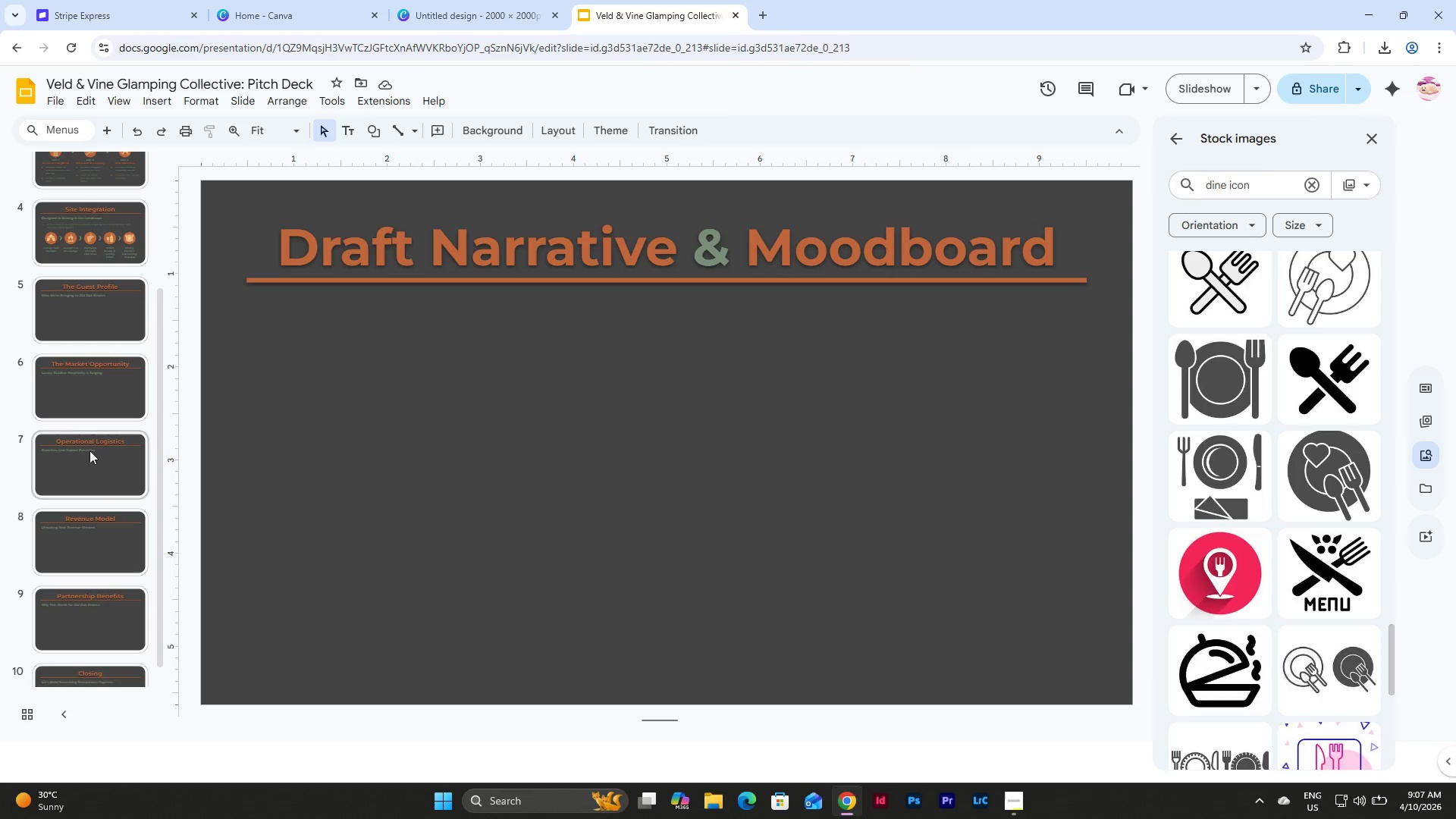 
scroll: coordinate [99, 483], scroll_direction: up, amount: 1.0
 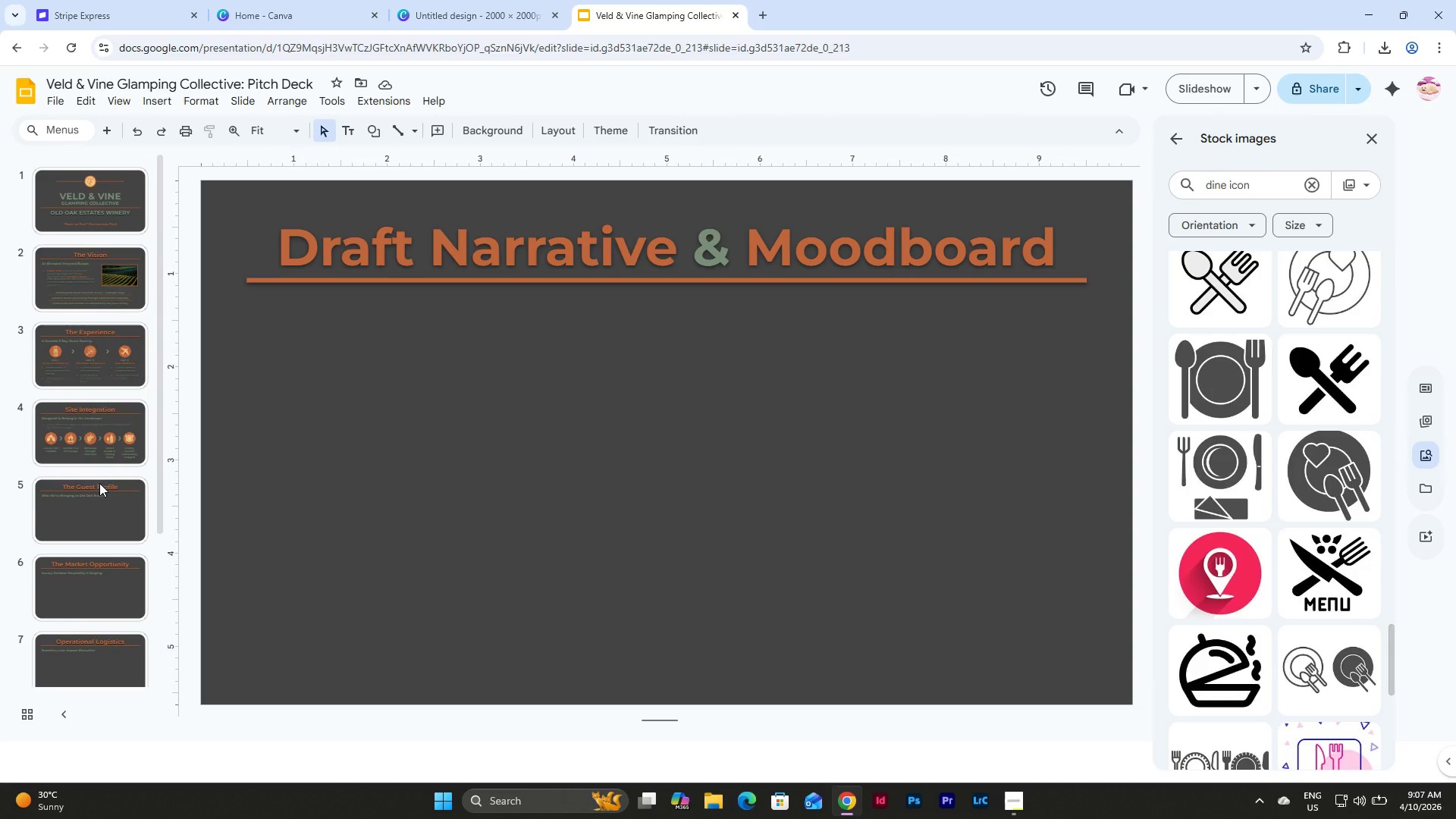 
scroll: coordinate [99, 483], scroll_direction: down, amount: 5.0
 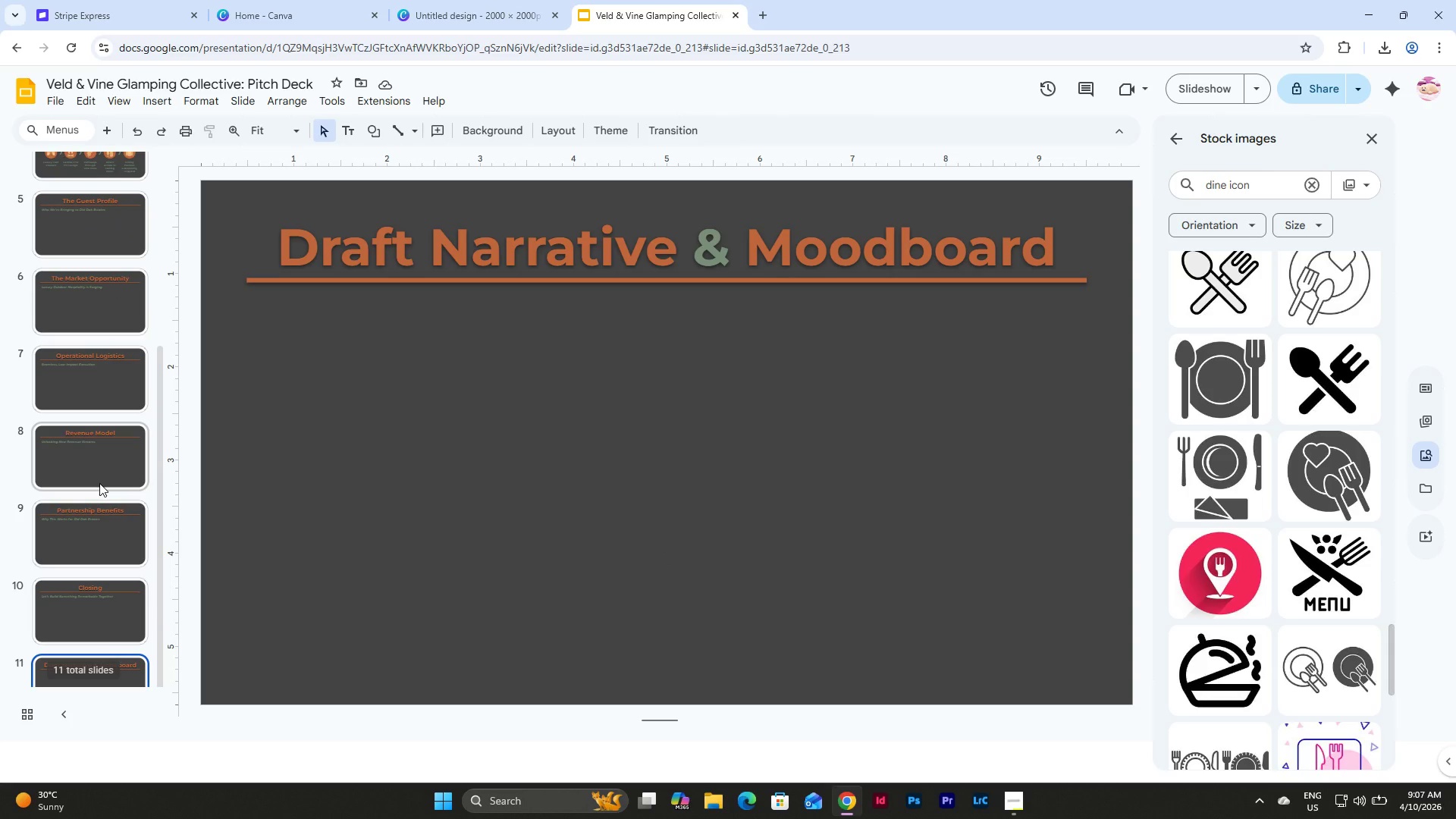 
scroll: coordinate [99, 483], scroll_direction: none, amount: 0.0
 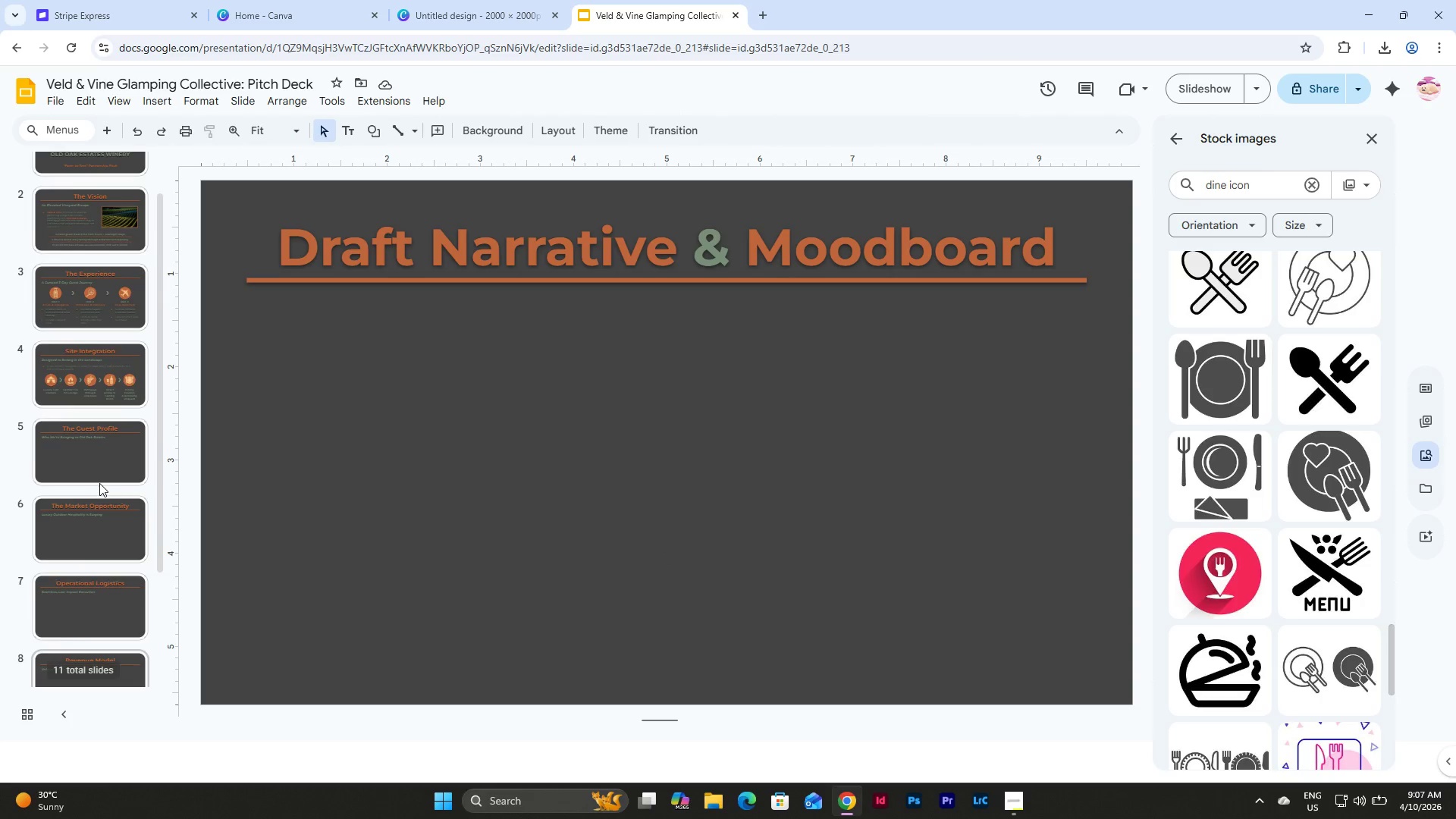 
scroll: coordinate [99, 483], scroll_direction: up, amount: 4.0
 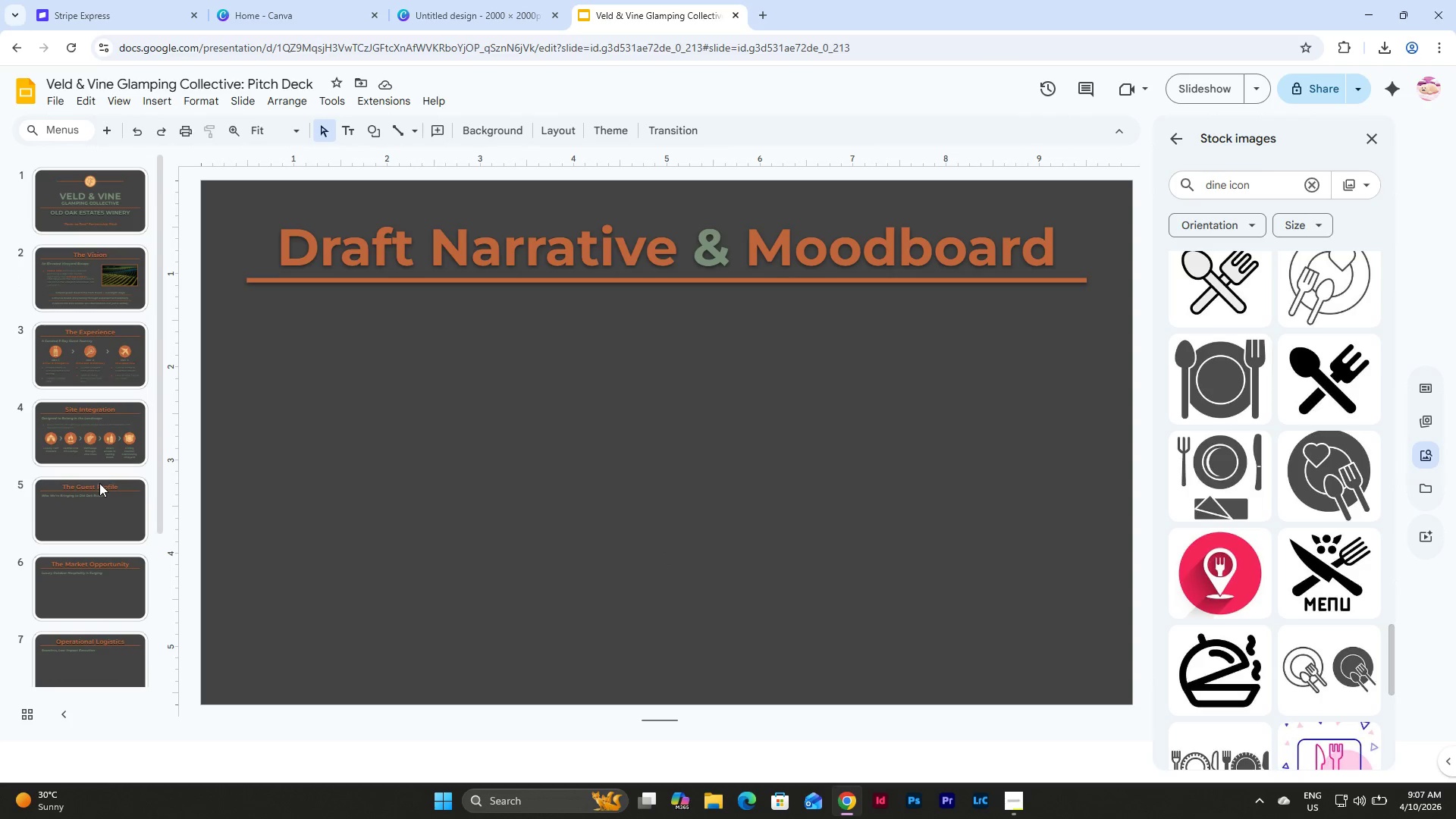 
scroll: coordinate [99, 483], scroll_direction: down, amount: 8.0
 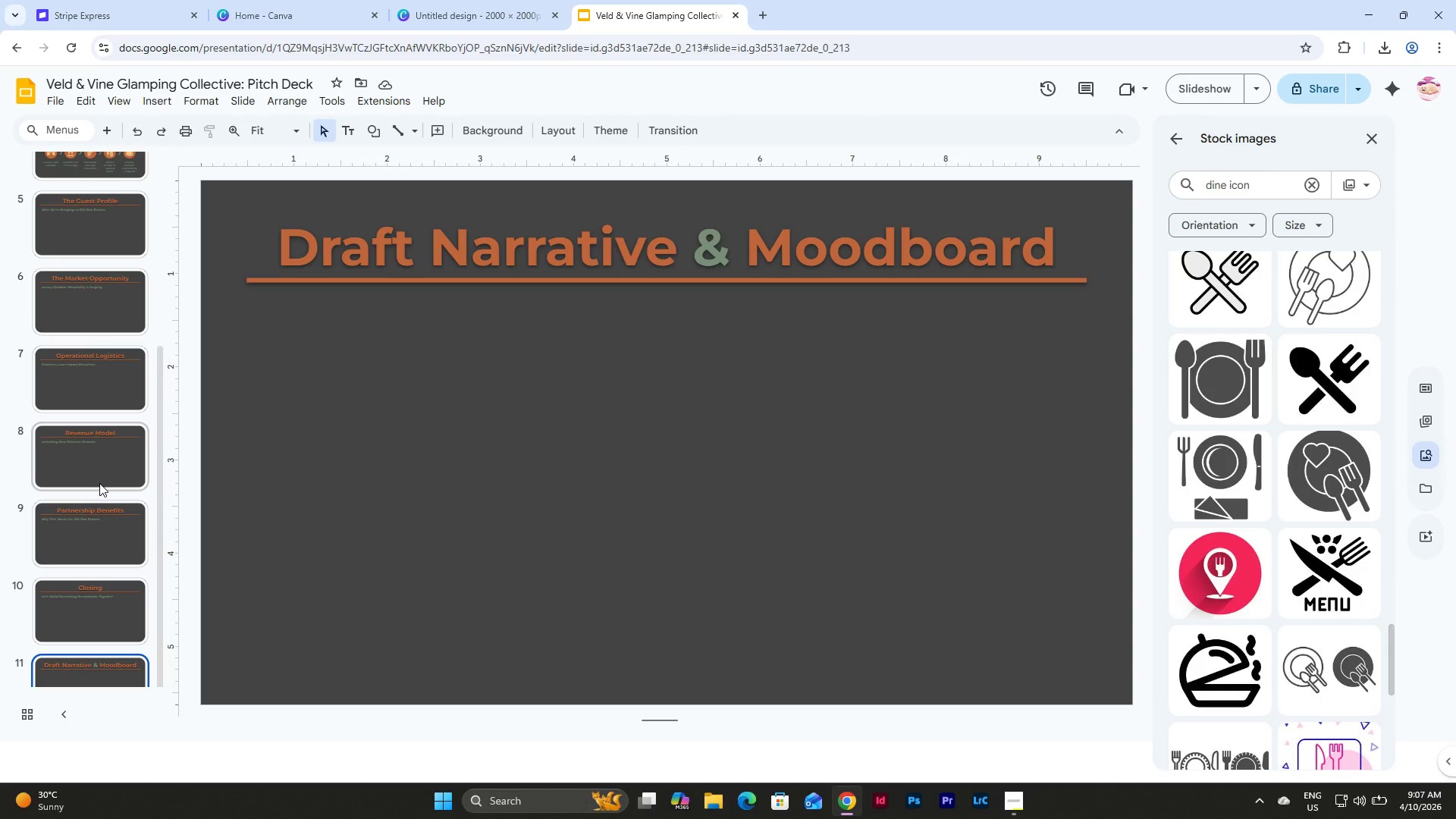 
scroll: coordinate [99, 483], scroll_direction: up, amount: 3.0
 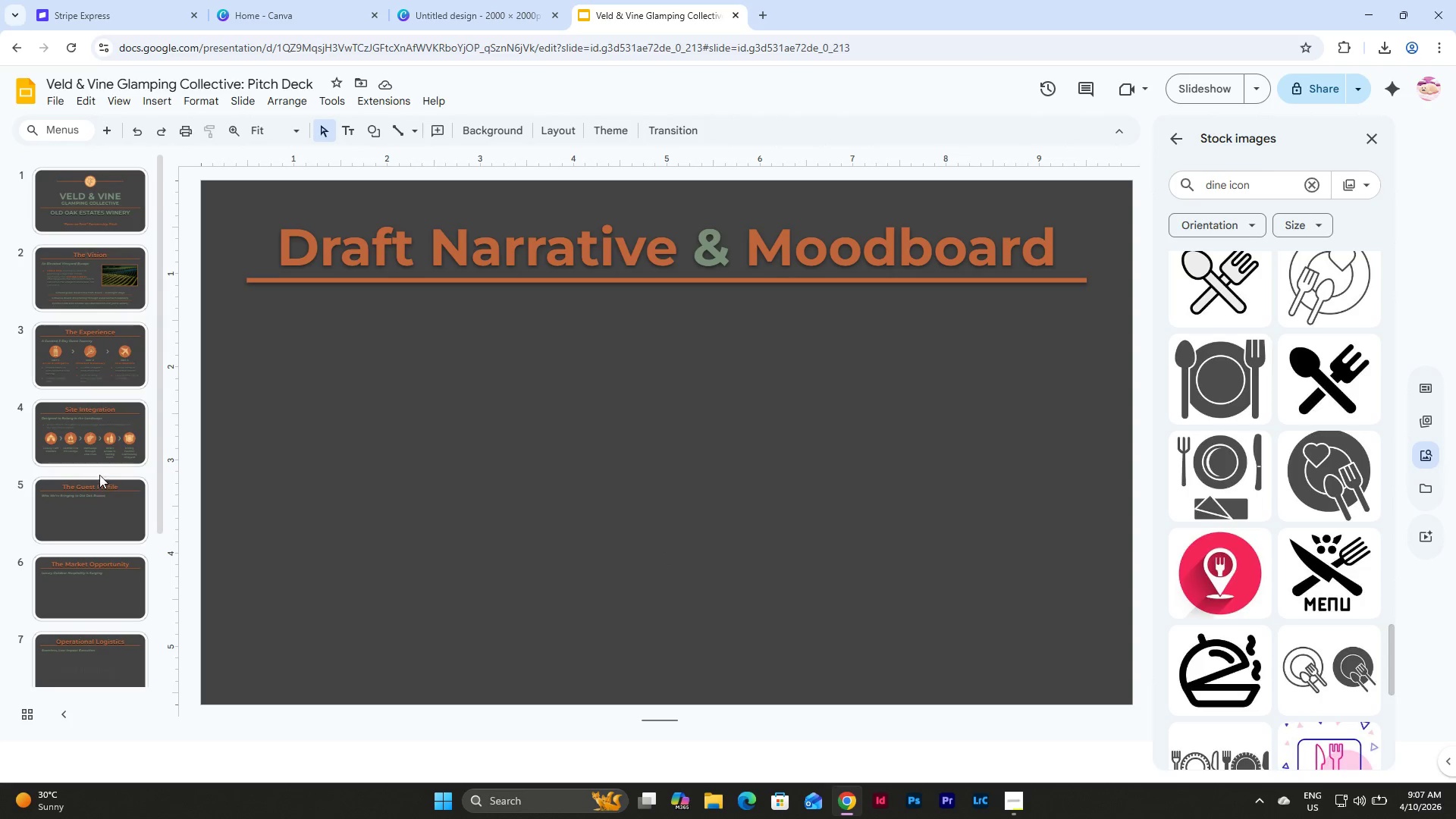 
left_click([105, 173])
 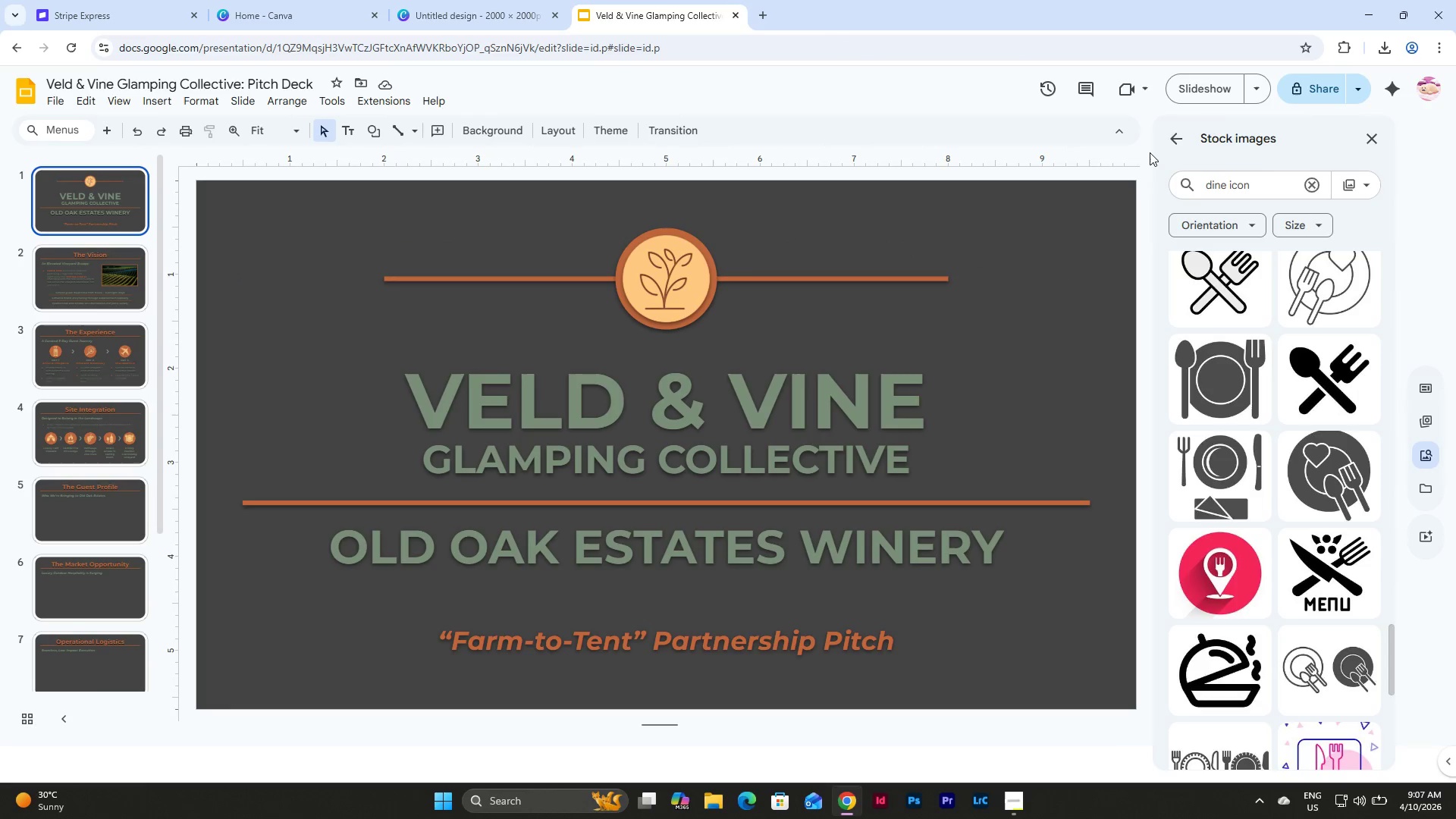 
left_click([1199, 92])
 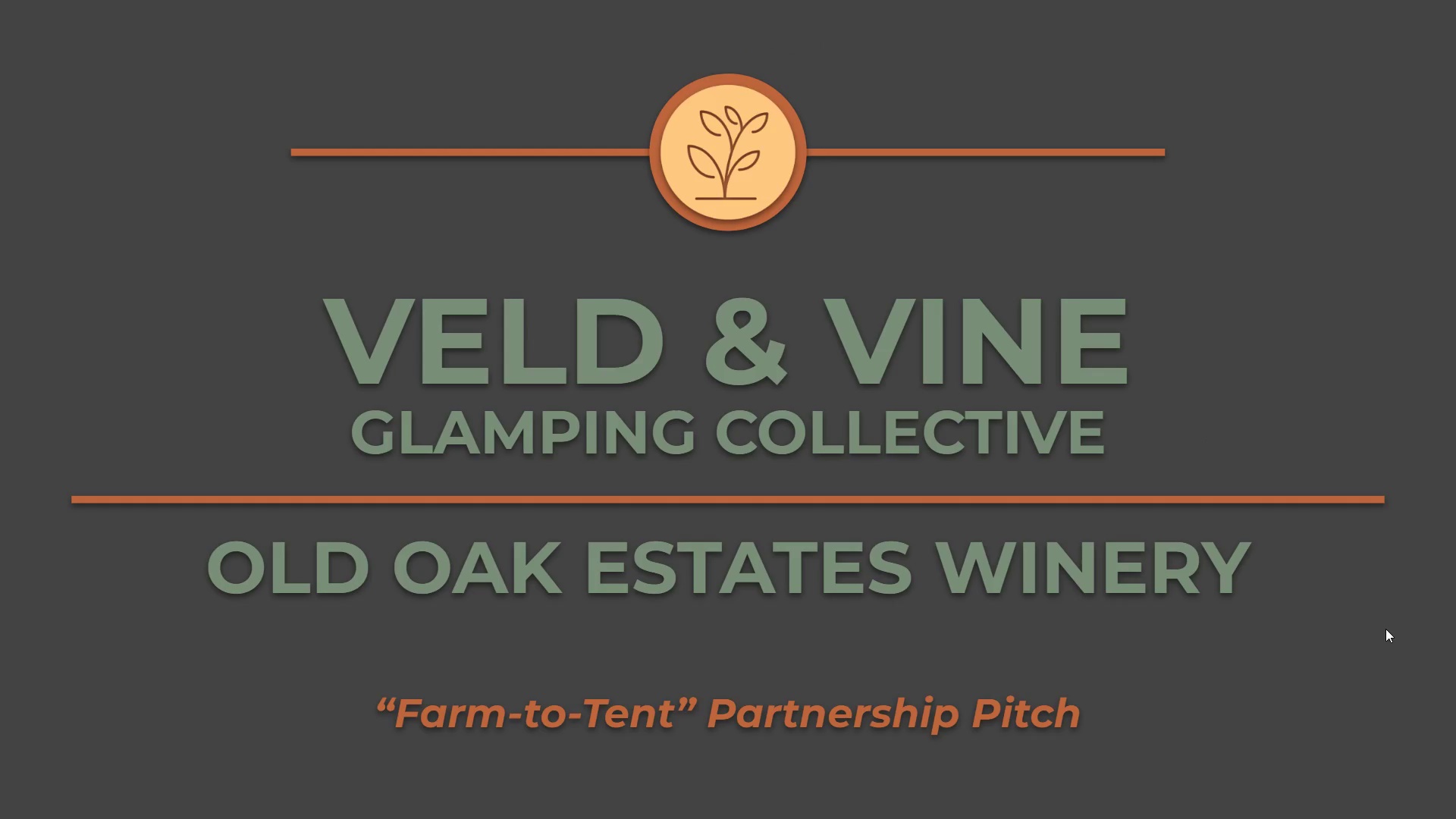 
wait(11.38)
 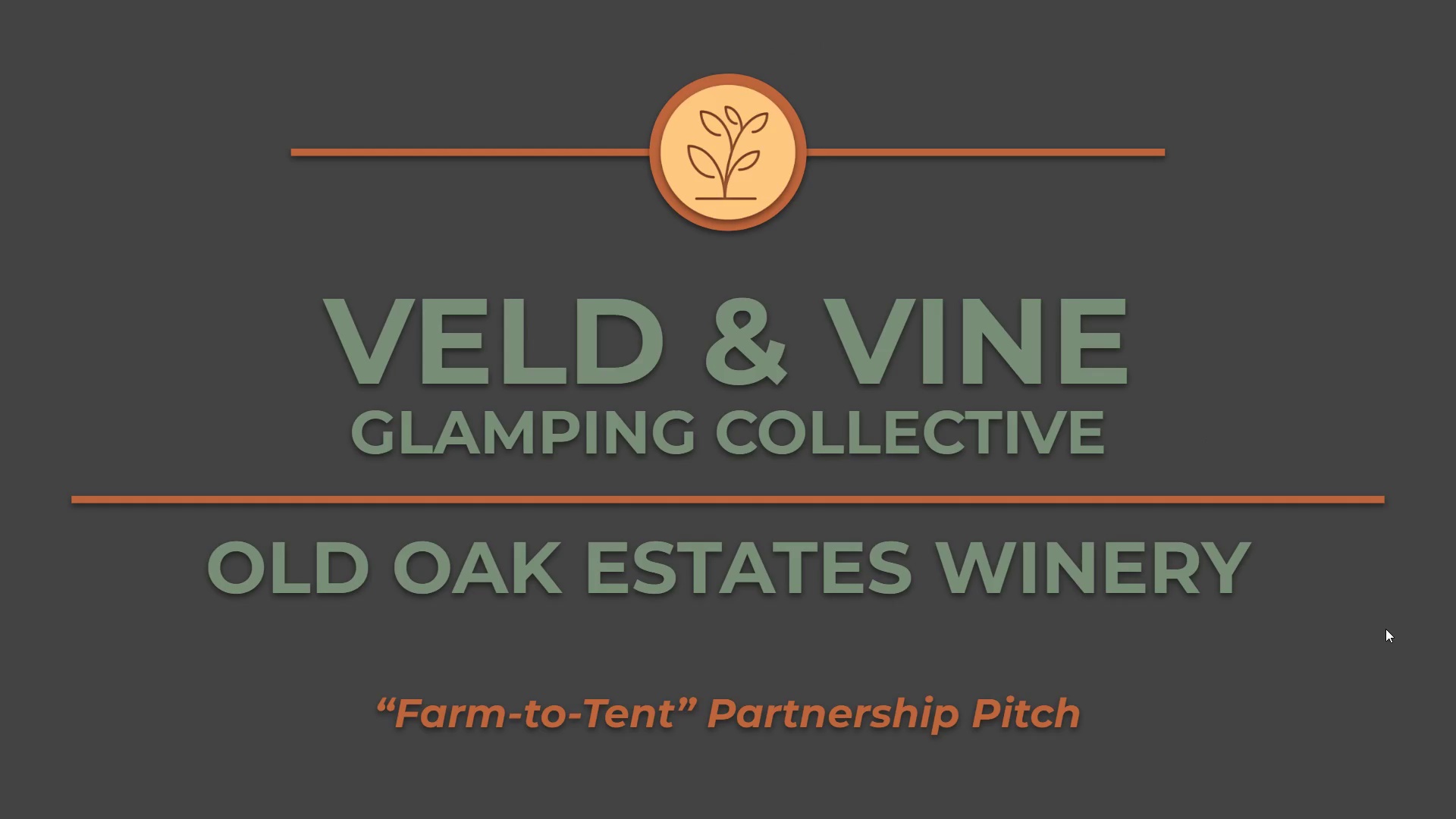 
key(ArrowRight)
 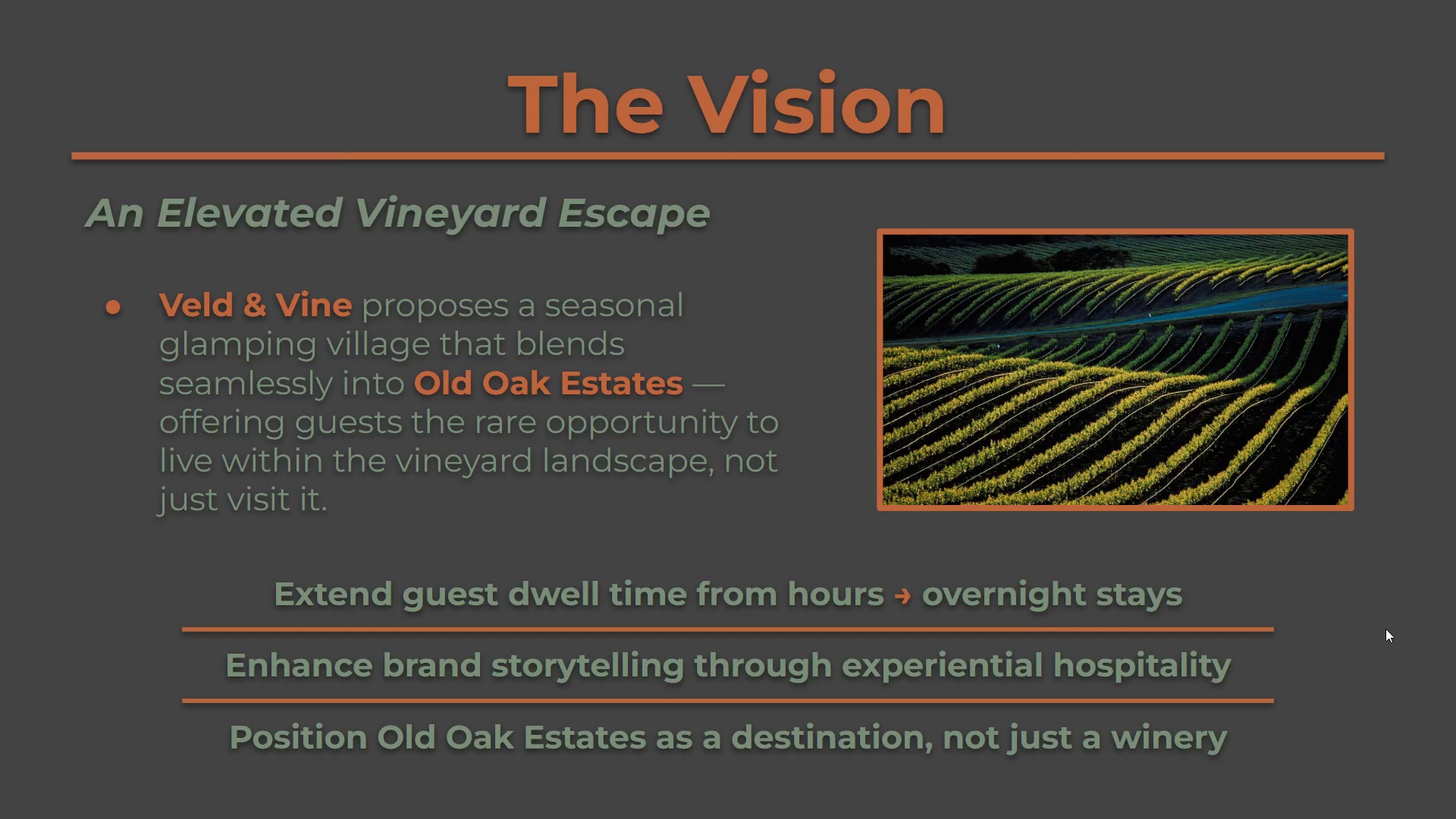 
wait(7.84)
 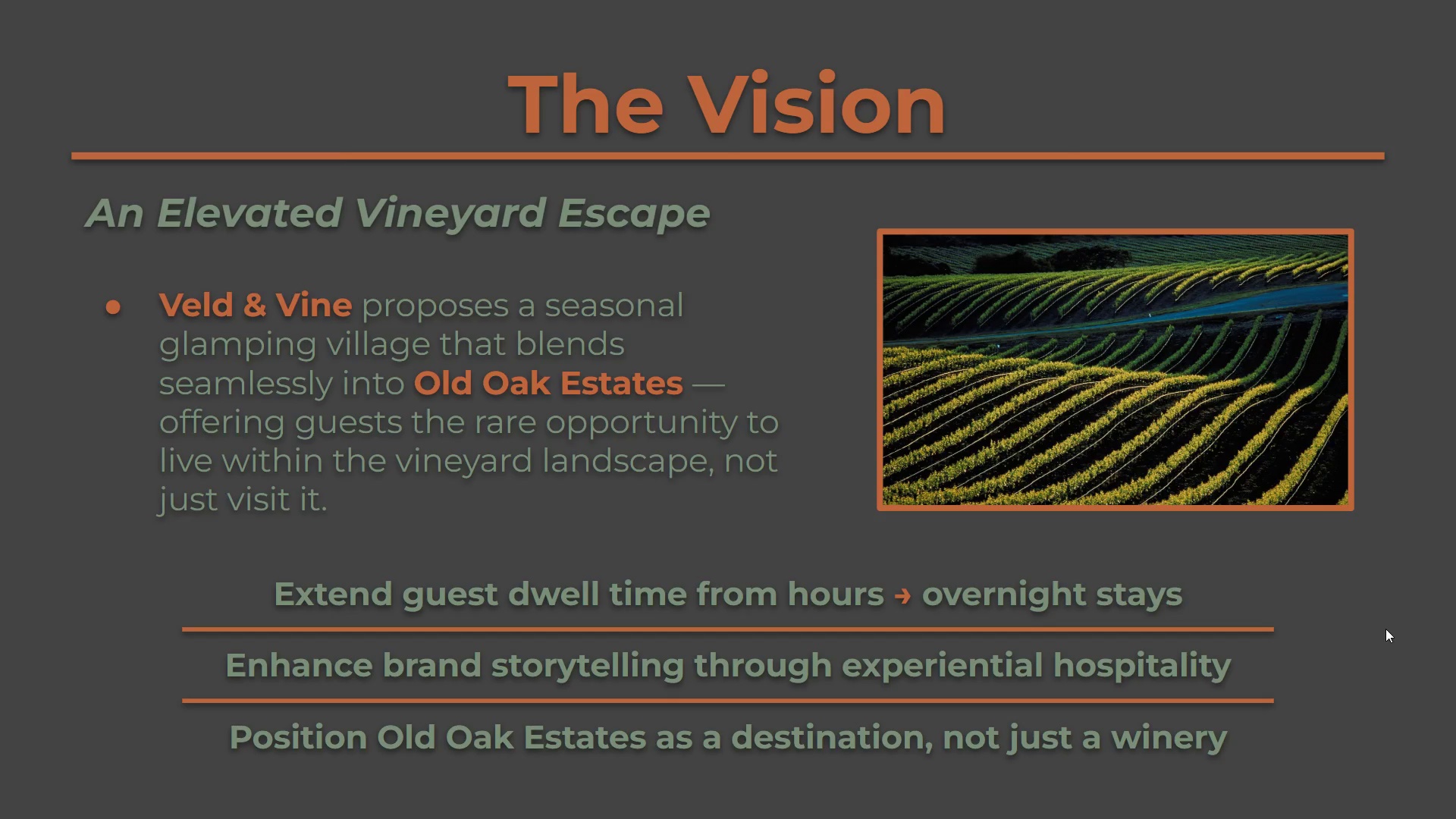 
key(ArrowRight)
 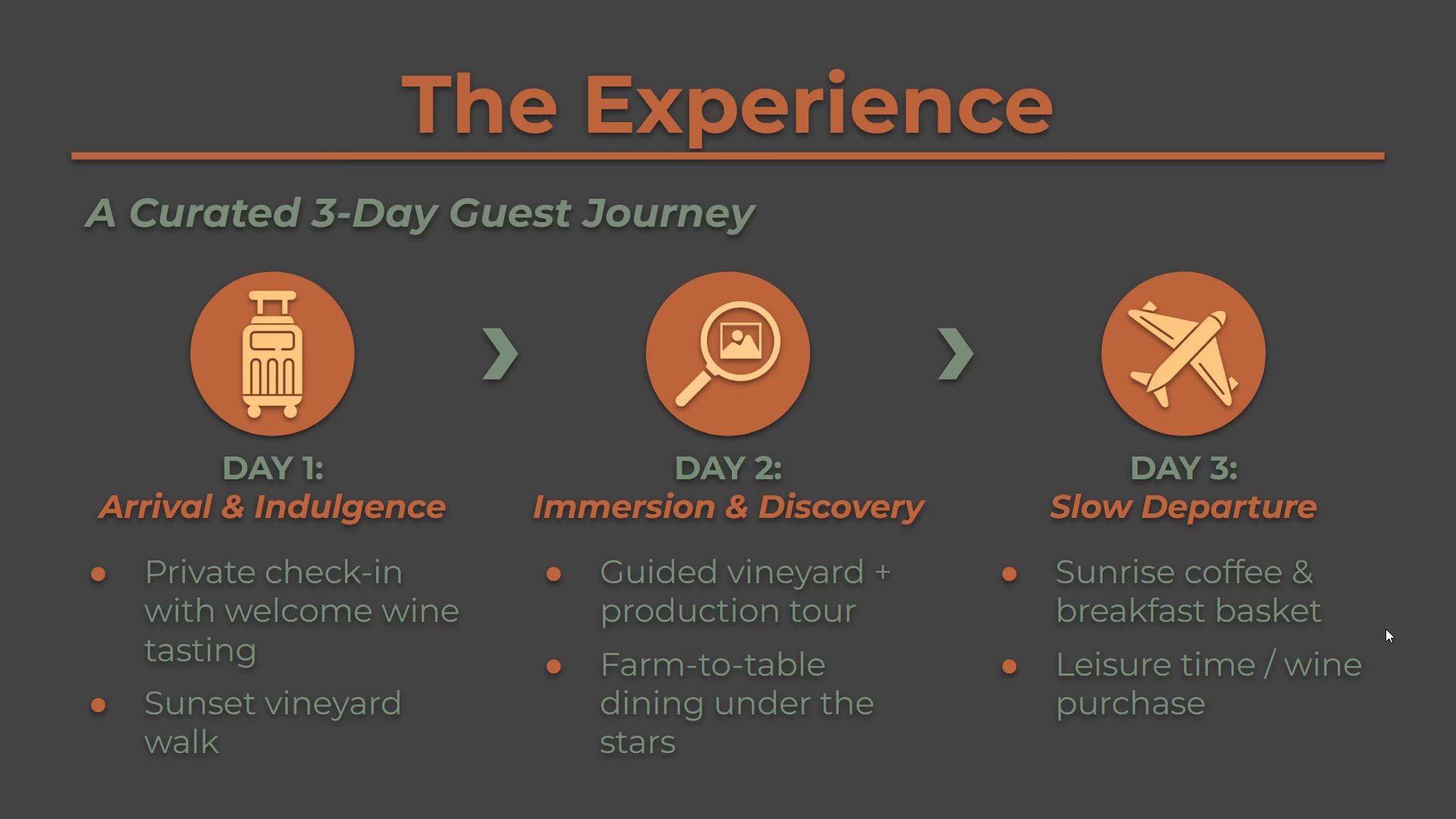 
wait(9.77)
 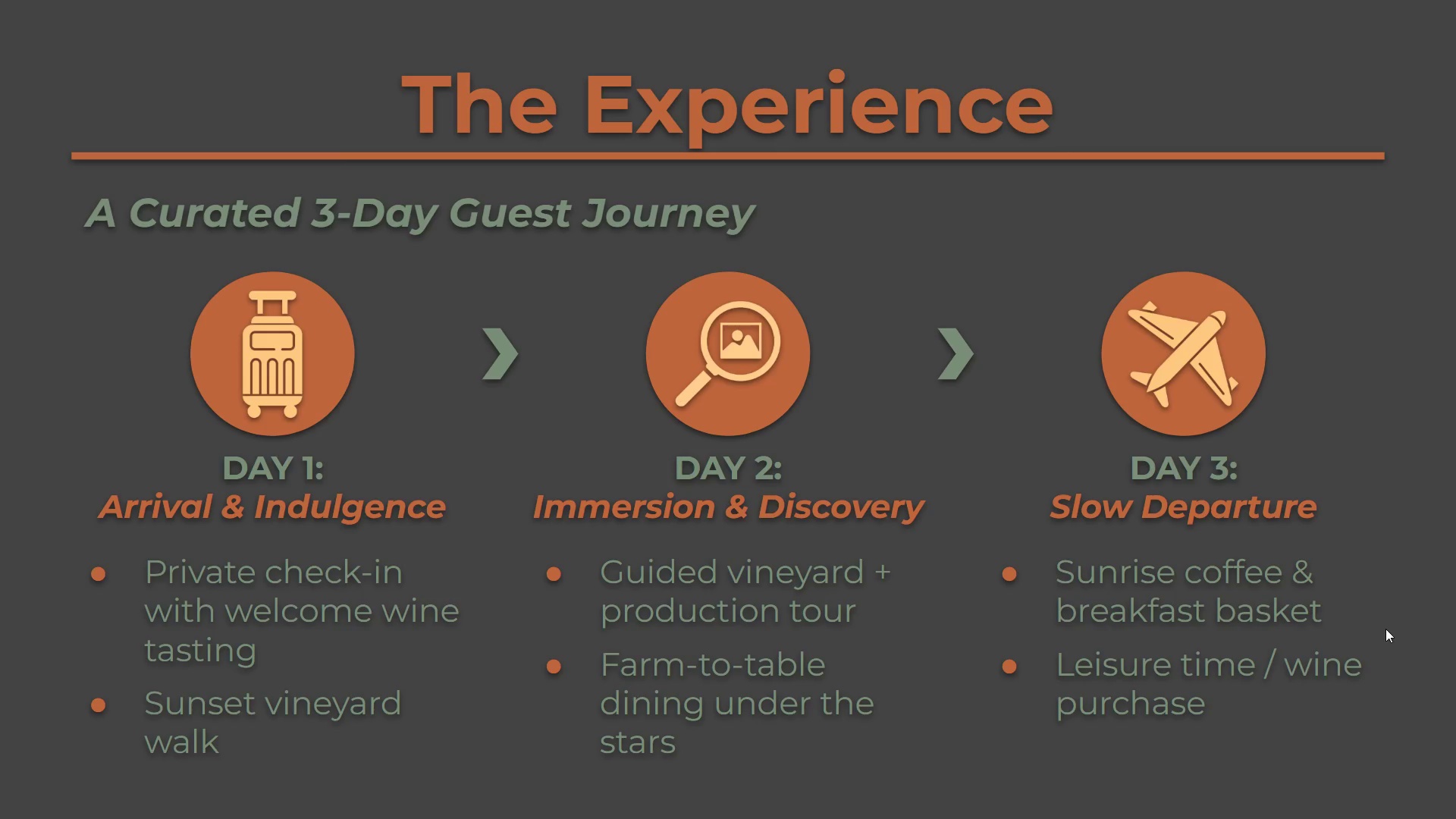 
key(ArrowRight)
 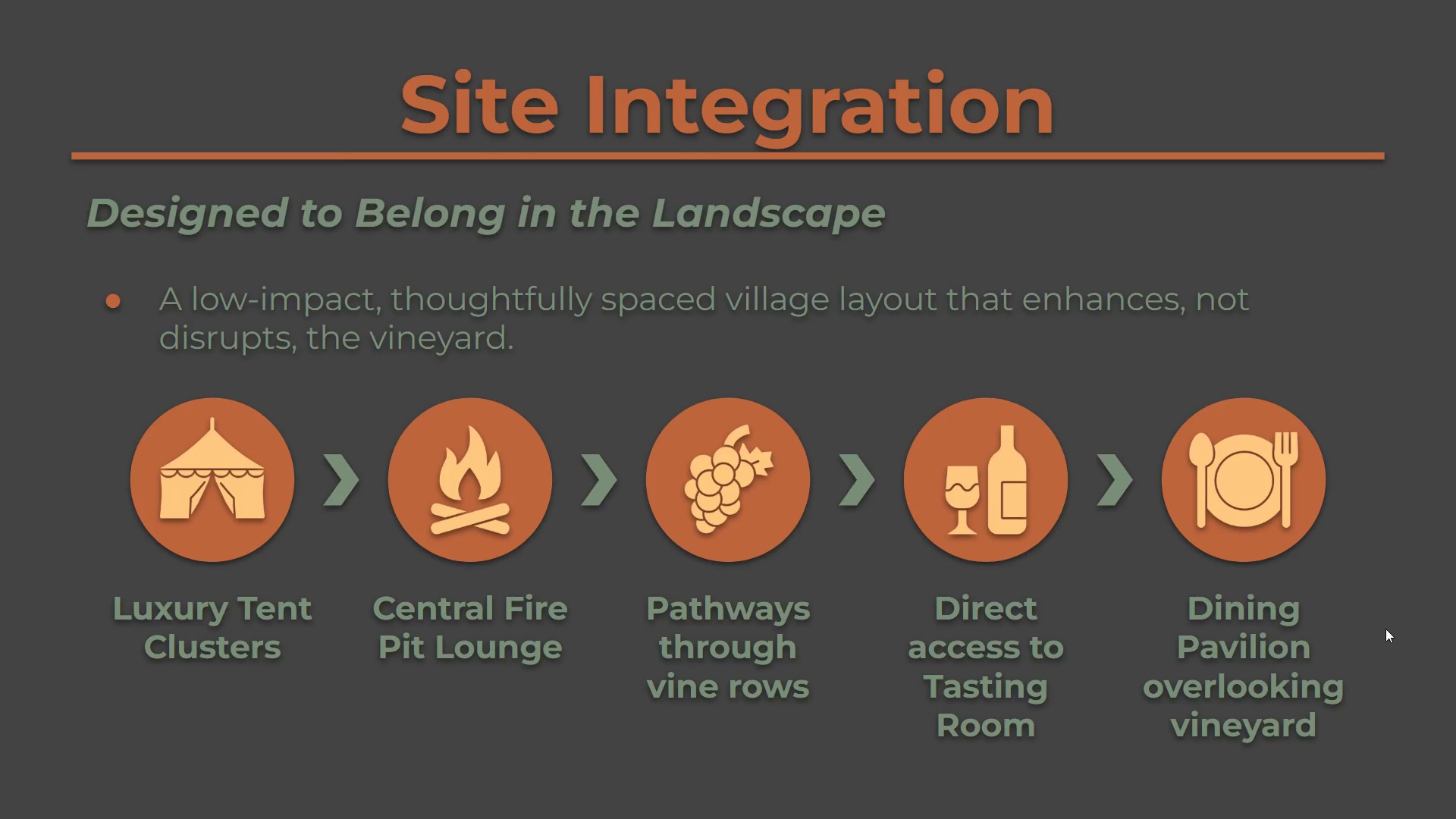 
key(ArrowLeft)
 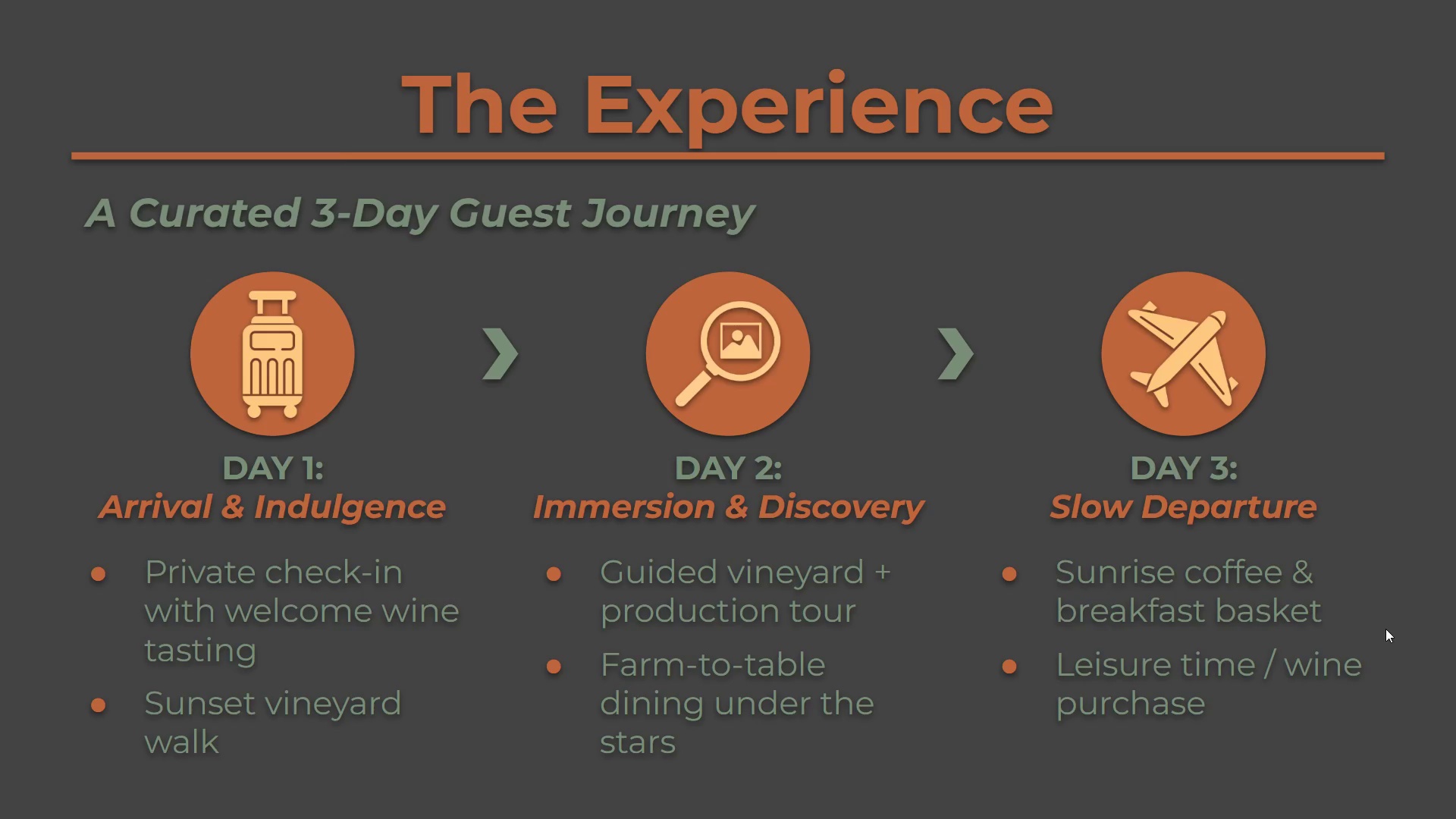 
key(ArrowRight)
 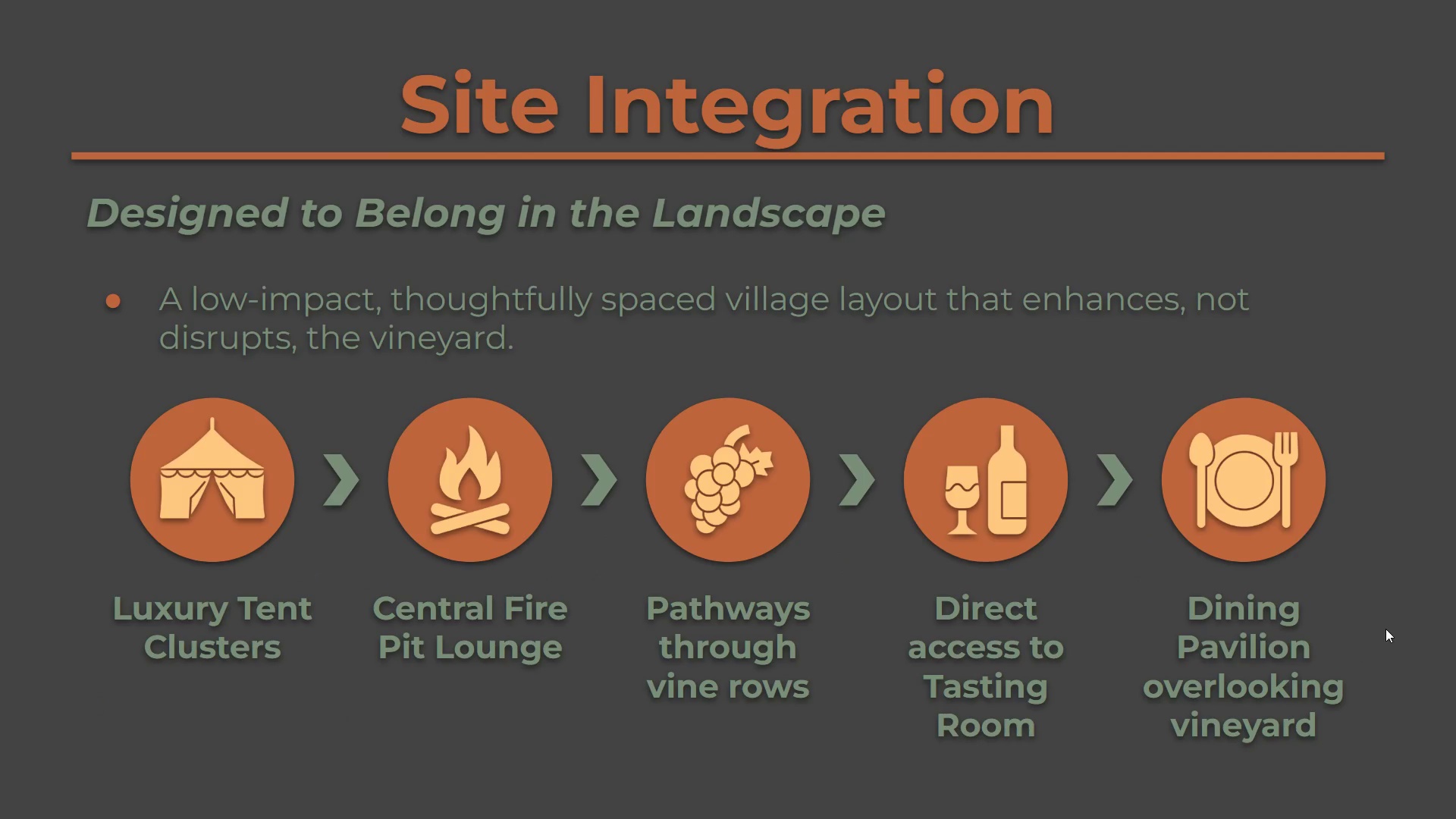 
key(ArrowLeft)
 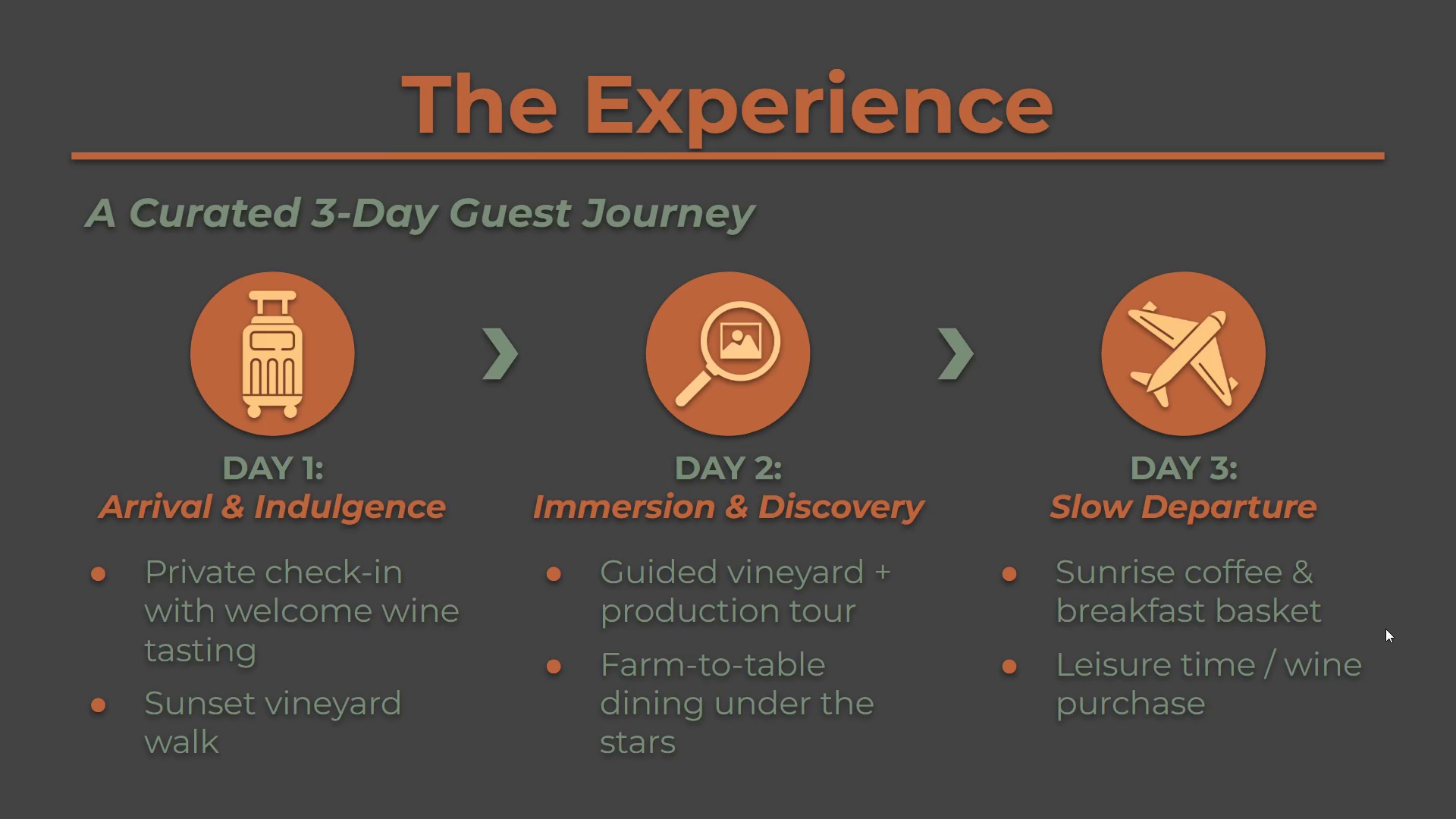 
key(ArrowLeft)
 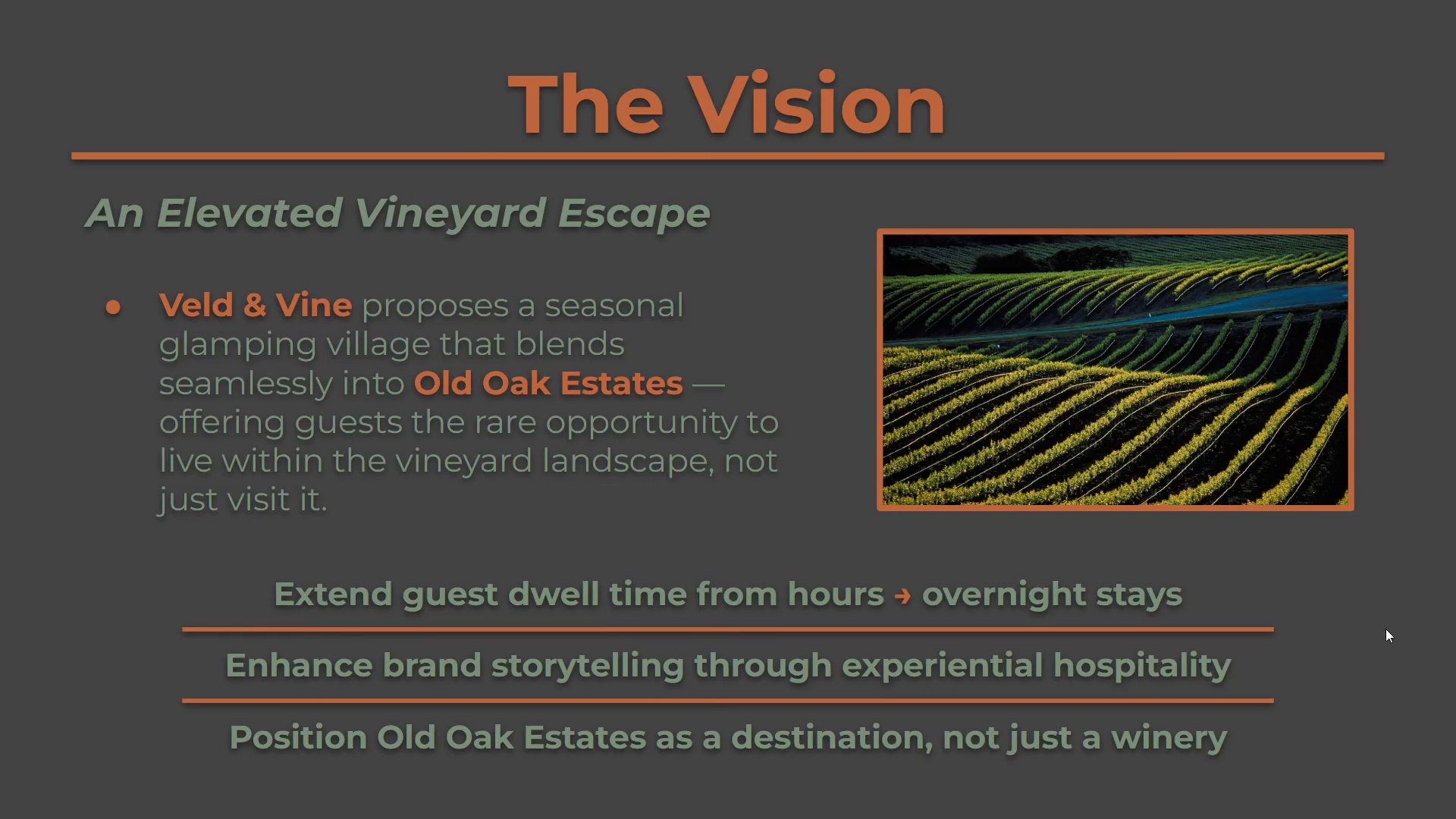 
key(ArrowRight)
 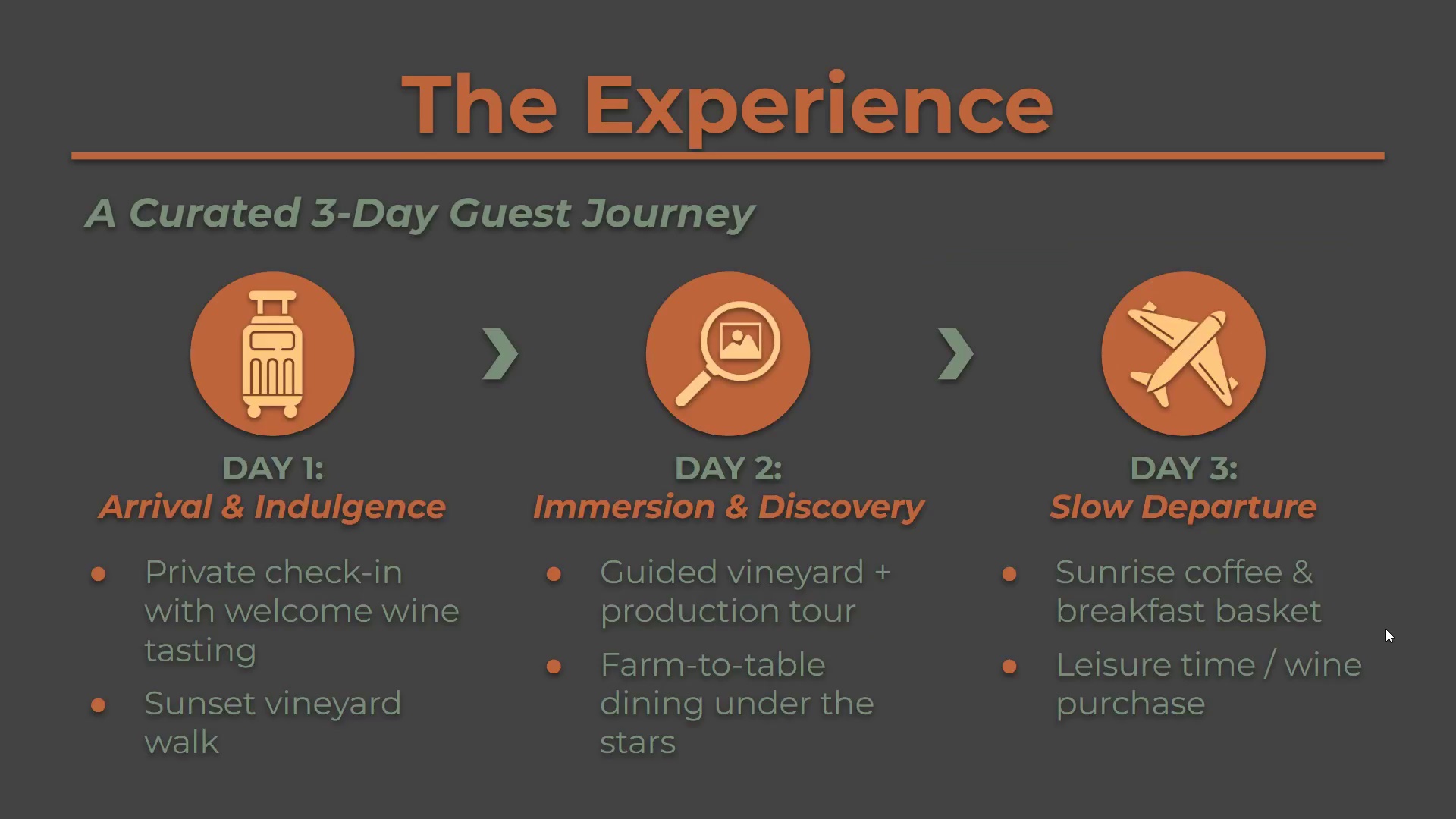 
key(ArrowRight)
 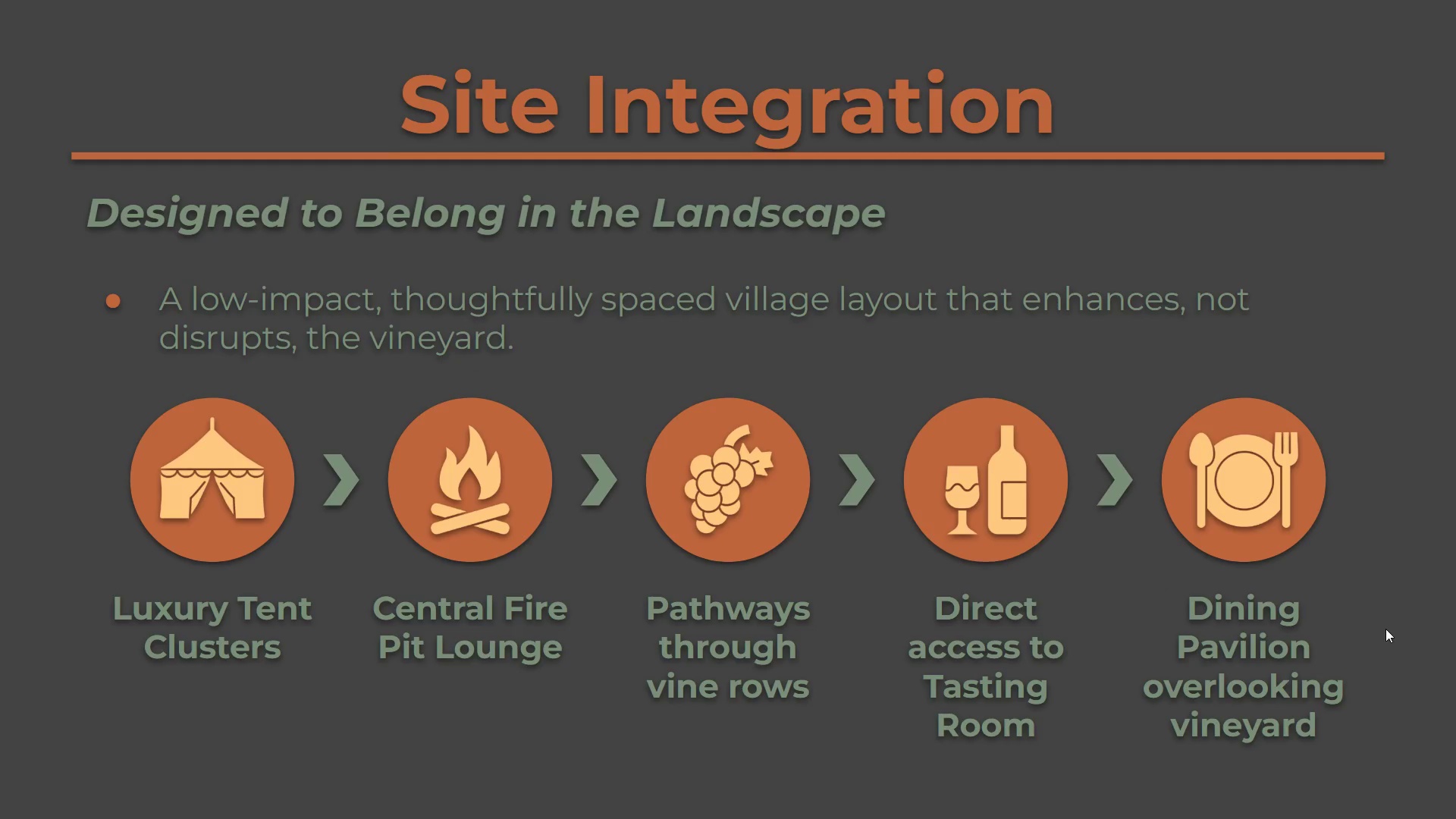 
key(ArrowRight)
 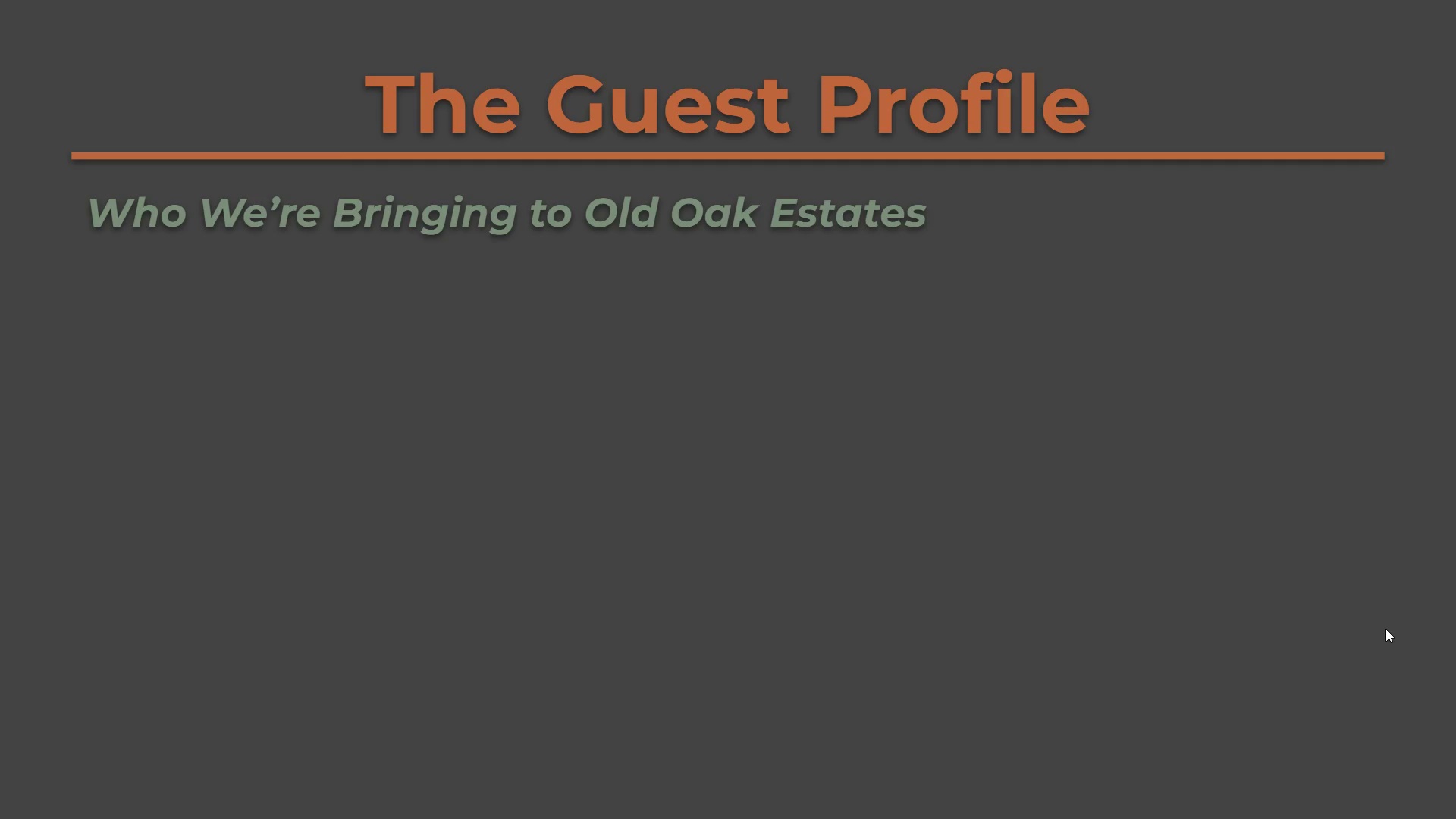 
key(Escape)
 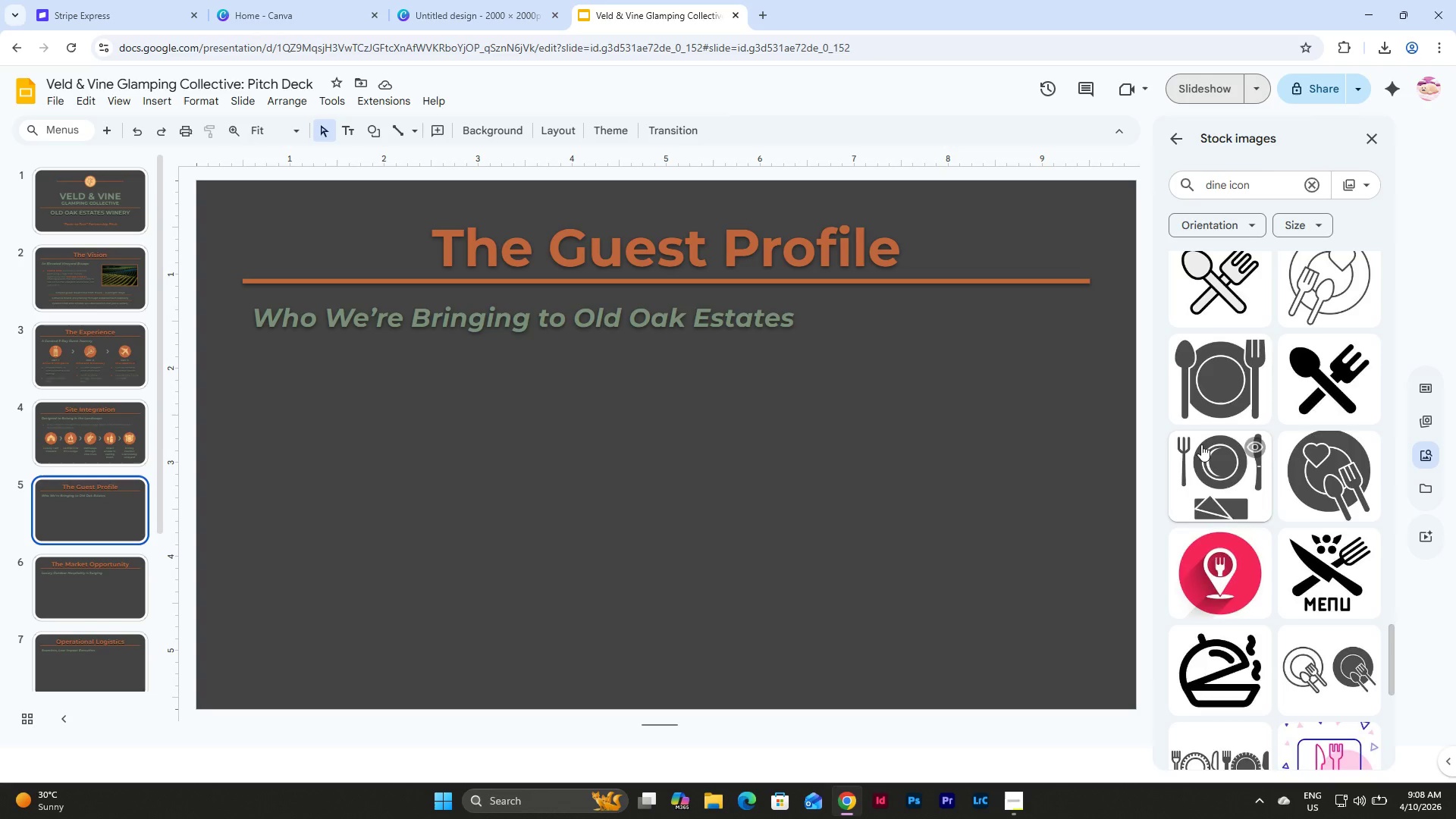 
left_click([397, 444])
 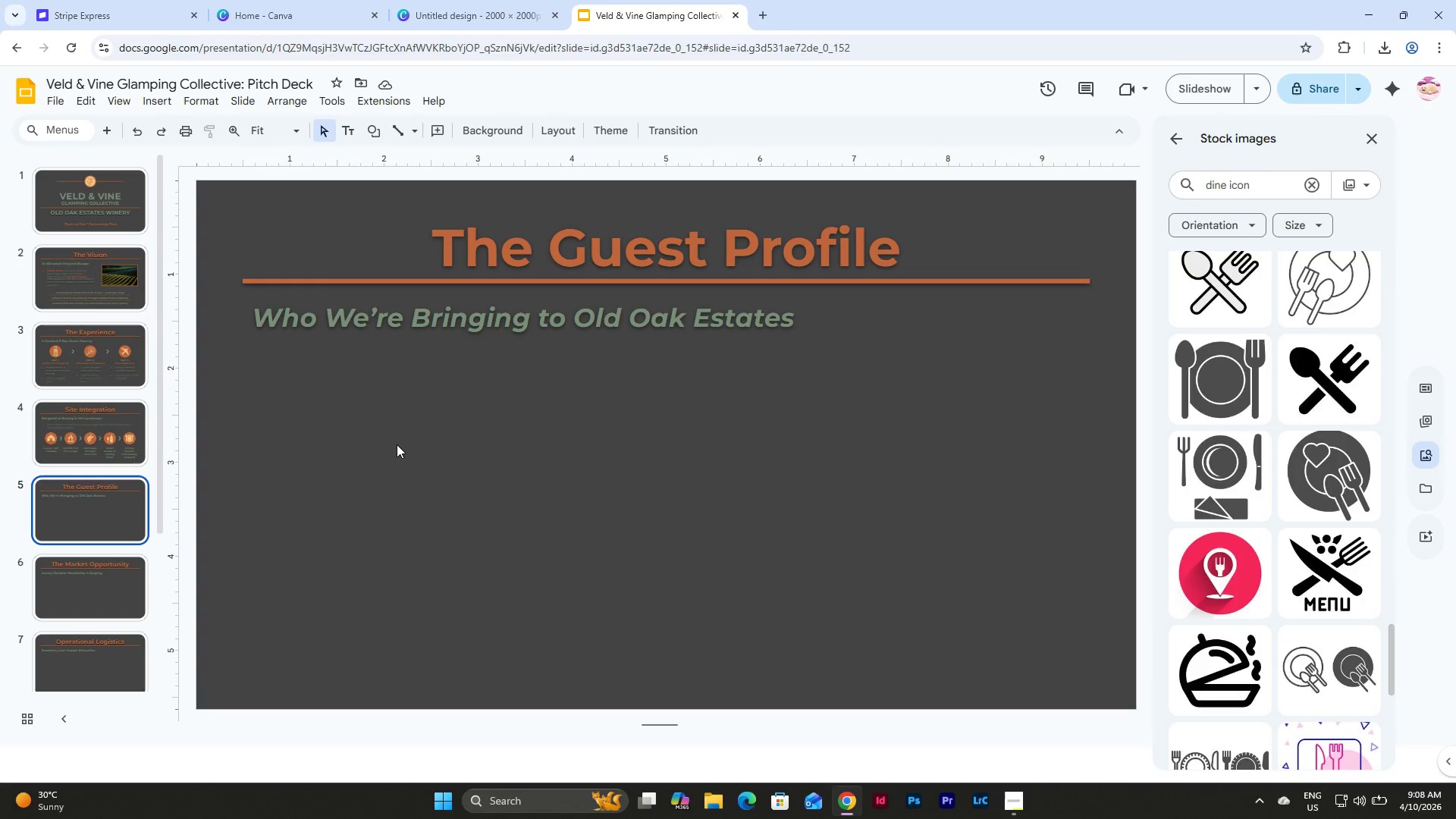 
wait(8.31)
 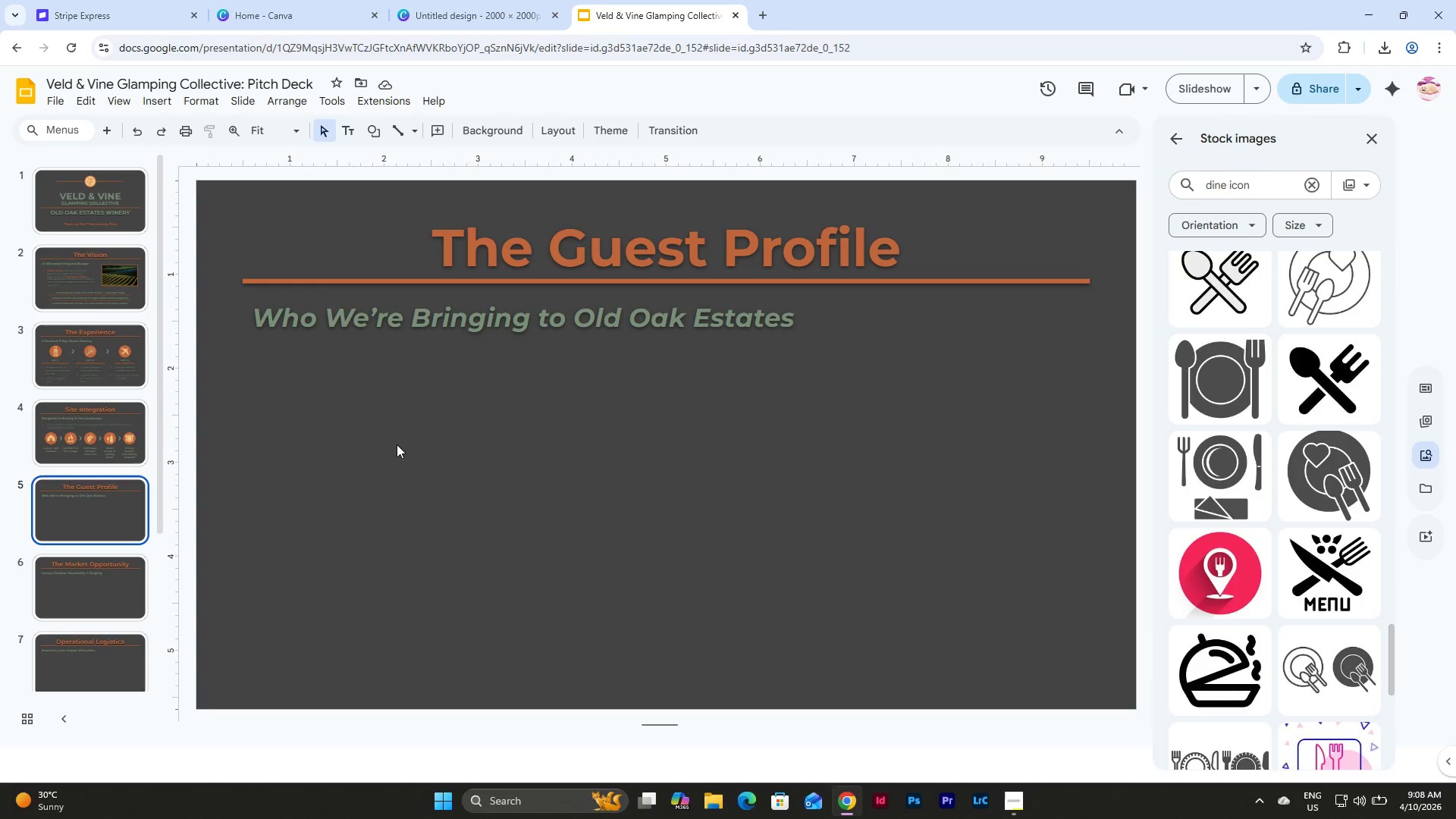 
left_click([91, 435])
 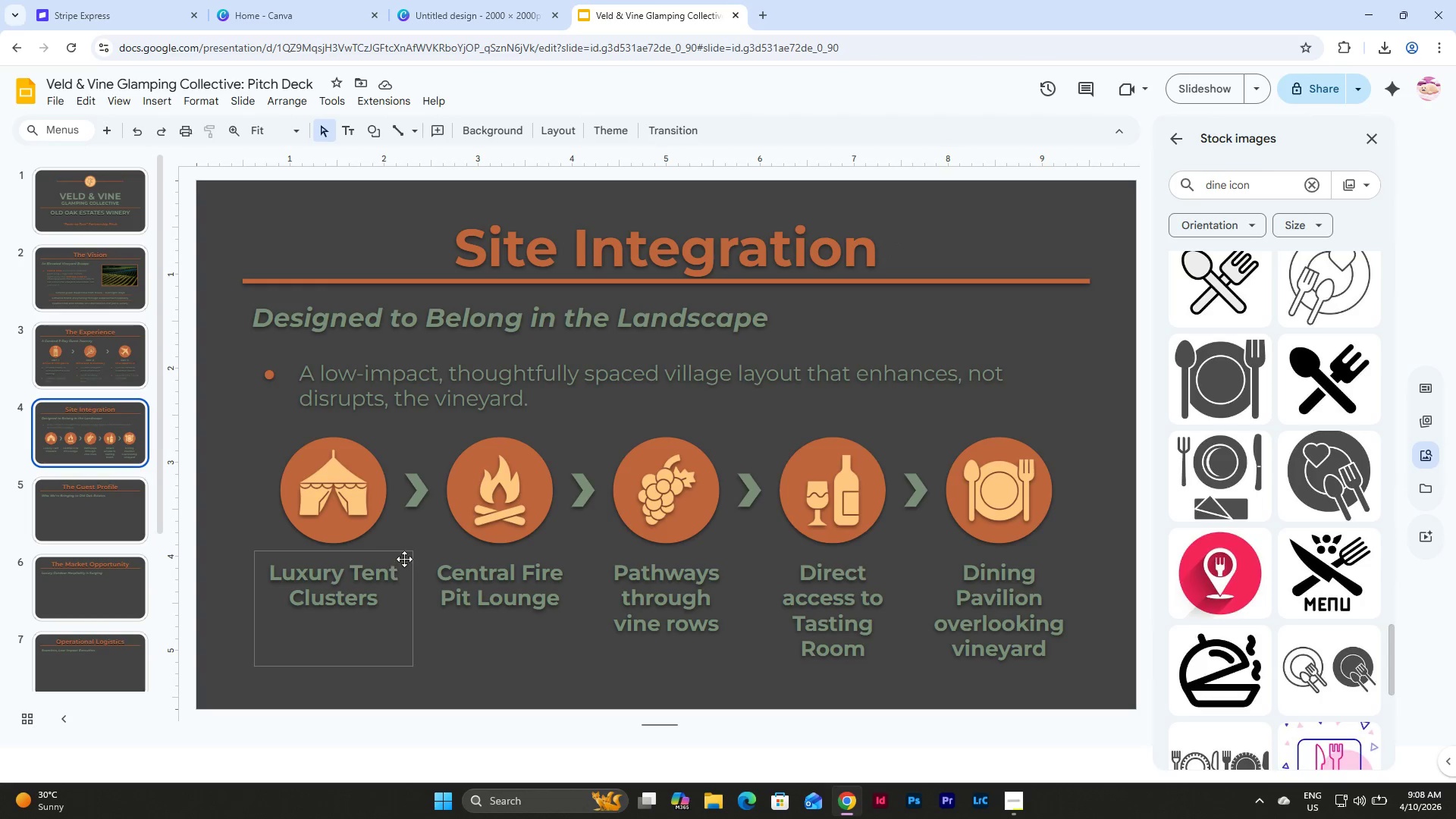 
left_click([397, 554])
 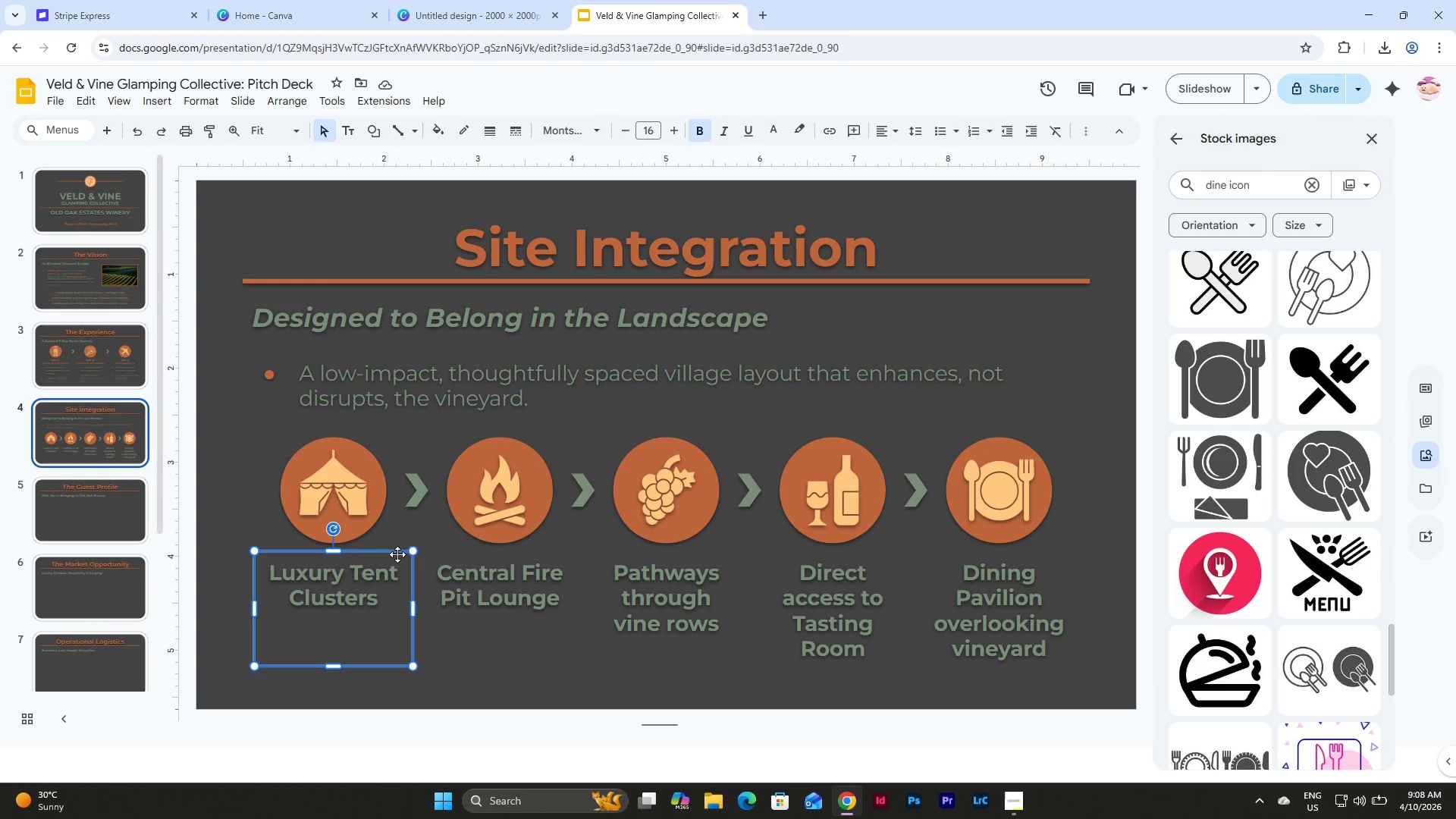 
key(Control+C)
 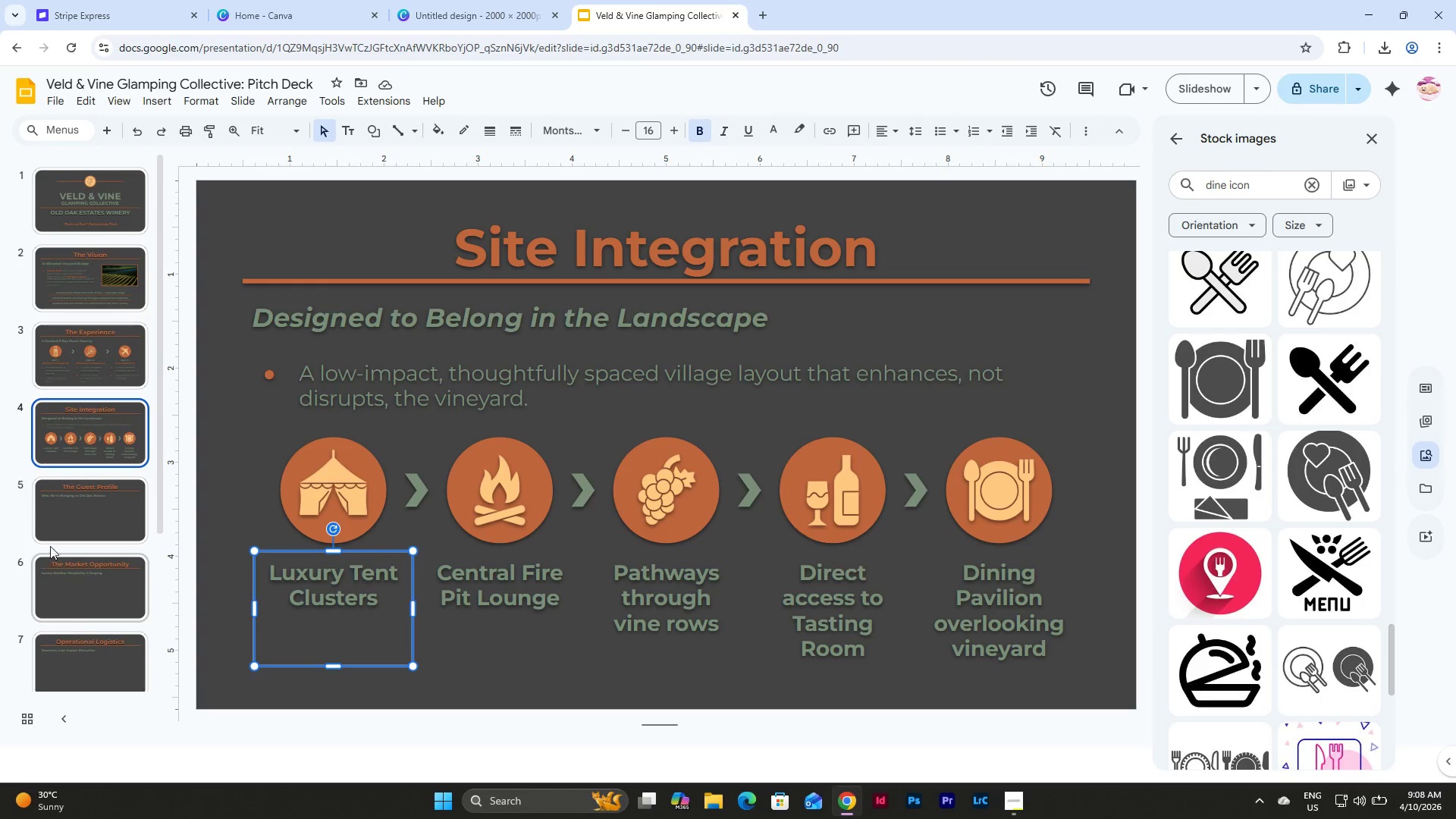 
left_click([72, 501])
 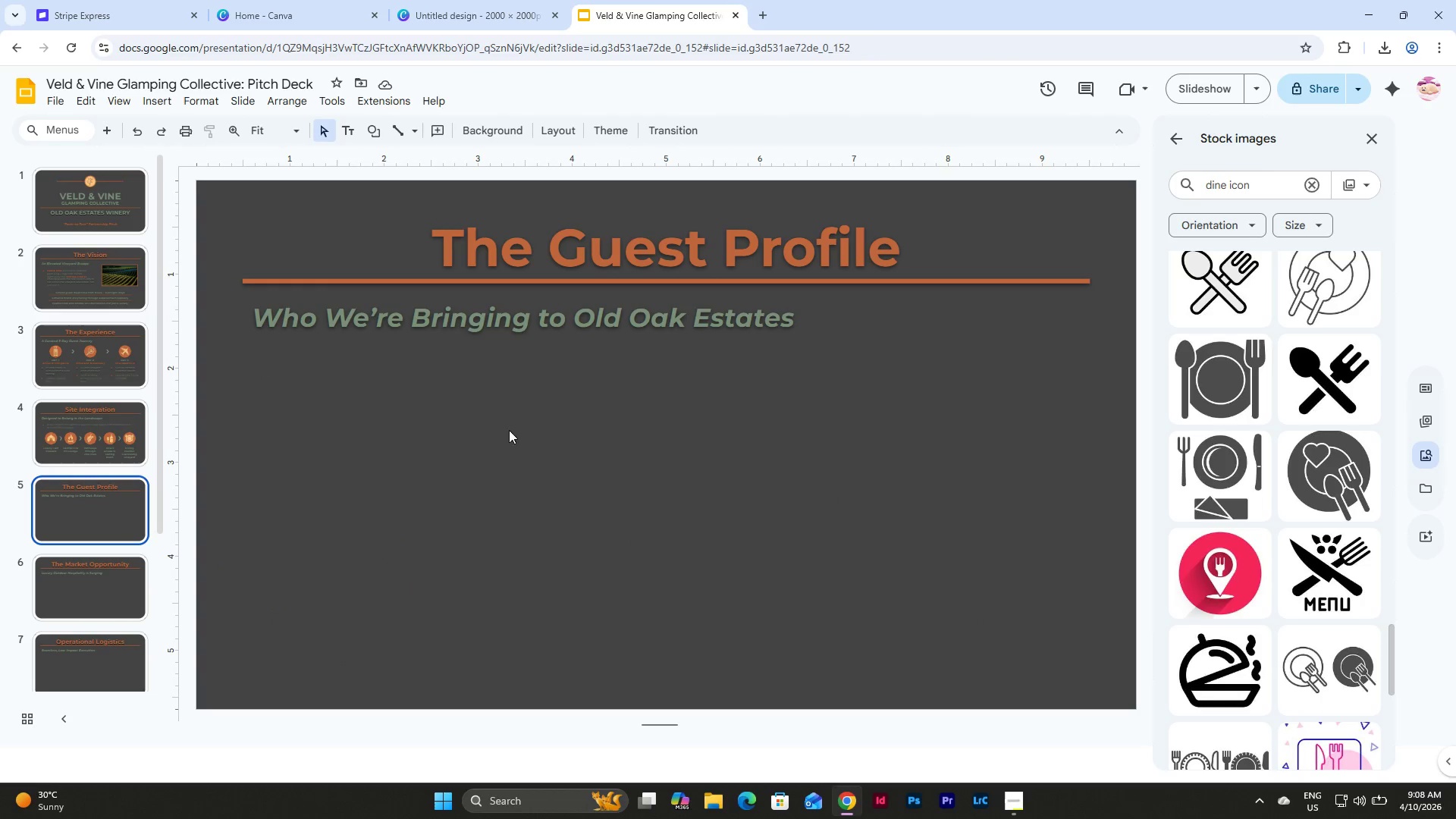 
left_click([550, 466])
 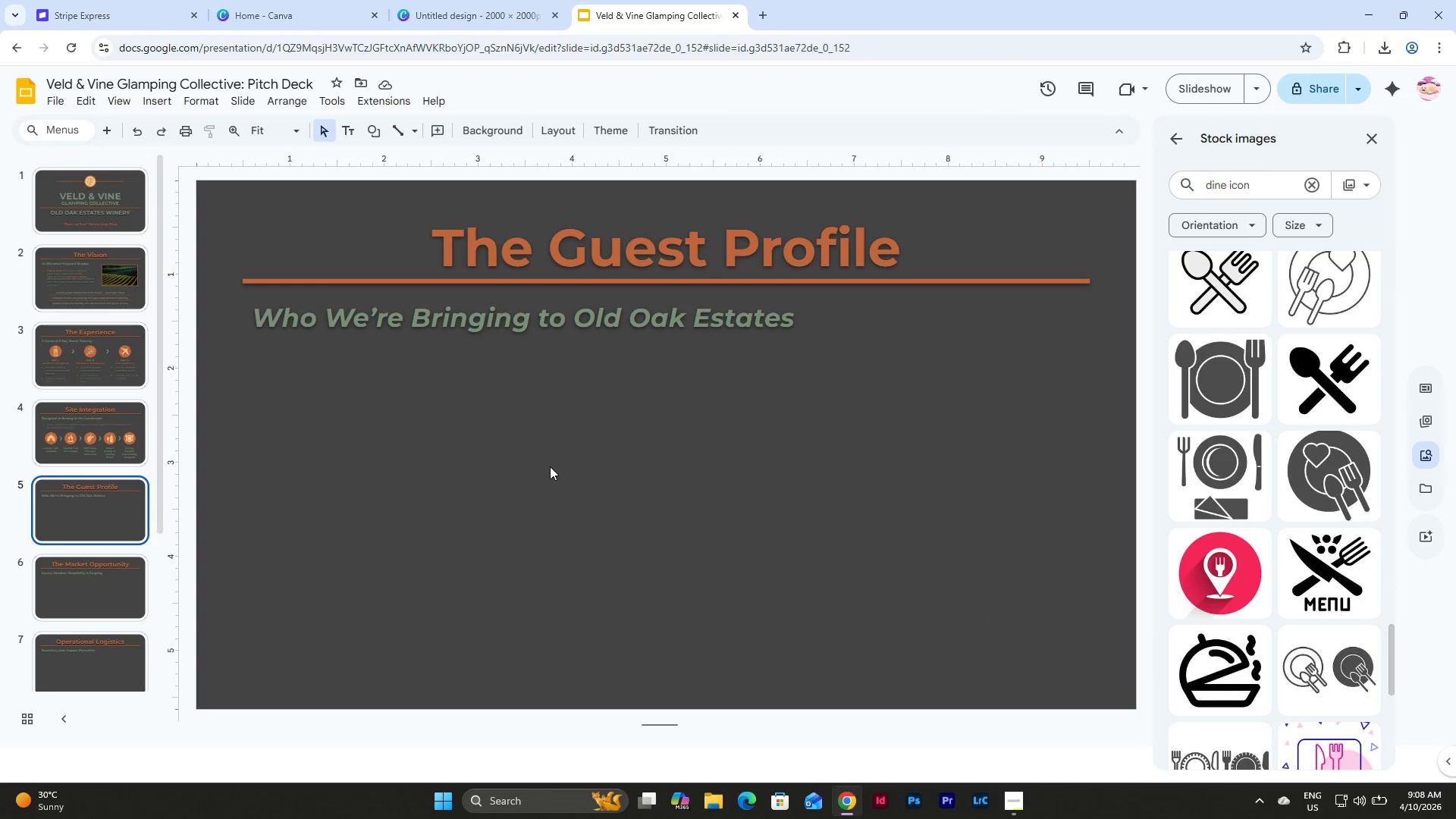 
key(Control+V)
 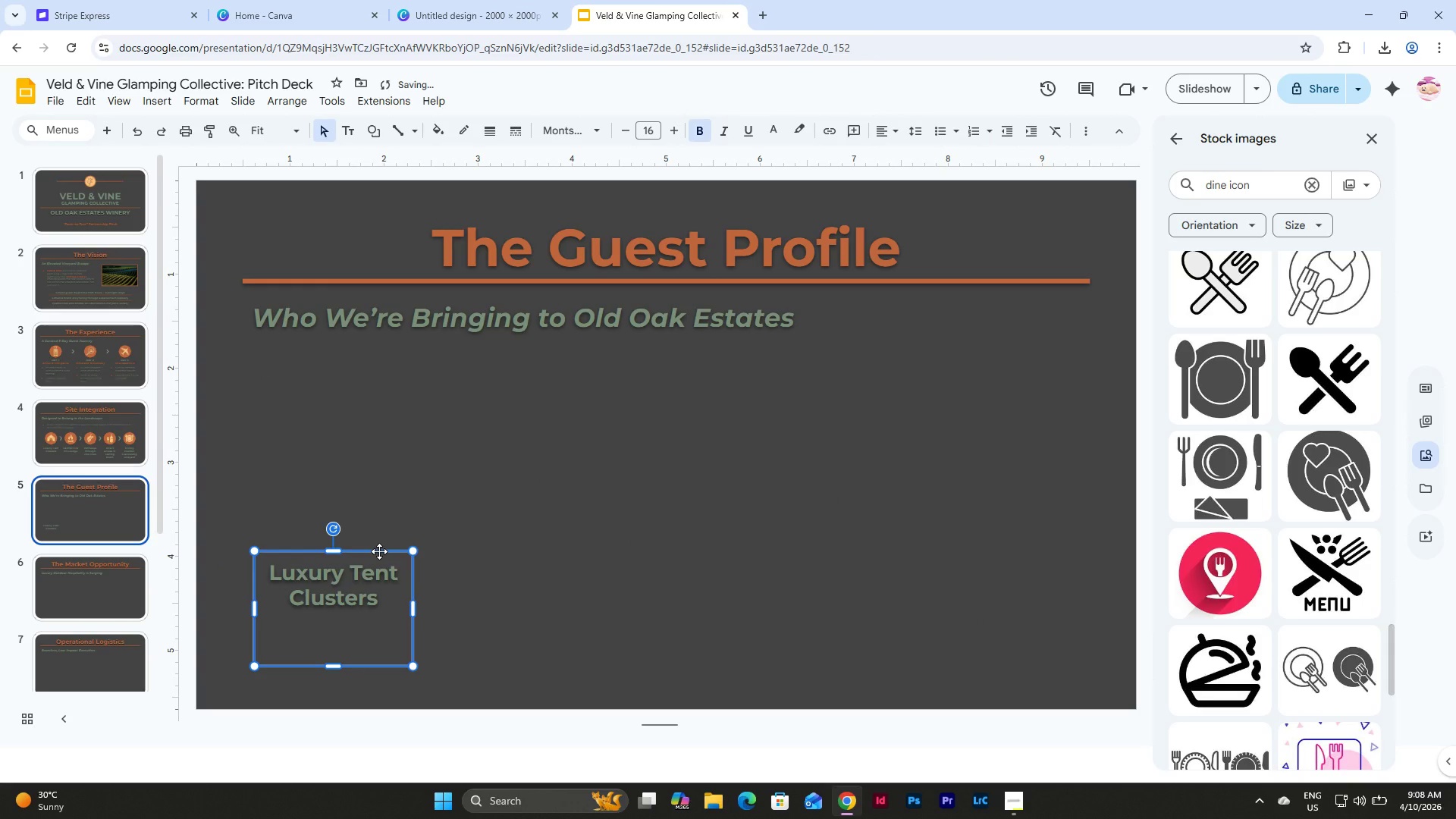 
left_click_drag(start_coordinate=[379, 551], to_coordinate=[365, 357])
 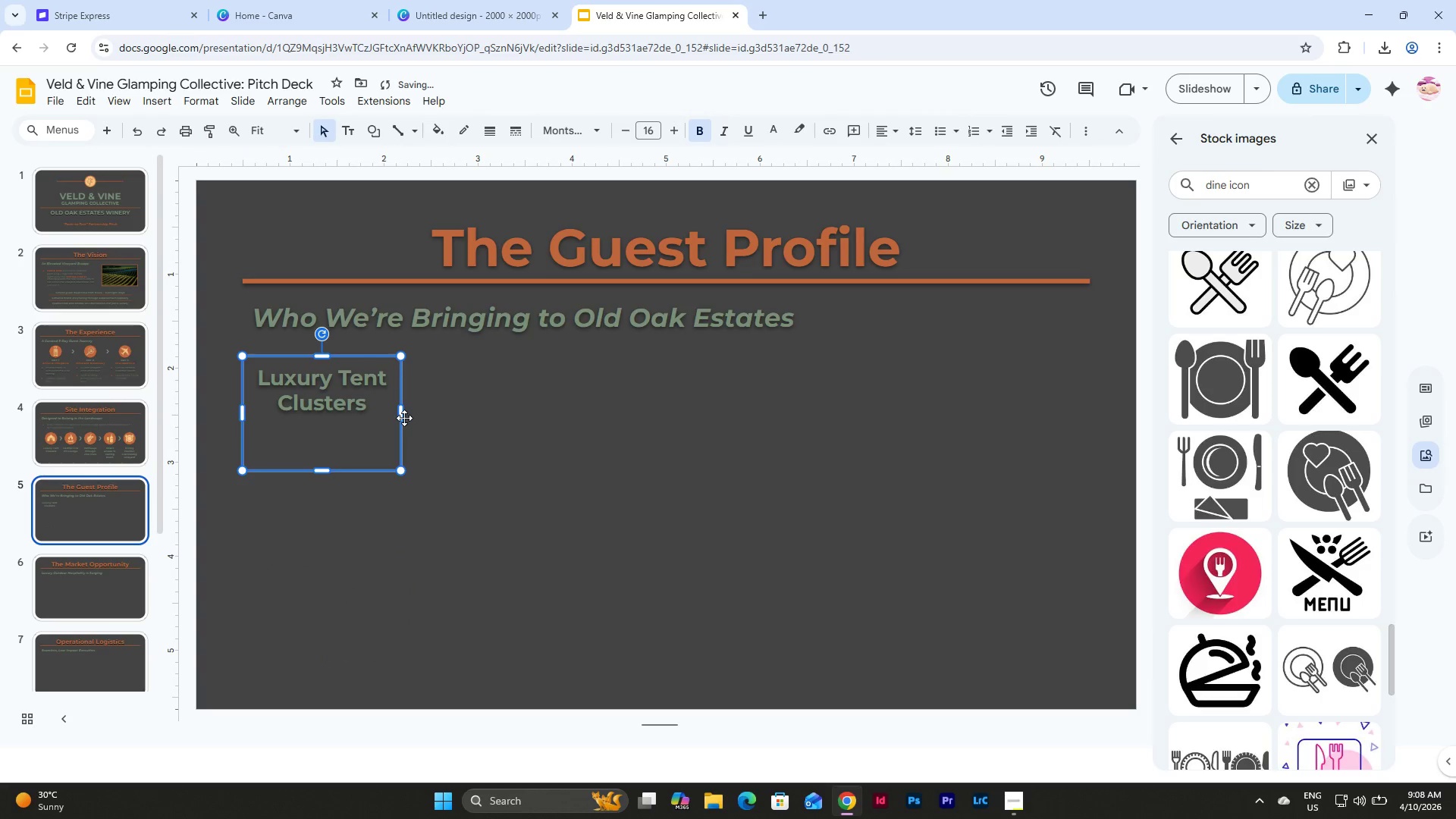 
left_click_drag(start_coordinate=[403, 416], to_coordinate=[520, 431])
 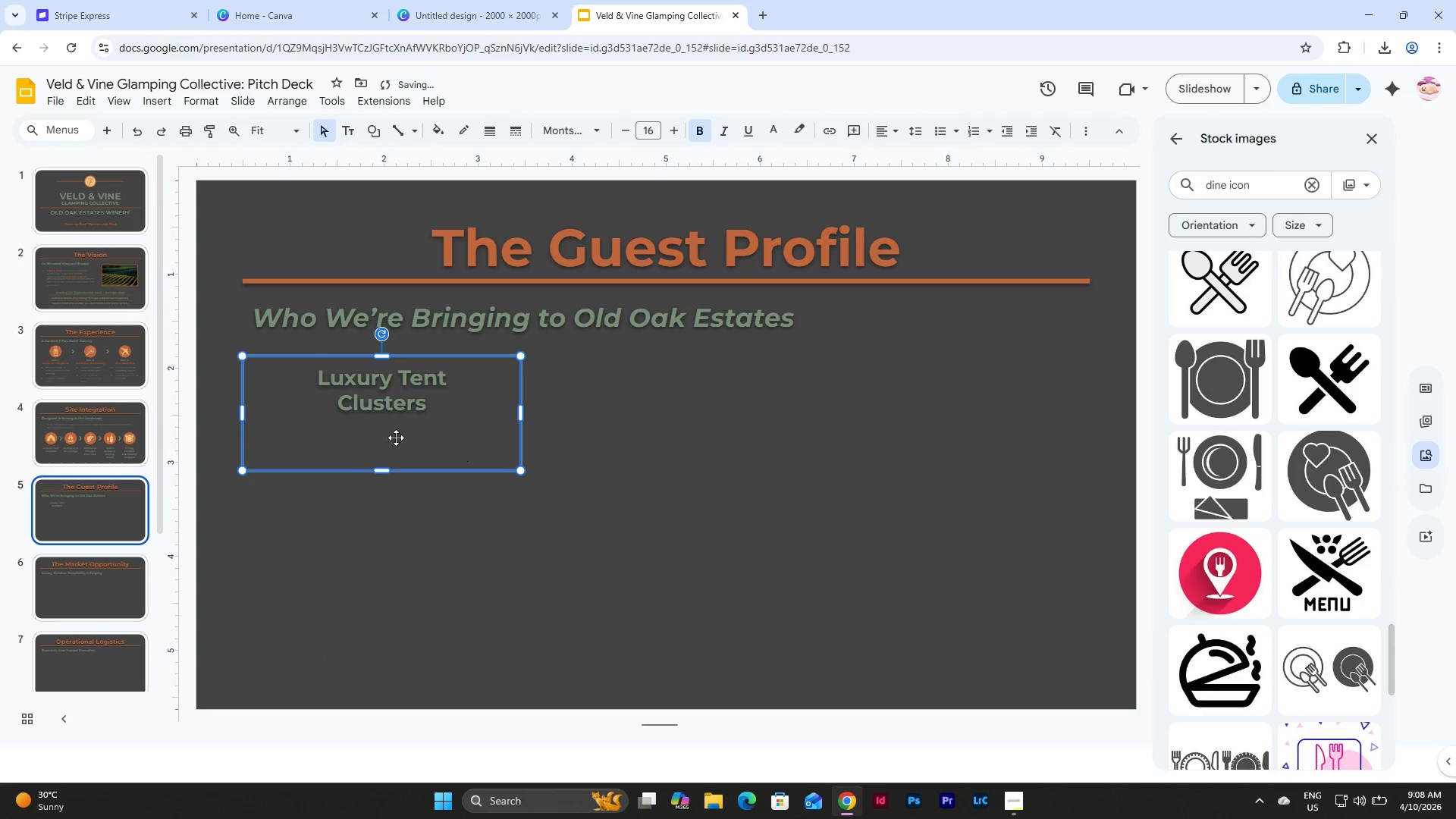 
left_click([335, 404])
 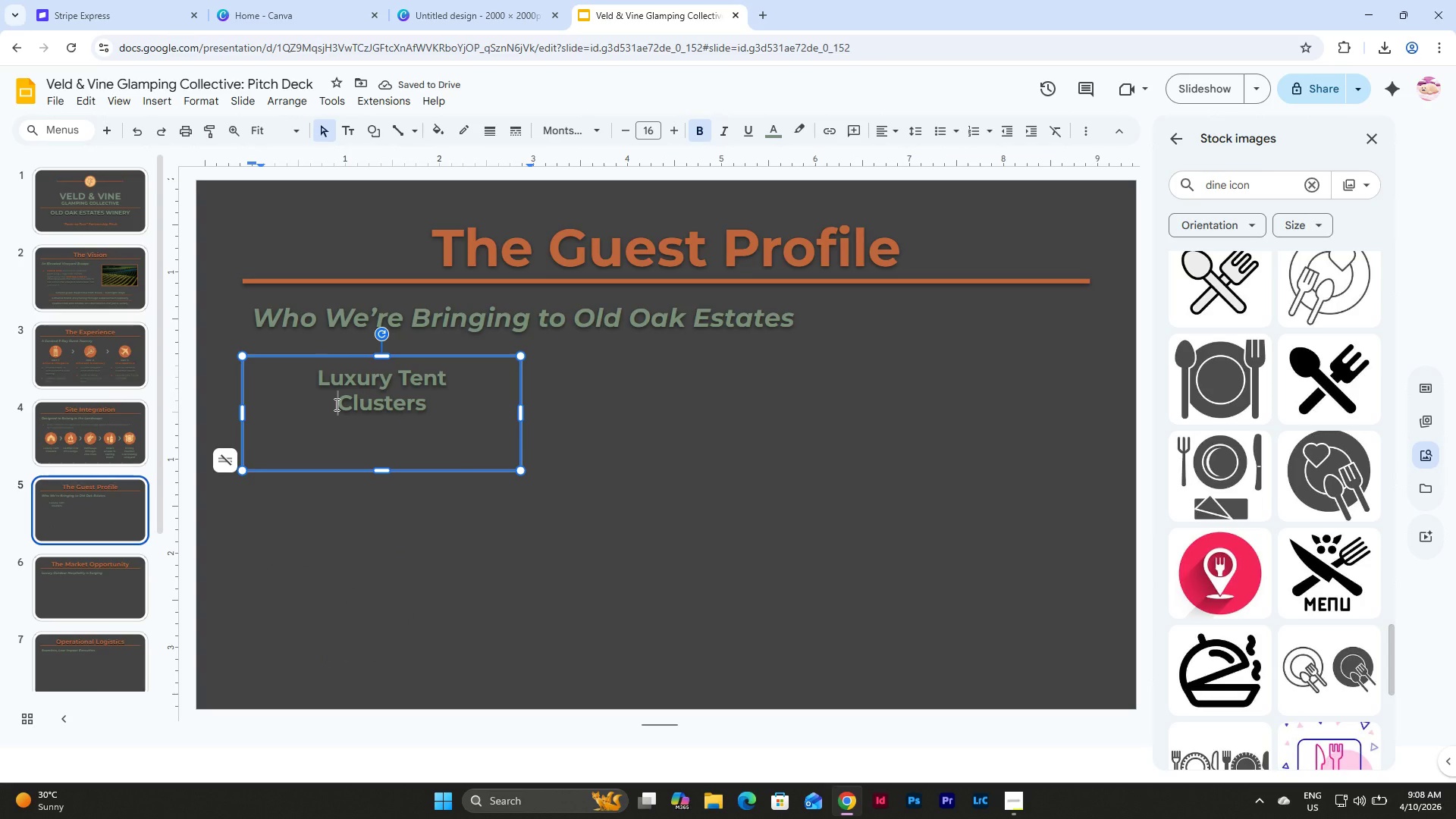 
key(Backspace)
 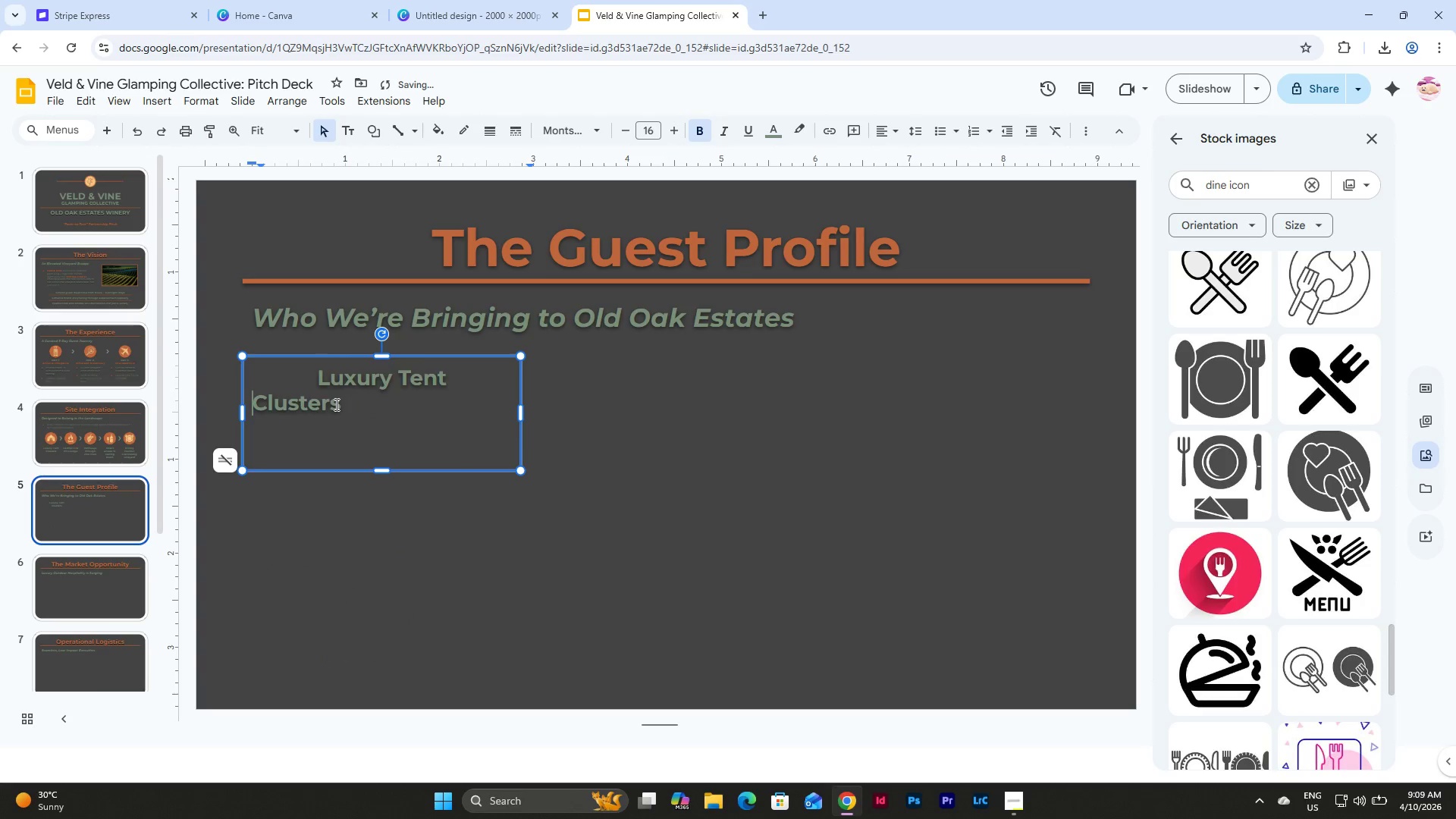 
key(Backspace)
 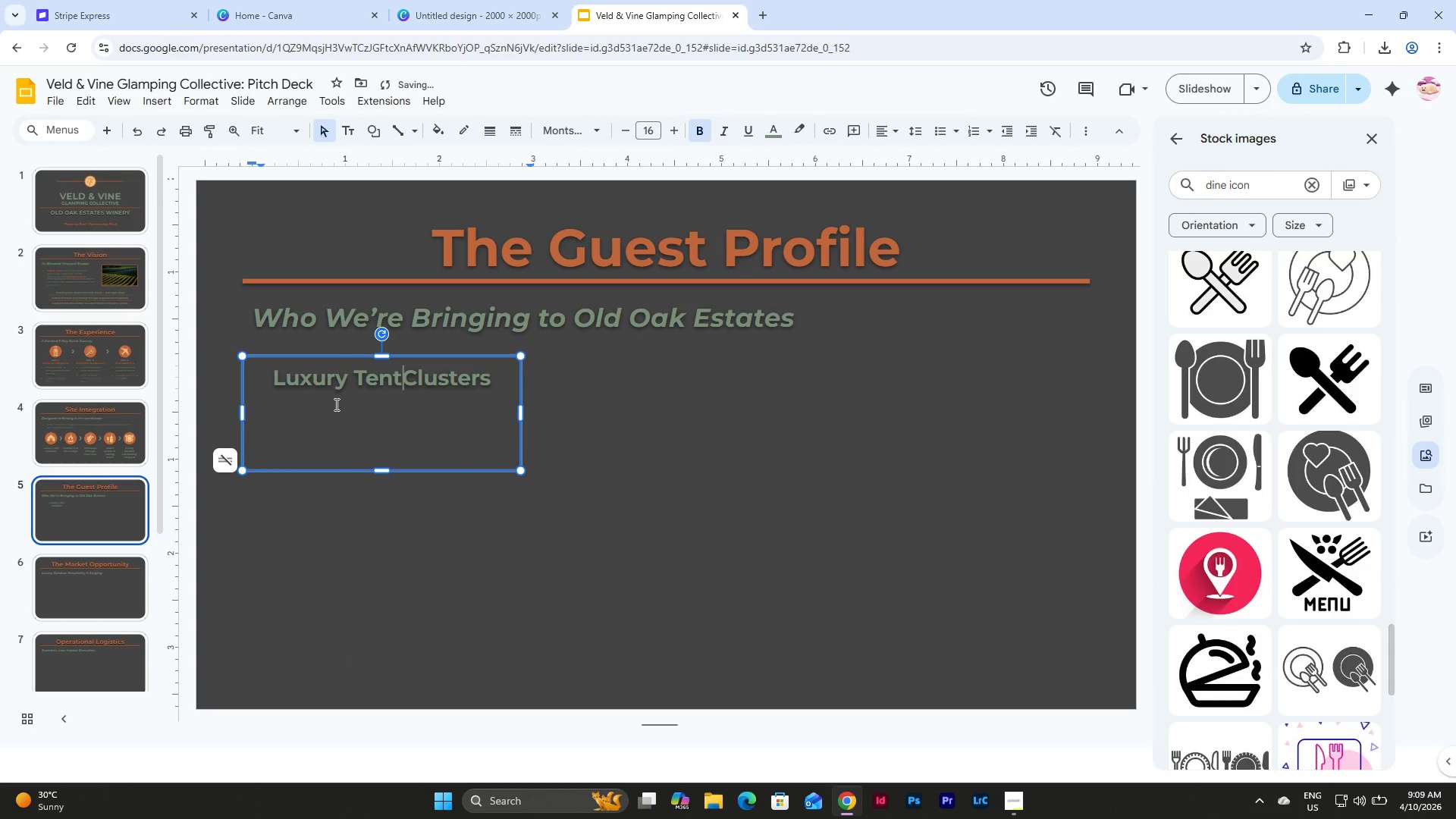 
key(Space)
 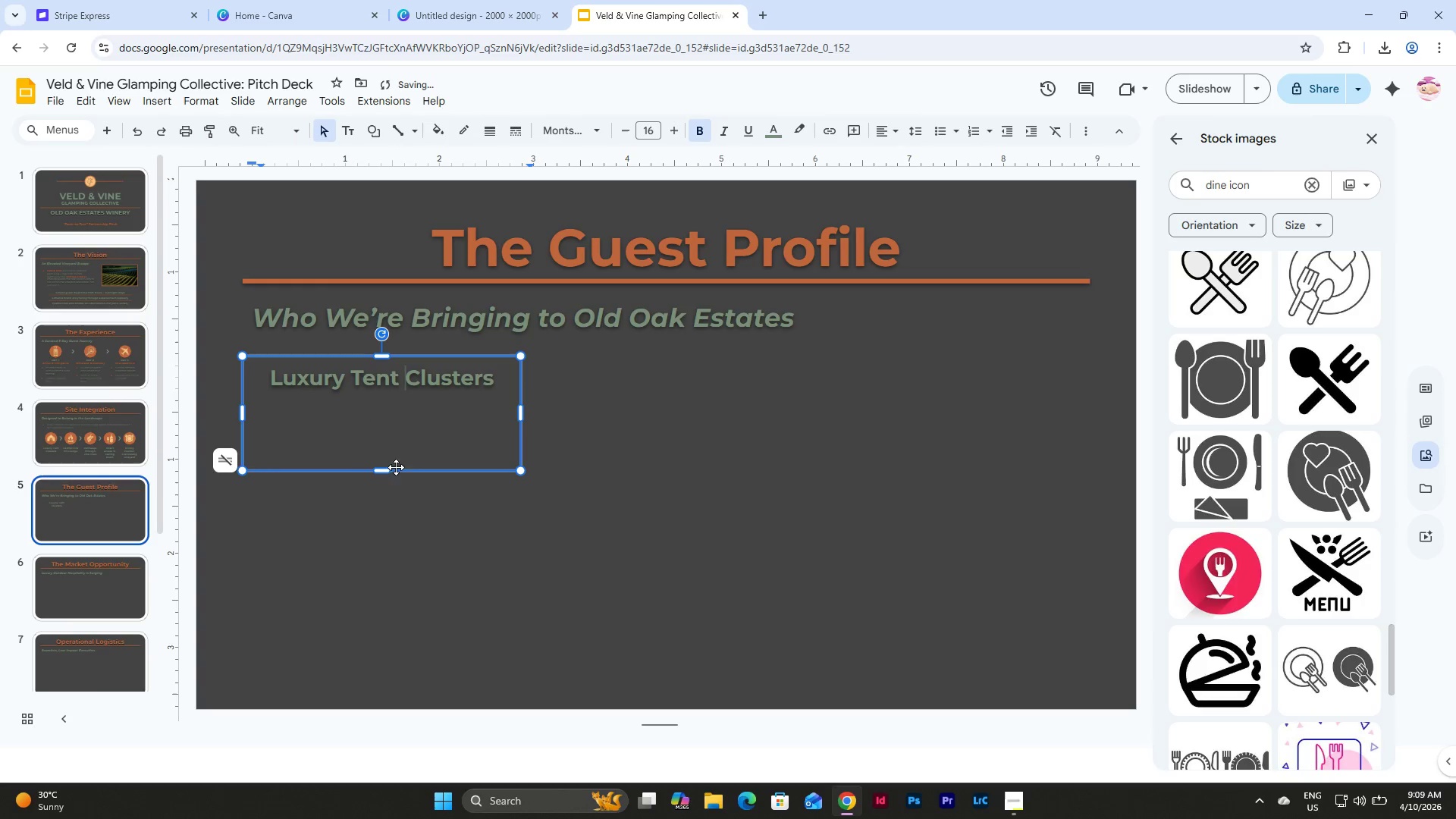 
left_click_drag(start_coordinate=[387, 471], to_coordinate=[391, 396])
 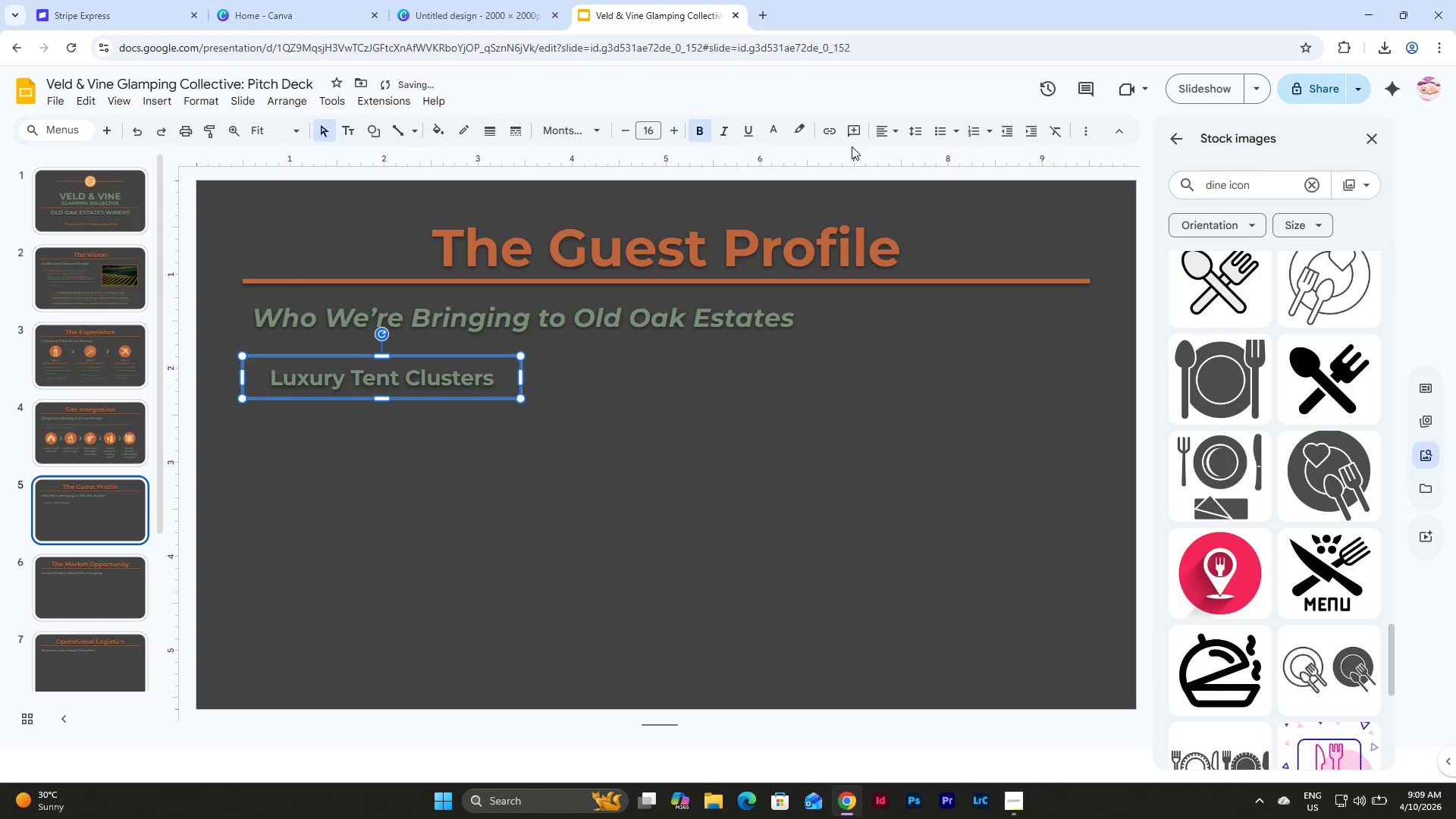 
left_click([884, 131])
 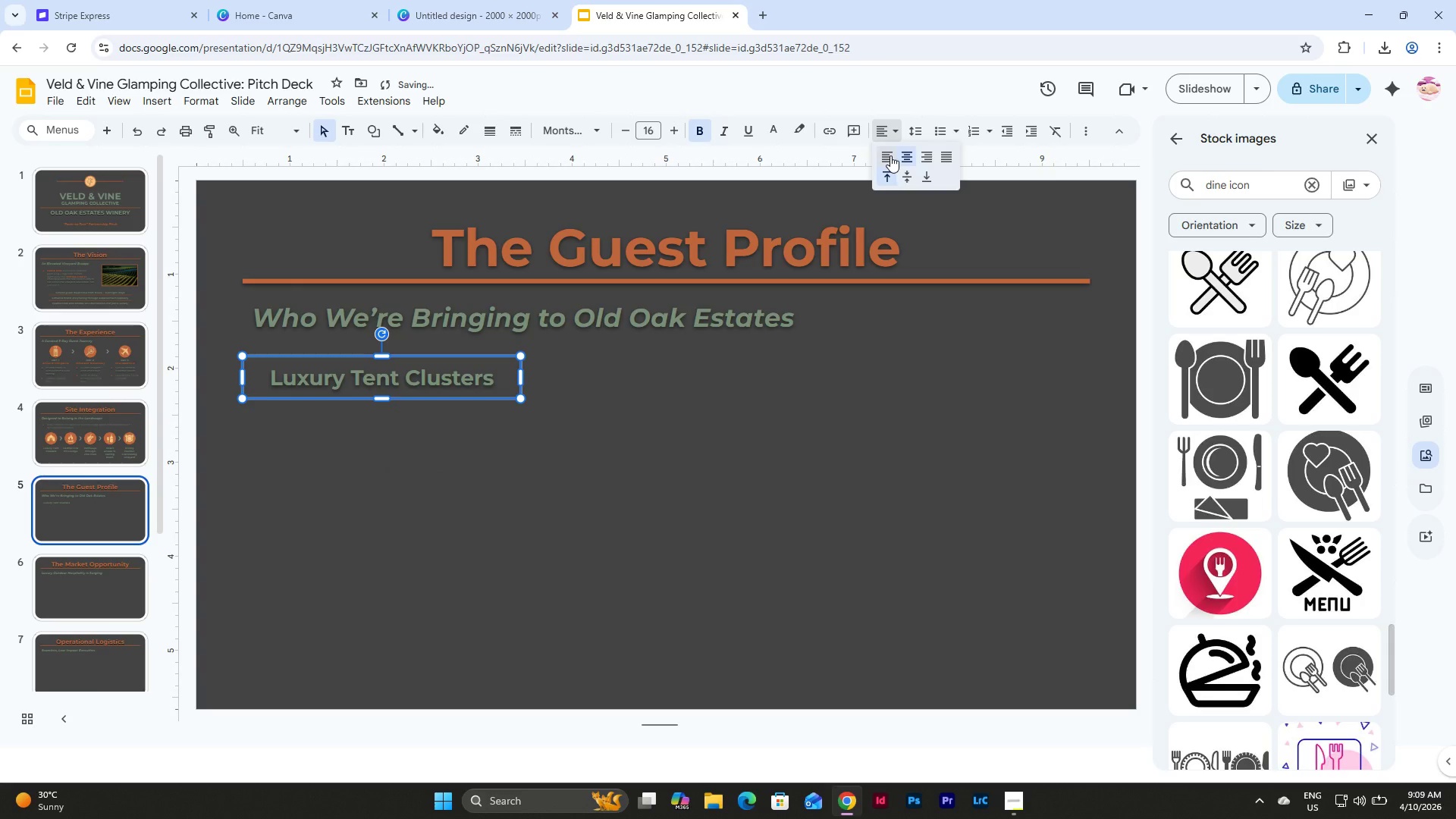 
left_click([890, 155])
 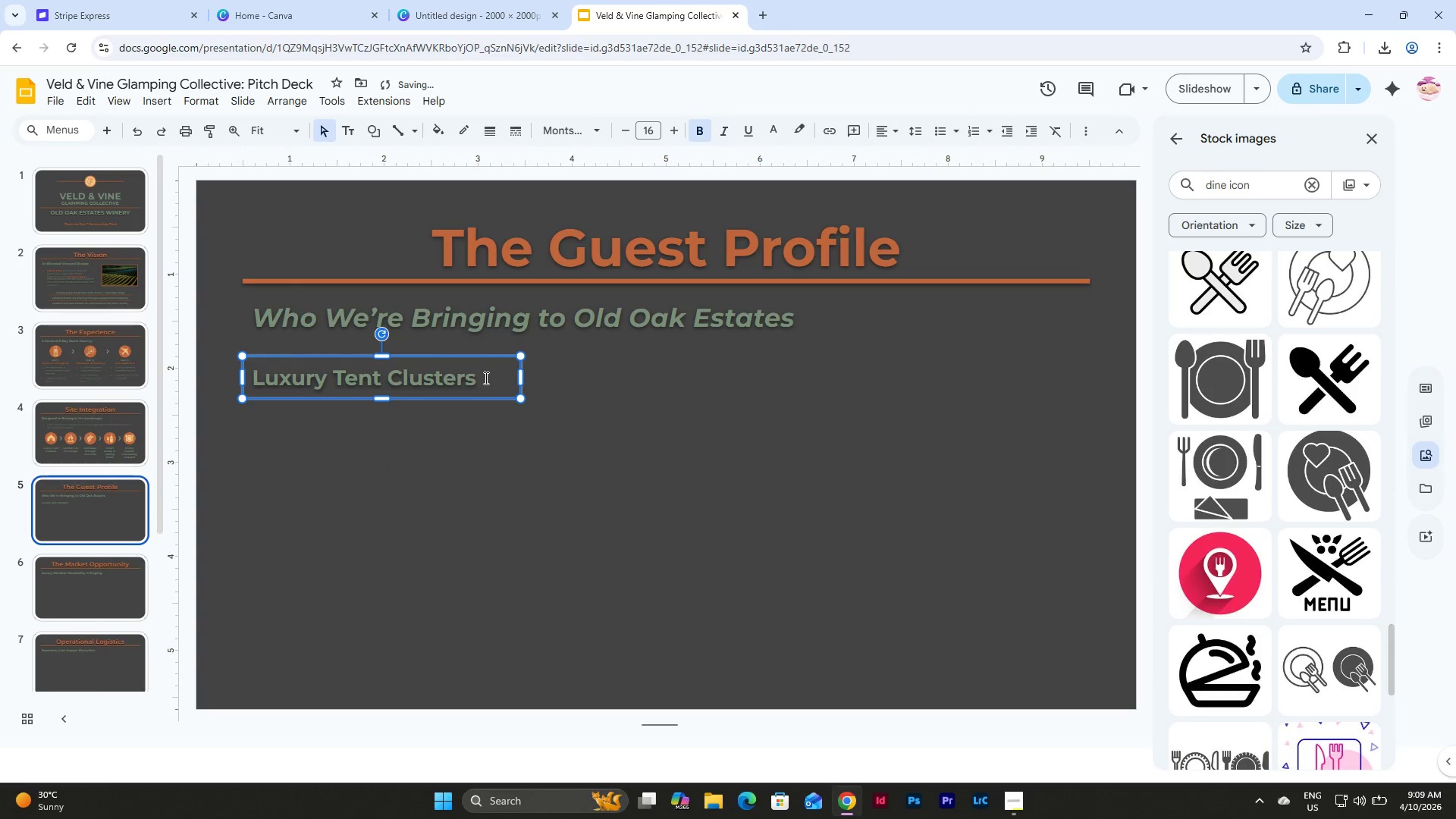 
left_click_drag(start_coordinate=[479, 378], to_coordinate=[234, 372])
 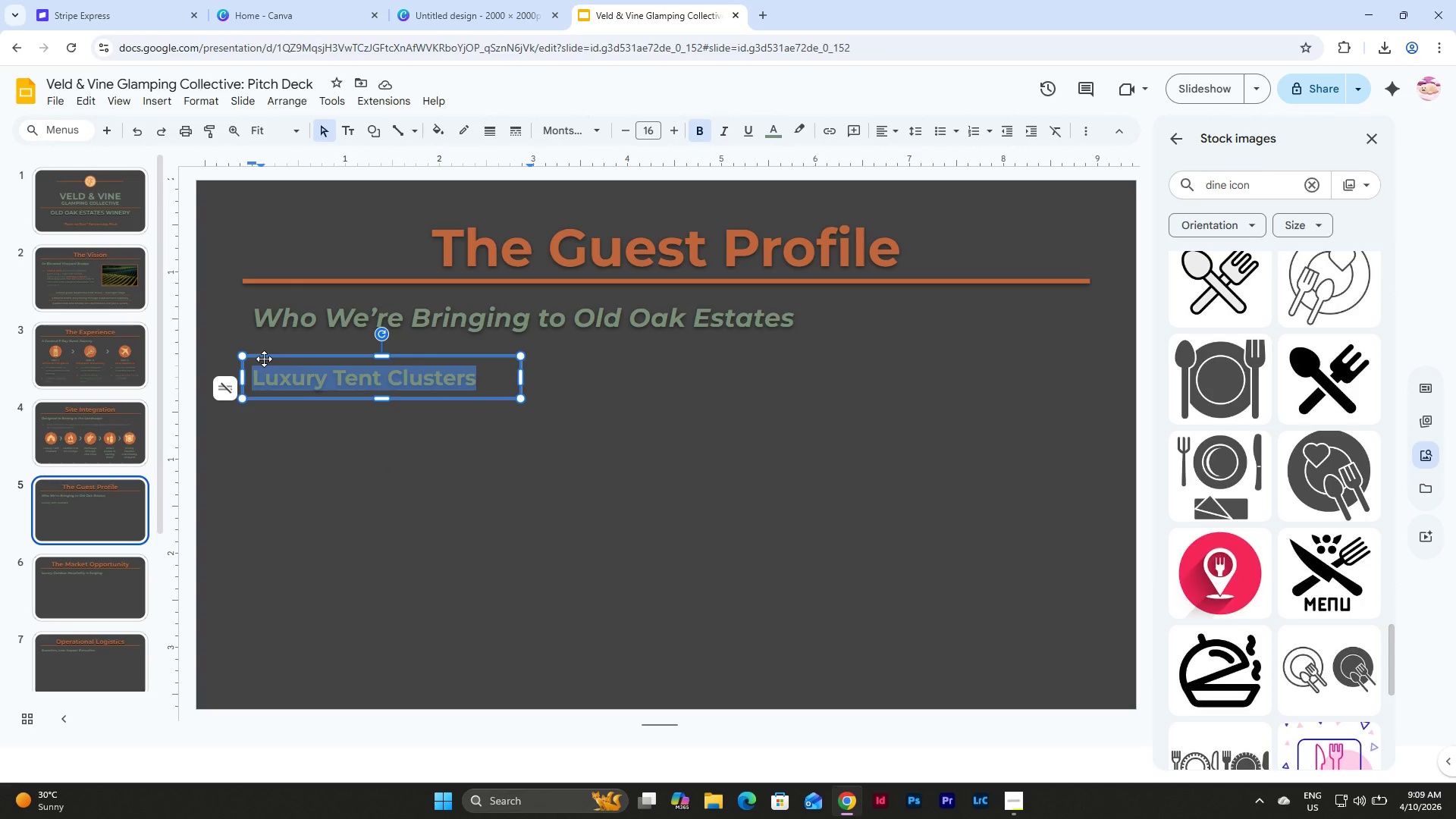 
wait(6.56)
 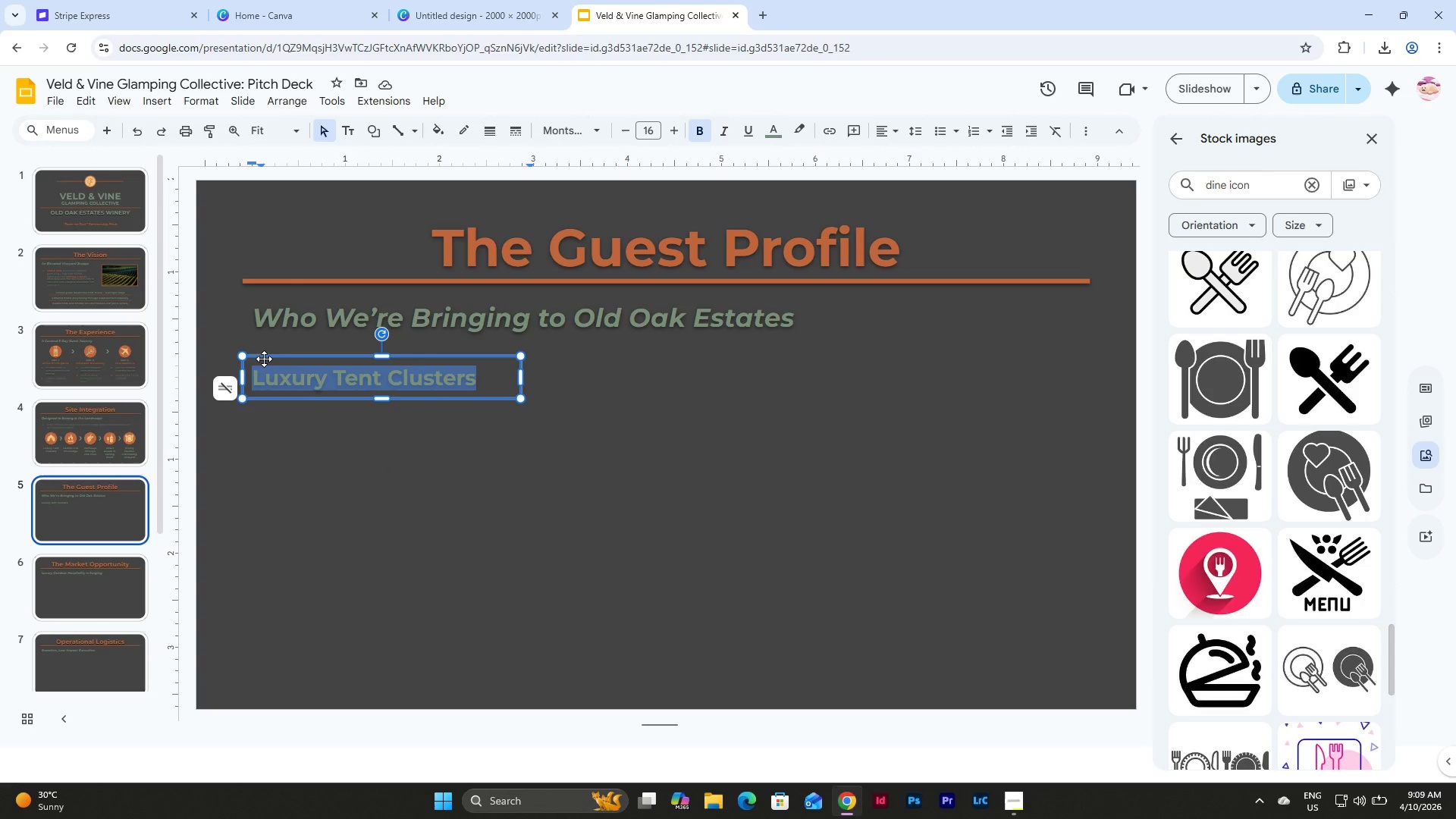 
type(AFFLUENT C)
 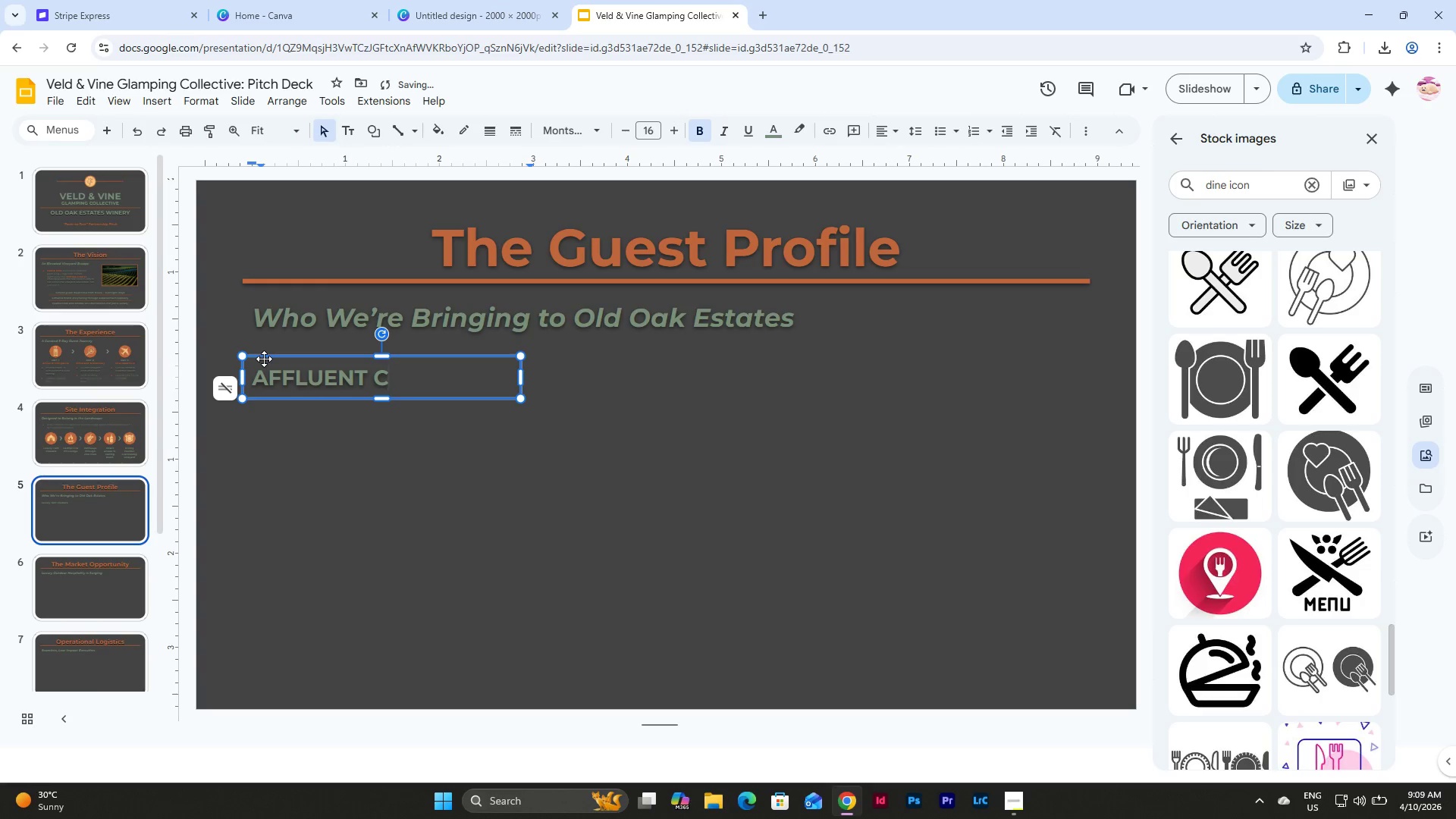 
wait(15.86)
 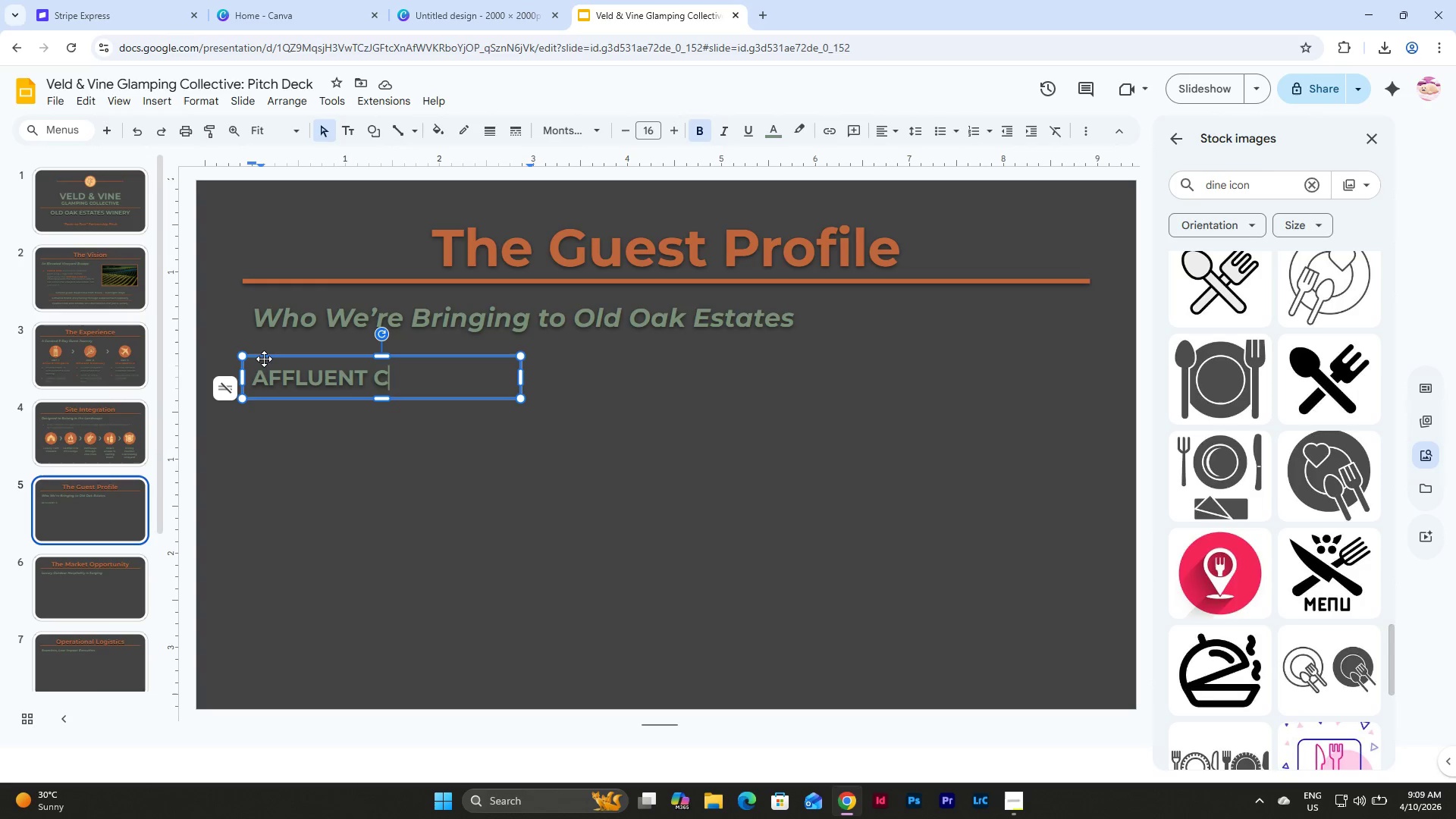 
type(OUPLES)
 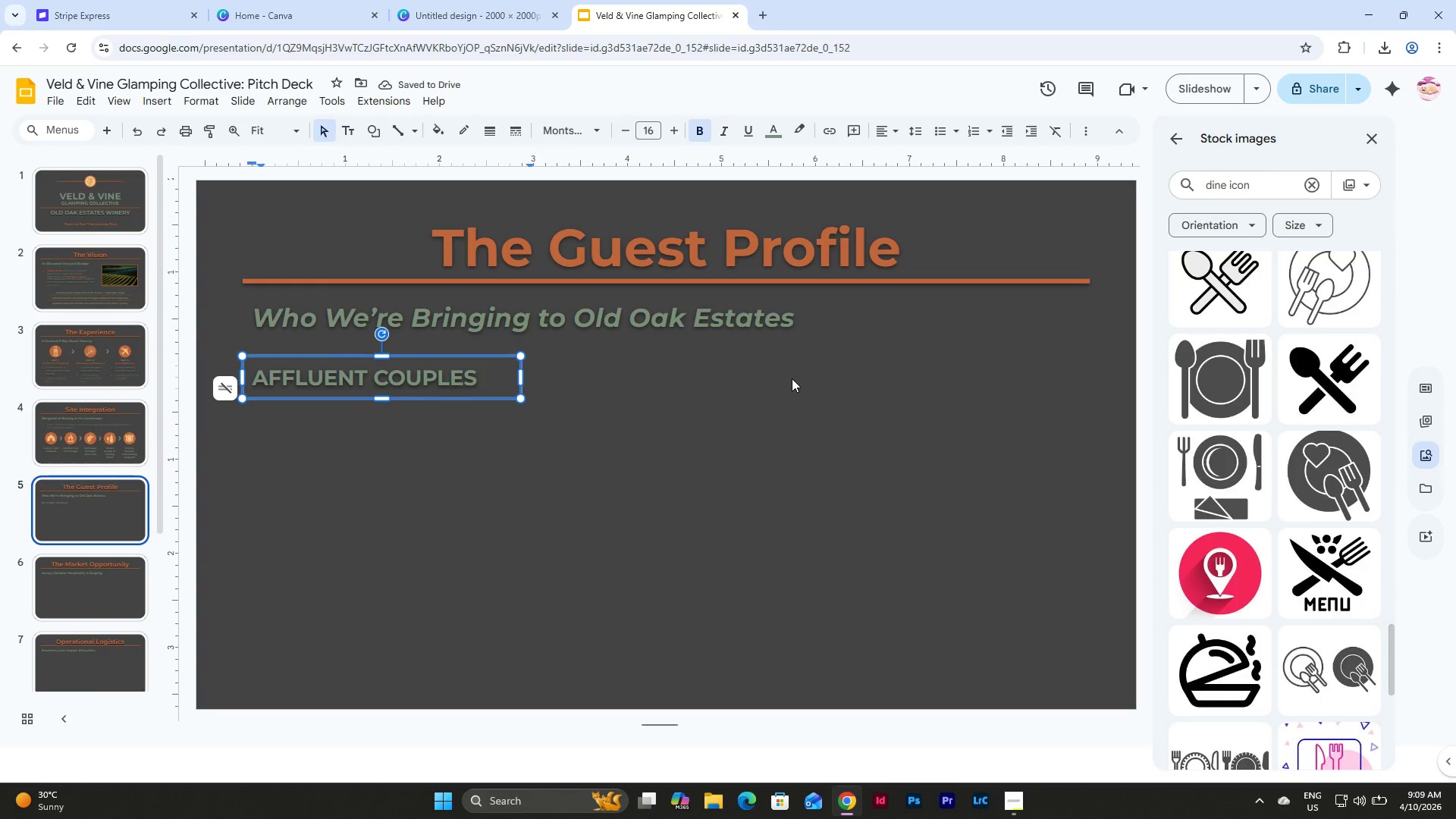 
left_click([891, 136])
 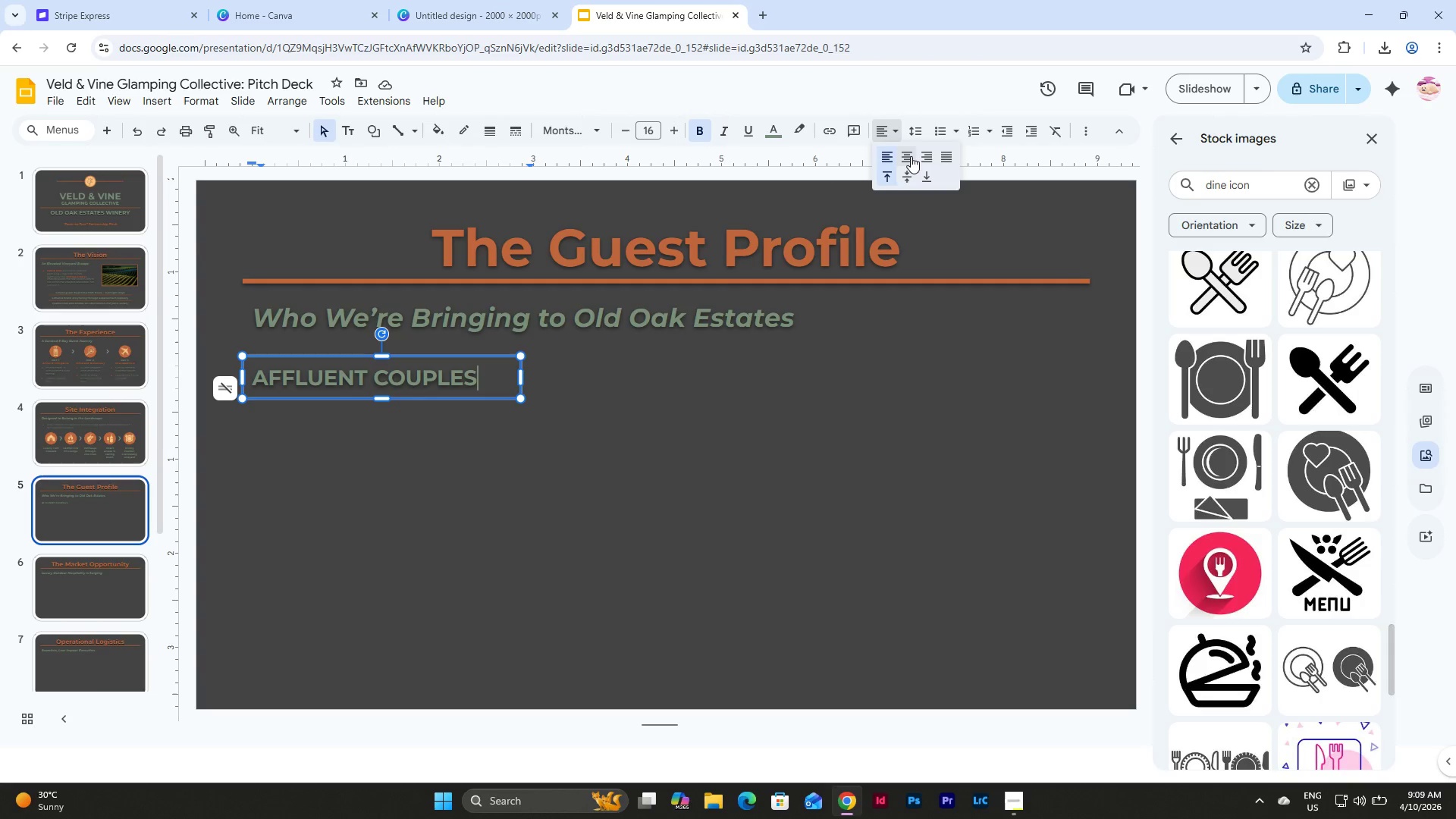 
left_click([911, 156])
 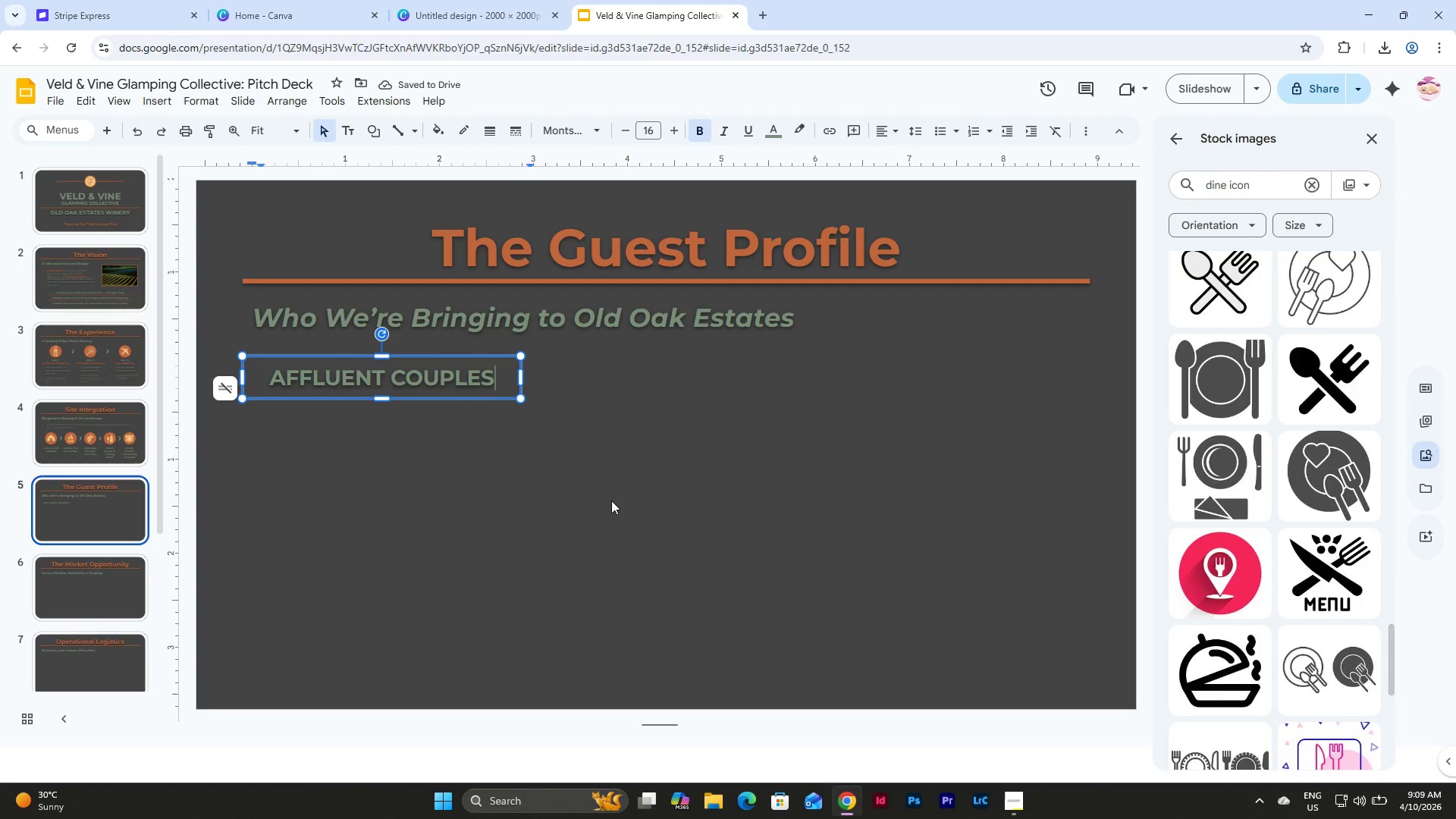 
left_click([611, 500])
 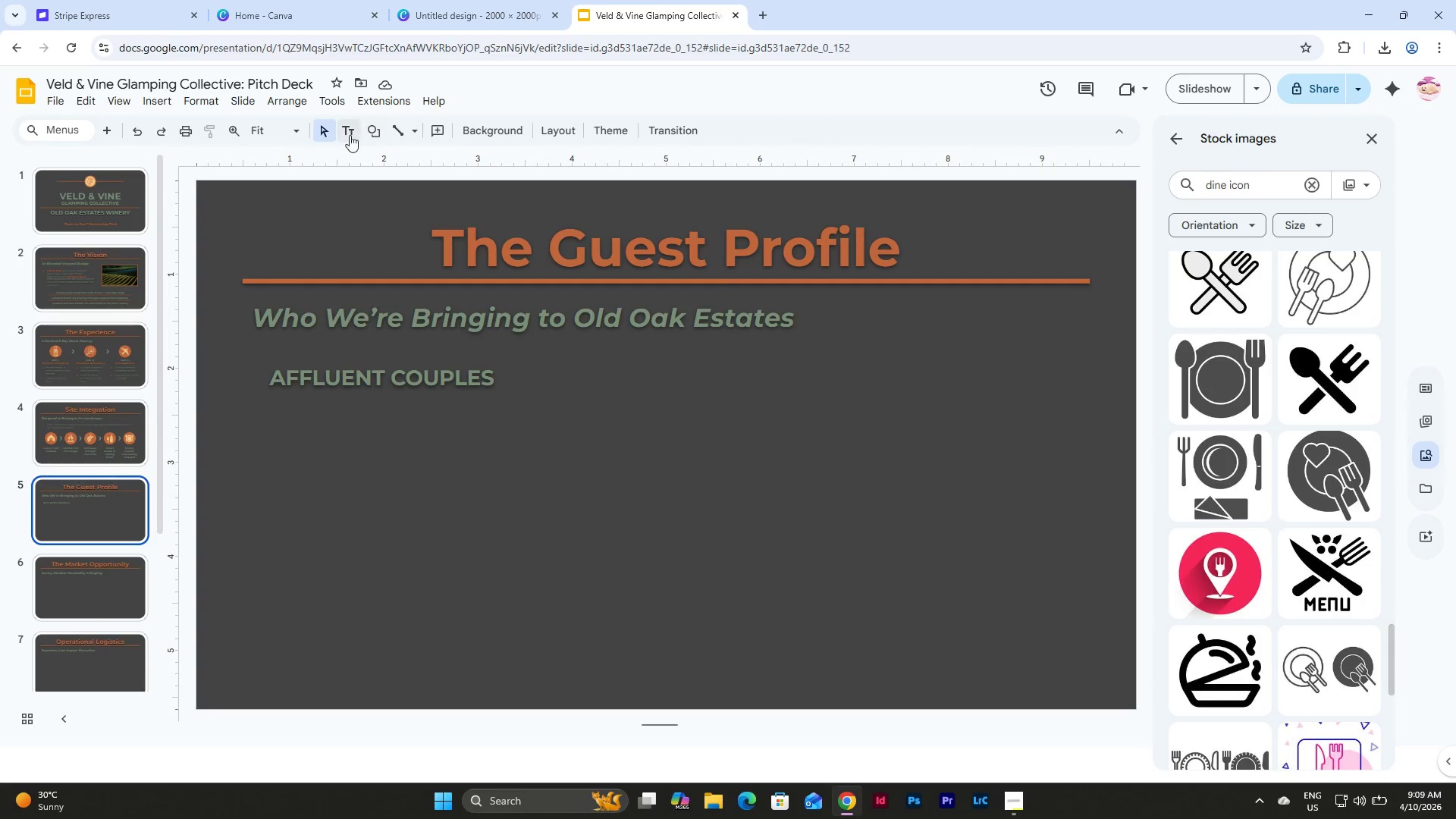 
left_click([370, 127])
 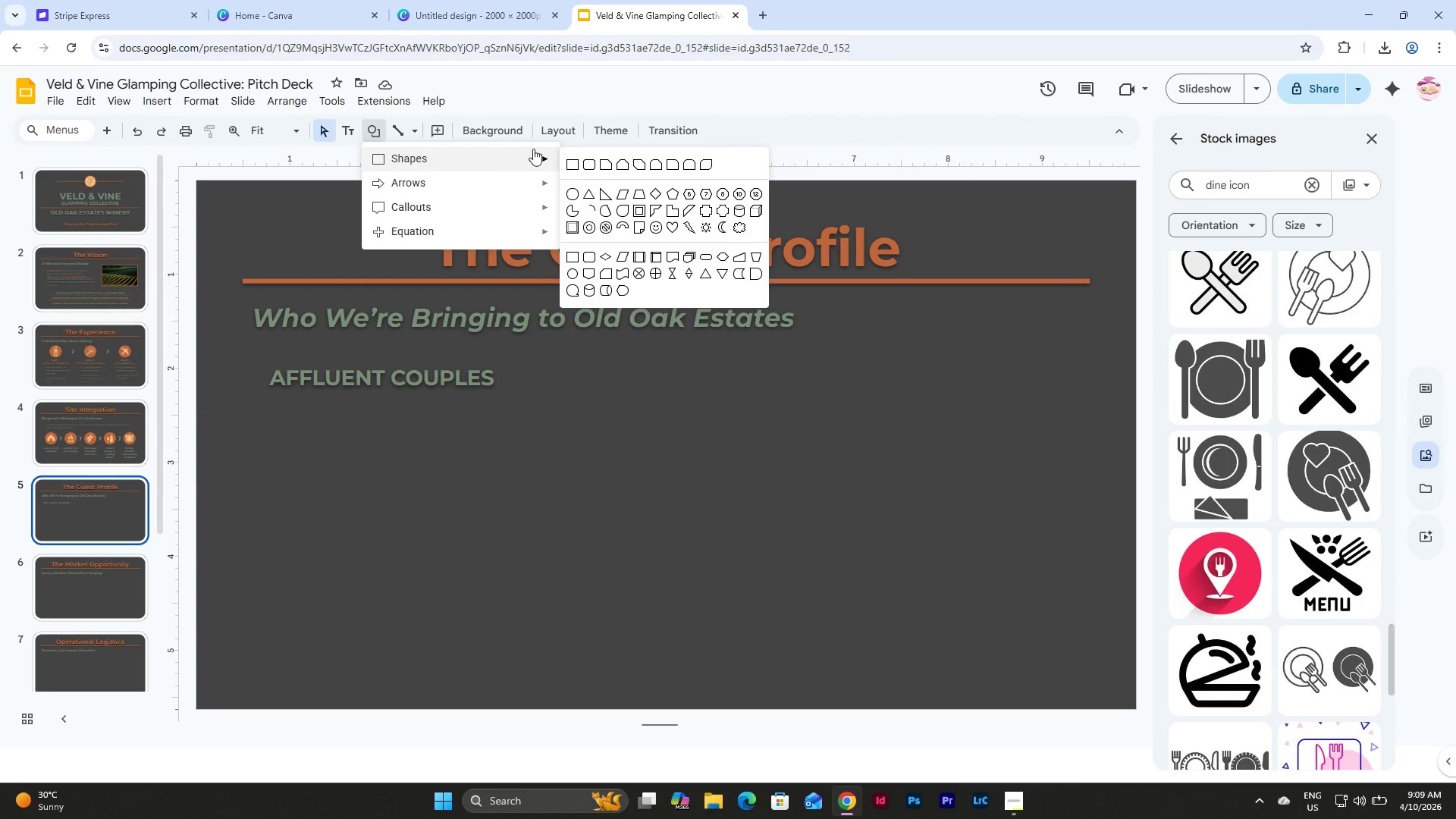 
left_click([572, 161])
 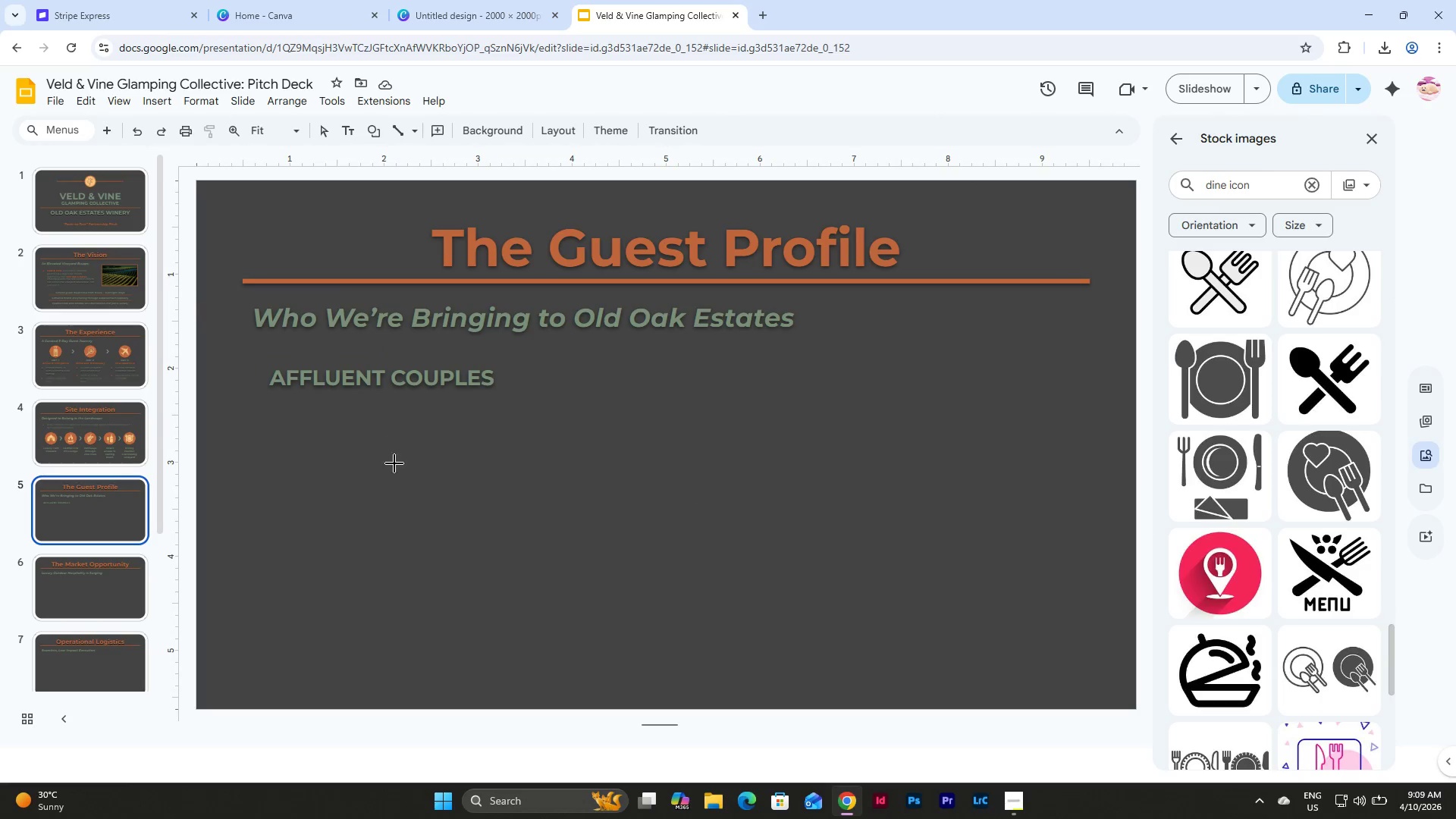 
left_click_drag(start_coordinate=[402, 462], to_coordinate=[659, 515])
 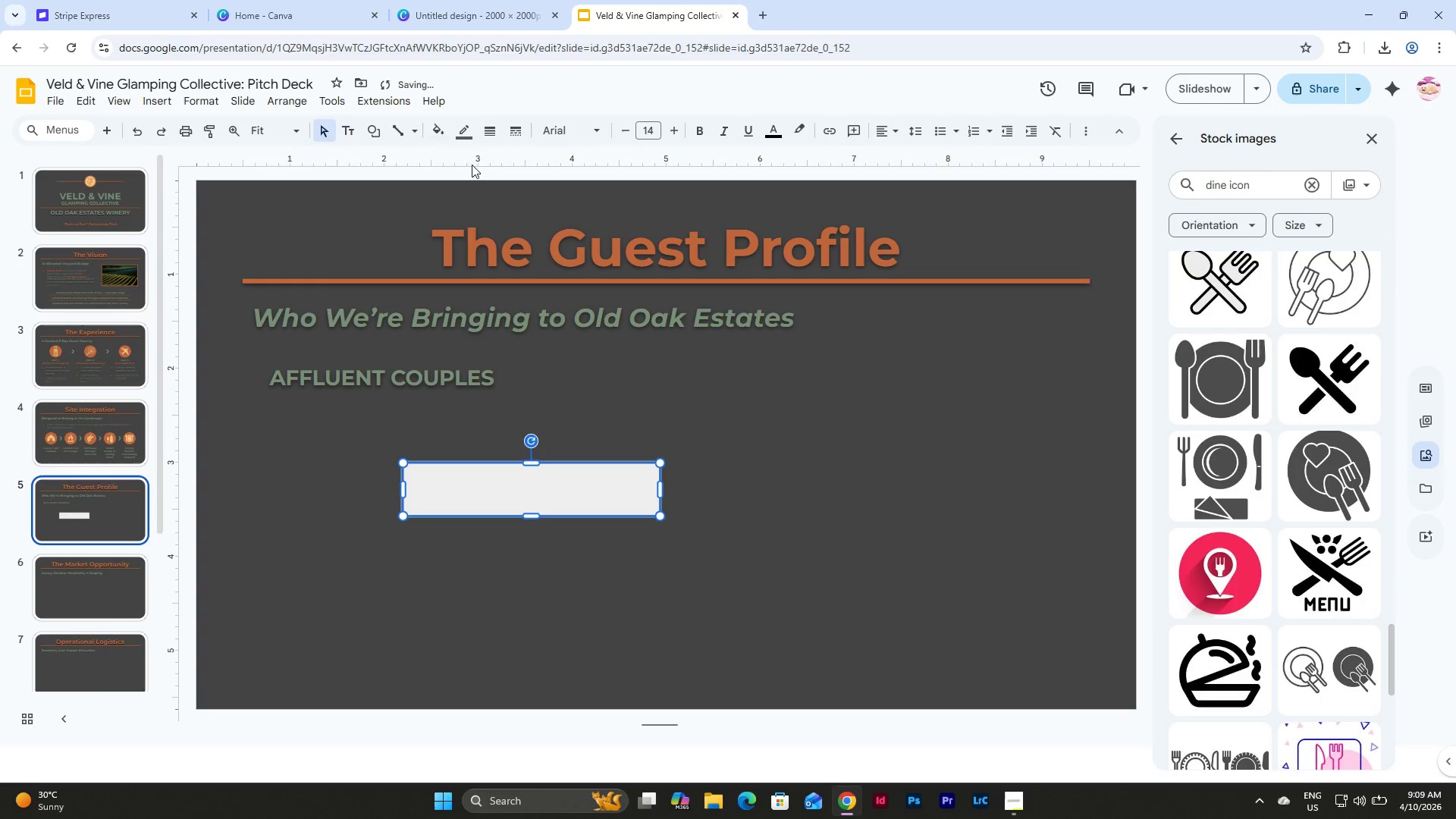 
left_click([470, 141])
 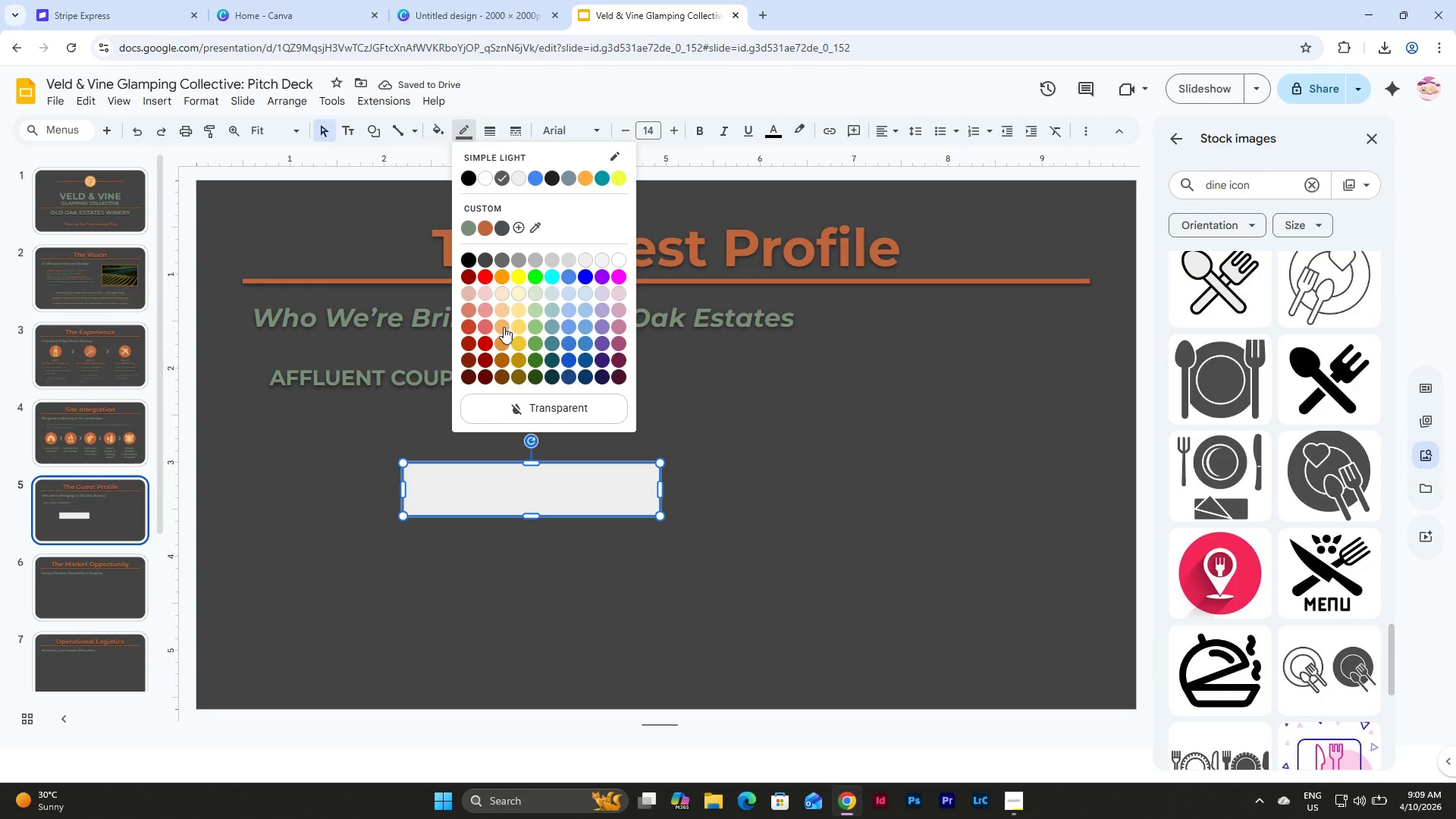 
left_click([439, 133])
 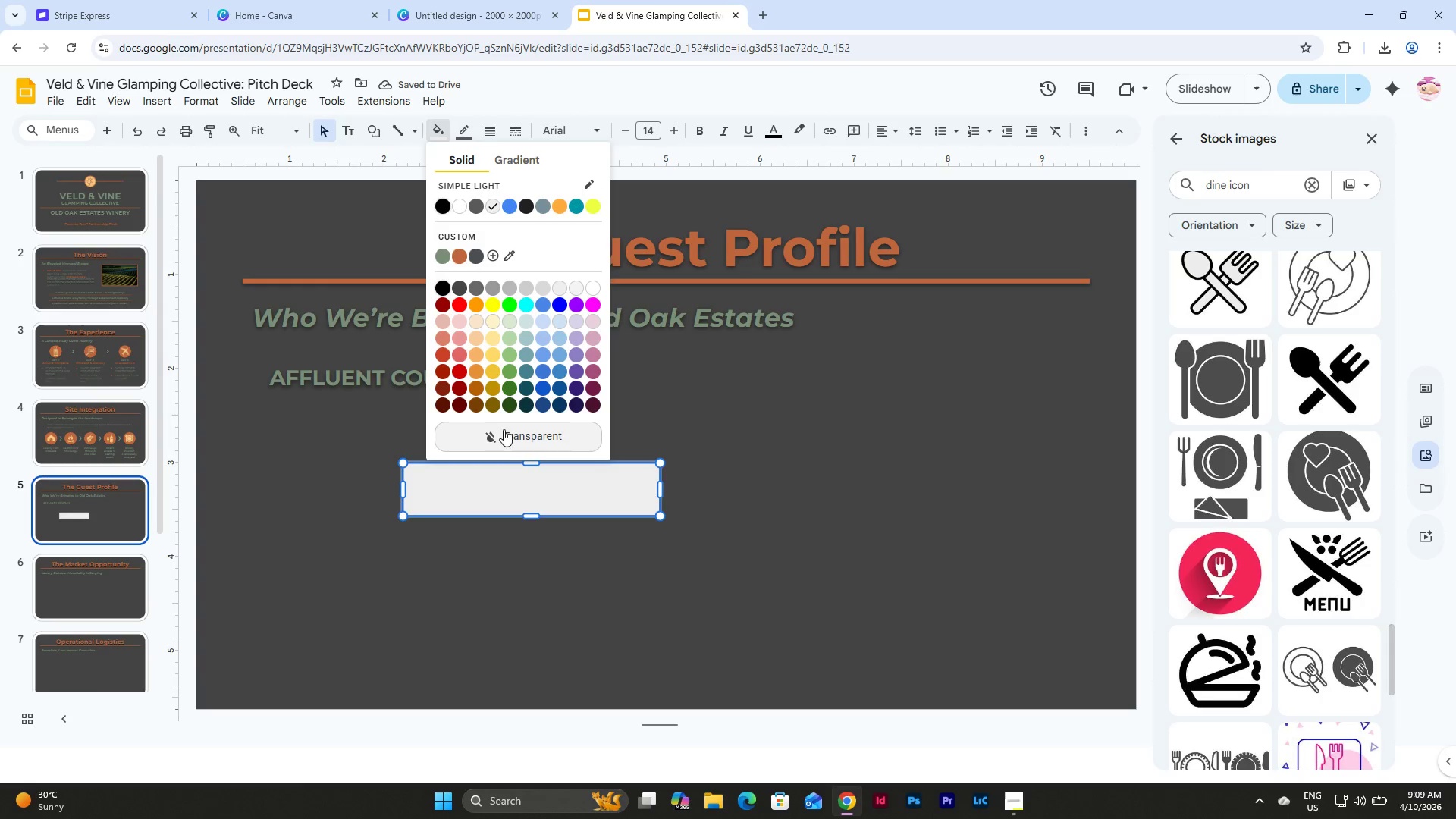 
left_click([506, 442])
 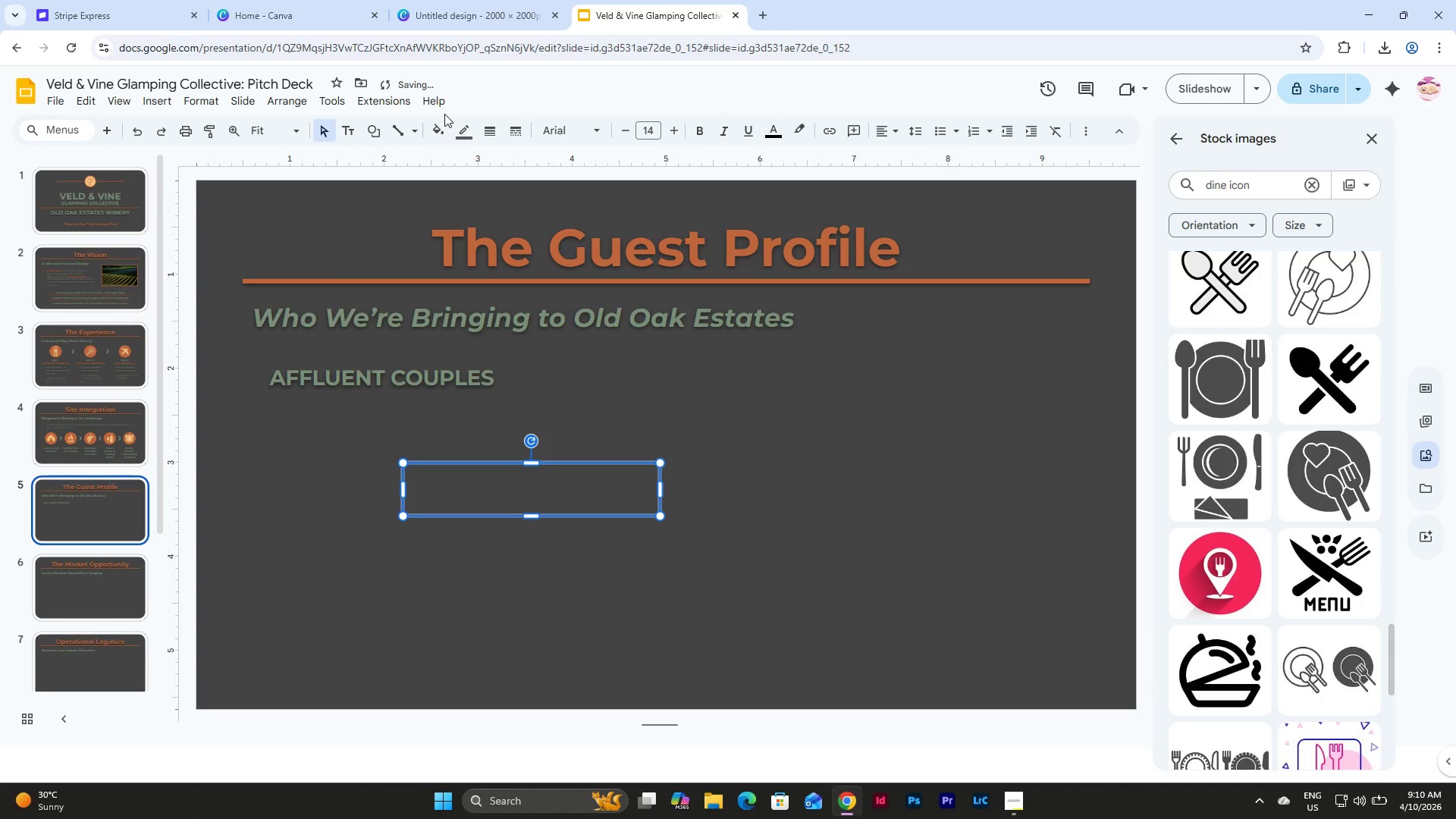 
left_click([463, 132])
 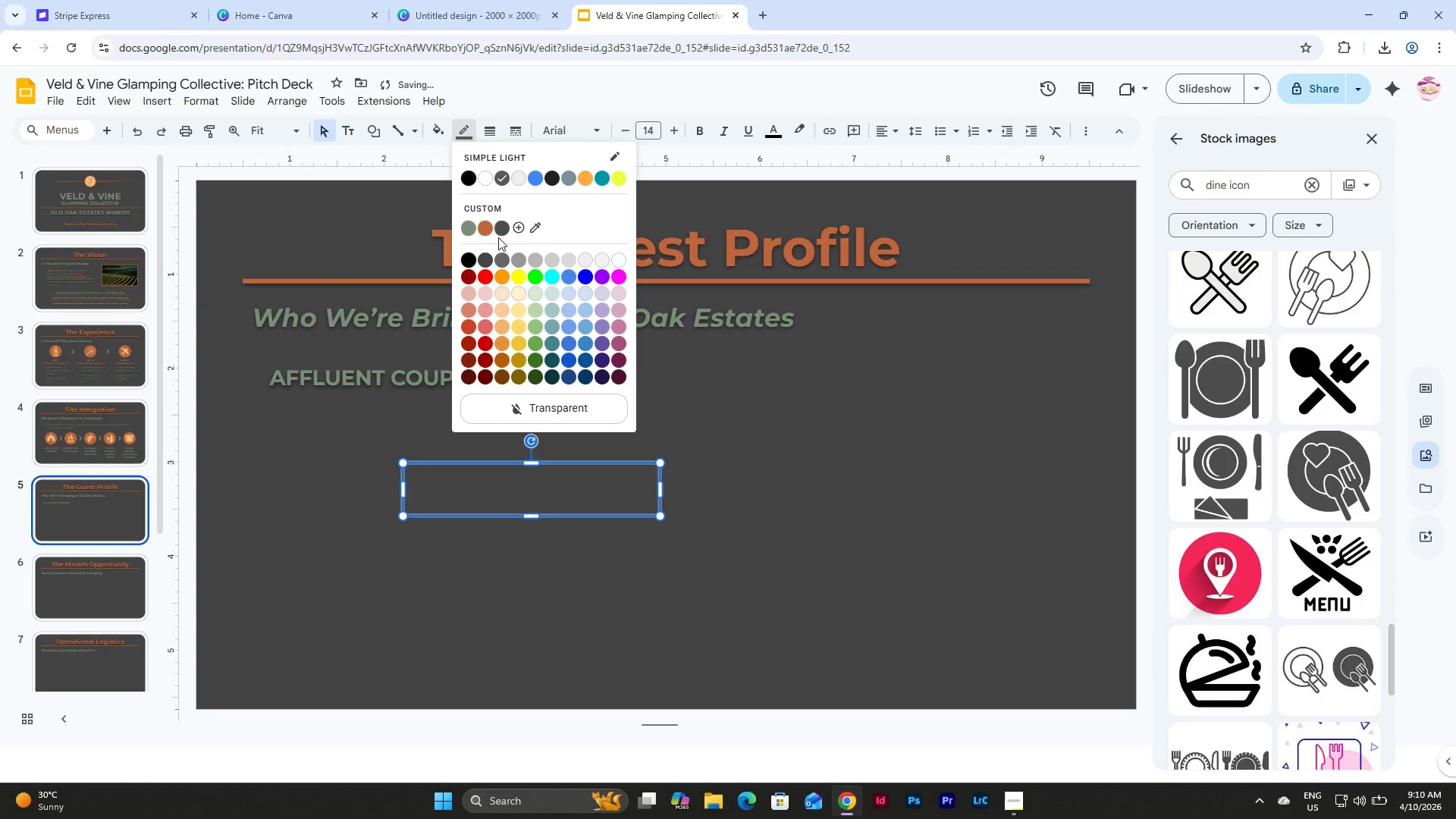 
left_click([481, 222])
 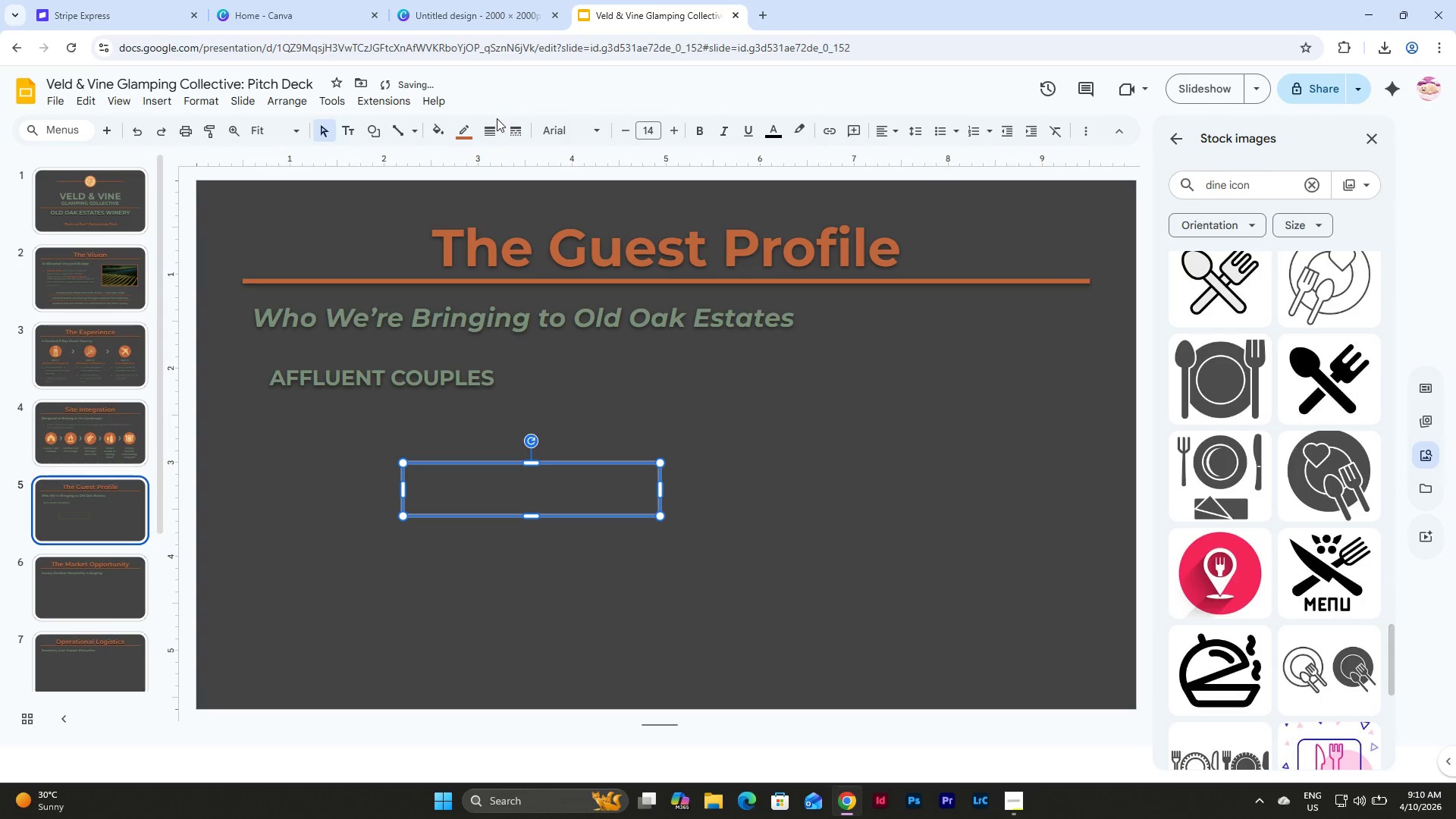 
double_click([491, 127])
 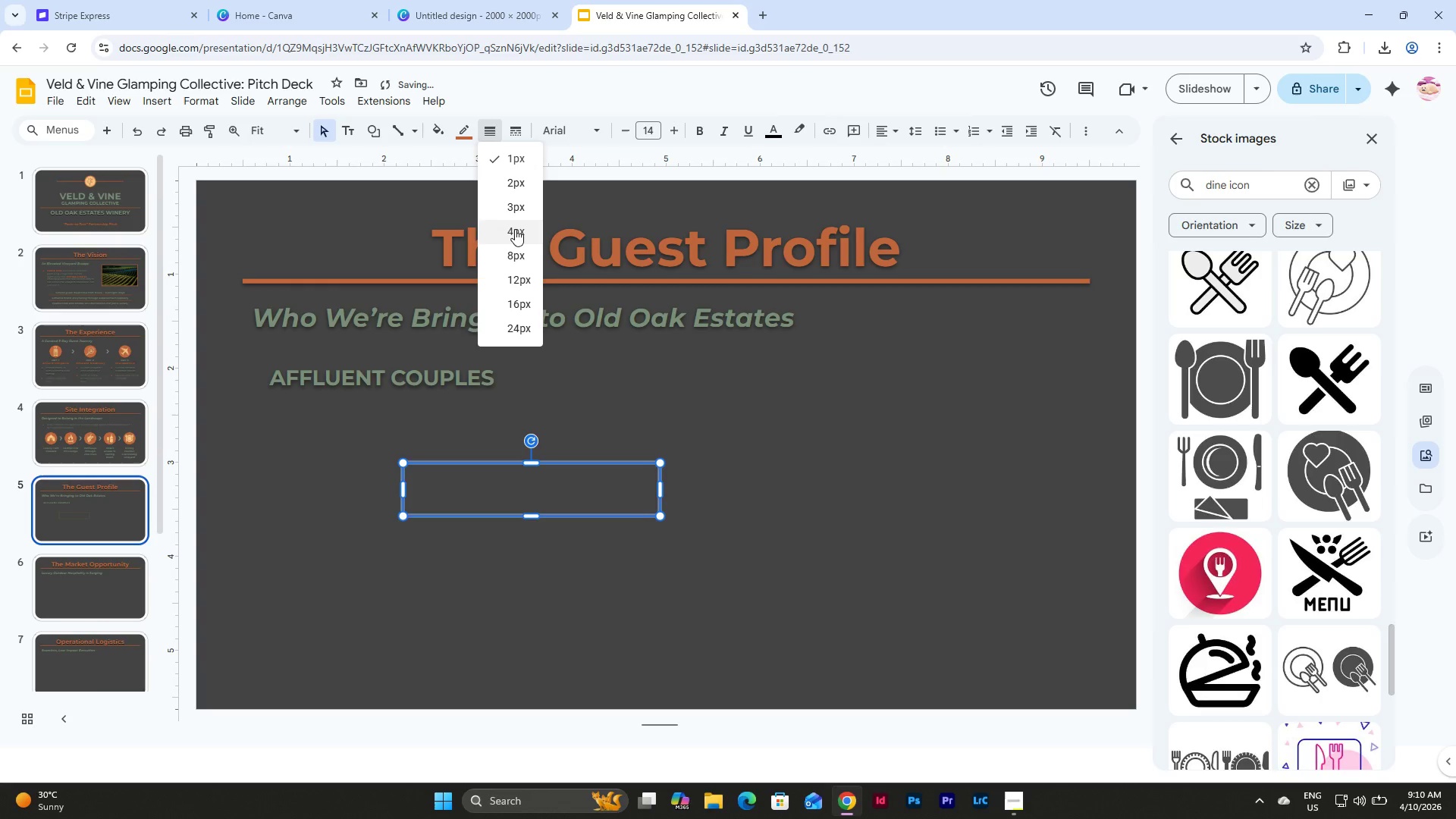 
left_click([515, 231])
 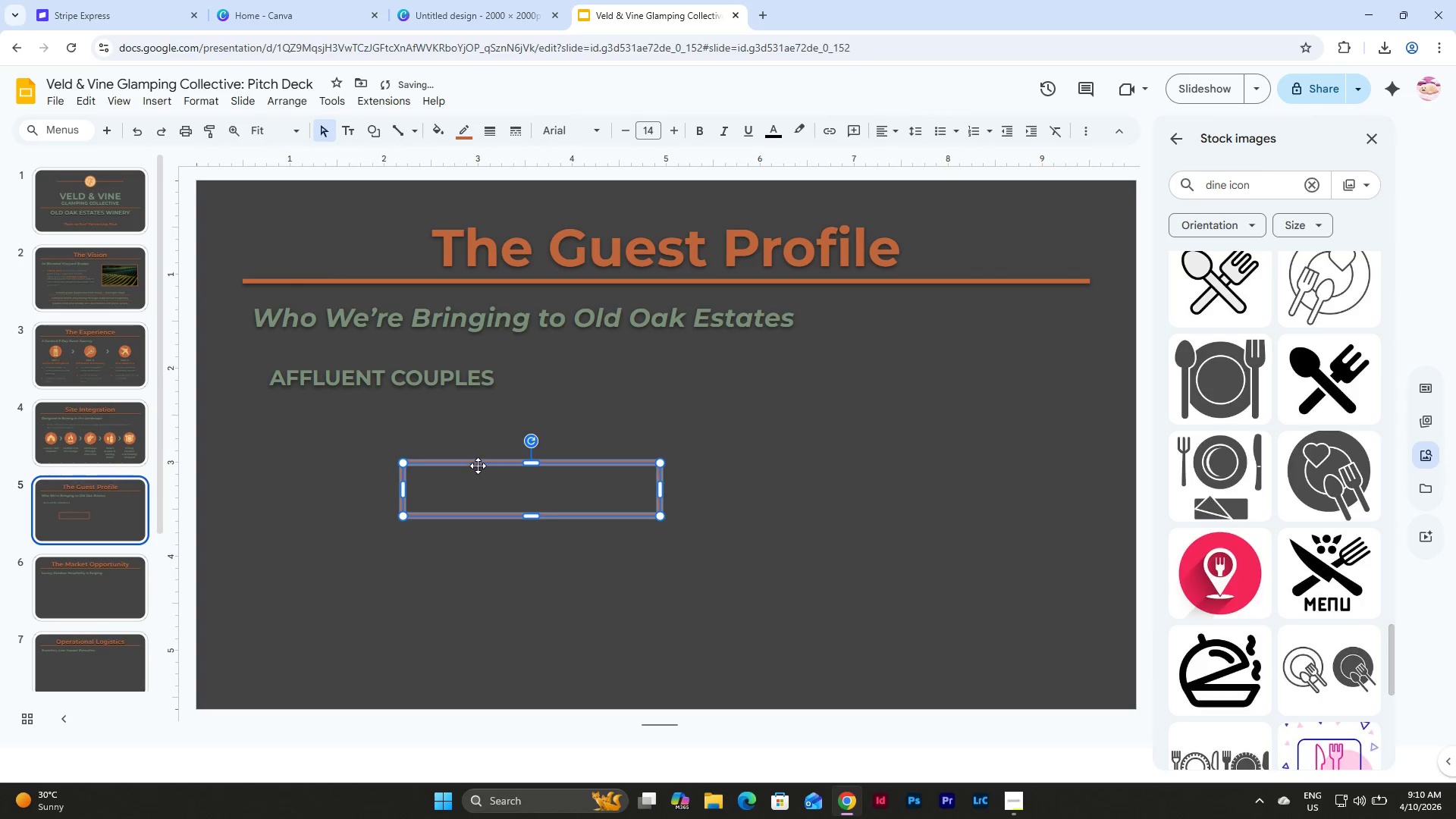 
left_click_drag(start_coordinate=[478, 465], to_coordinate=[371, 349])
 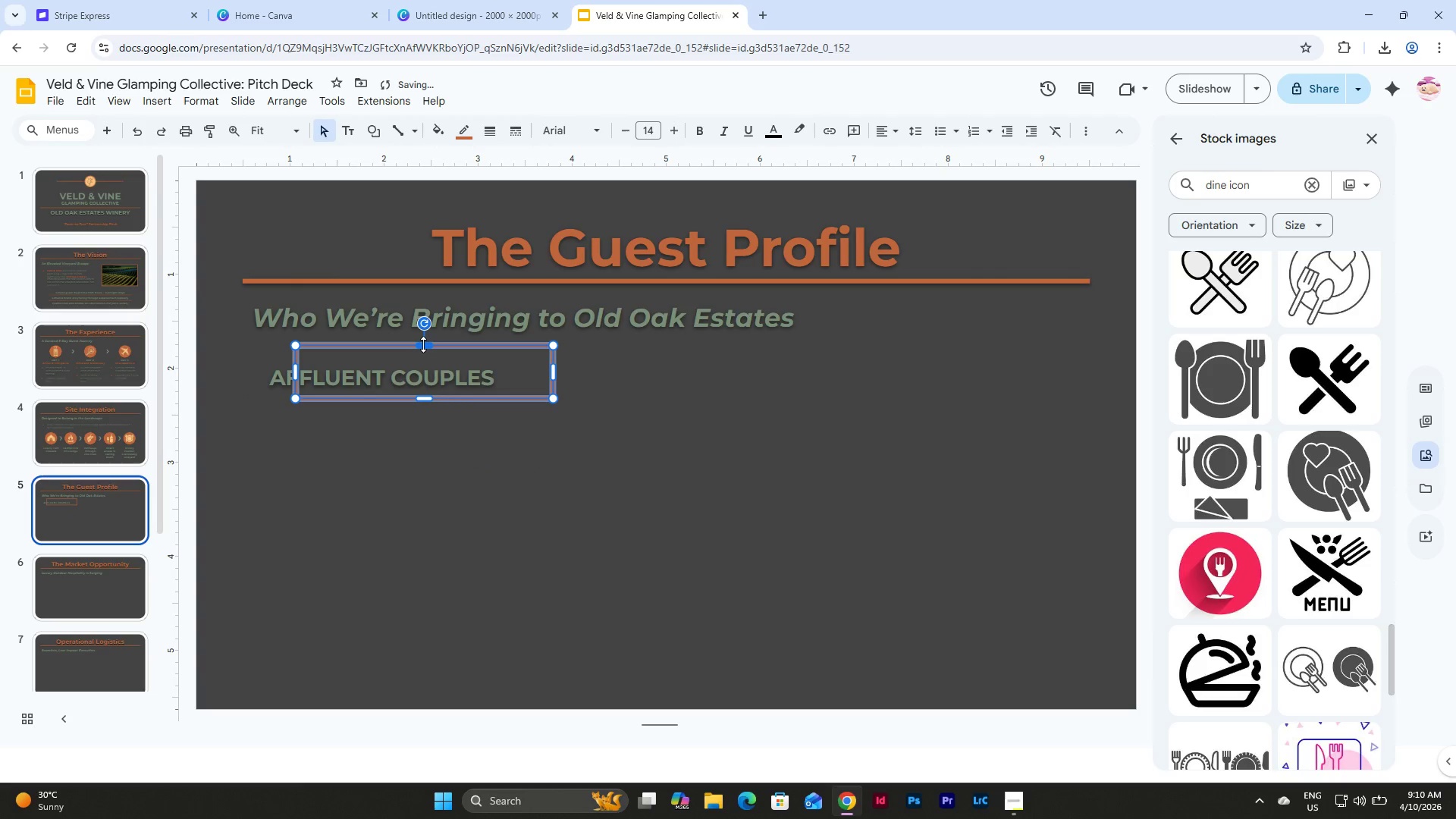 
left_click_drag(start_coordinate=[423, 344], to_coordinate=[423, 355])
 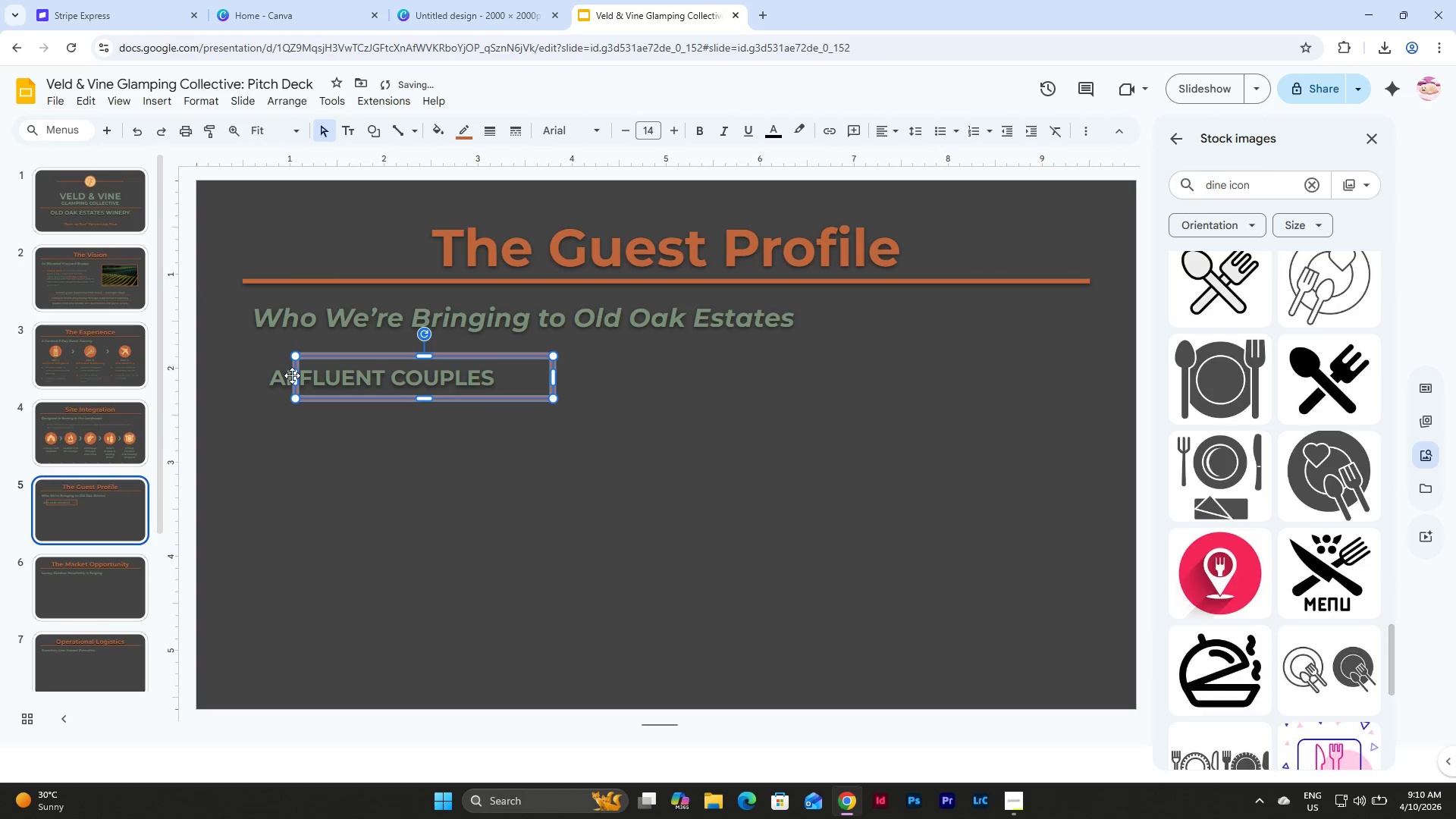 
left_click([292, 375])
 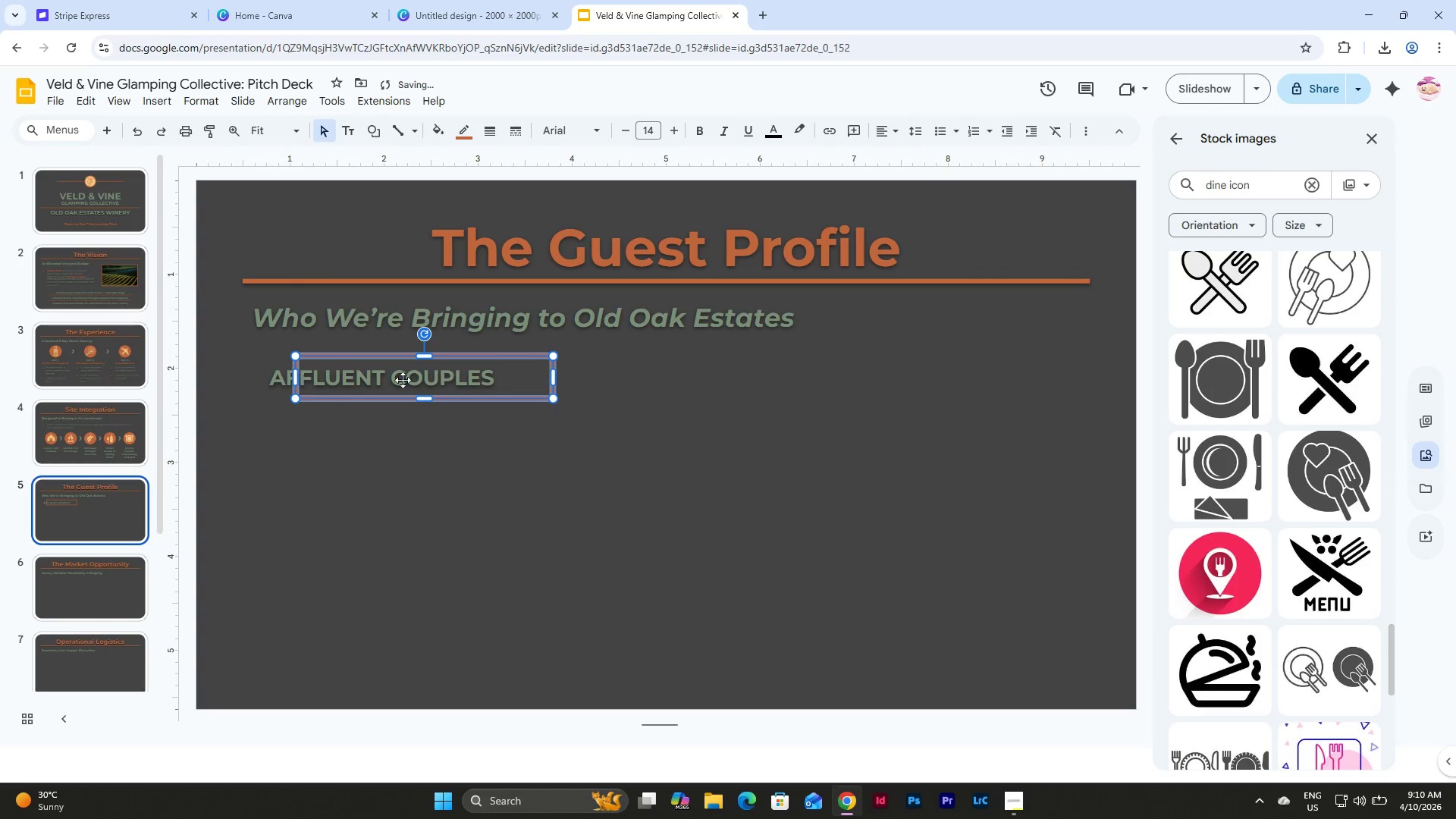 
left_click([441, 381])
 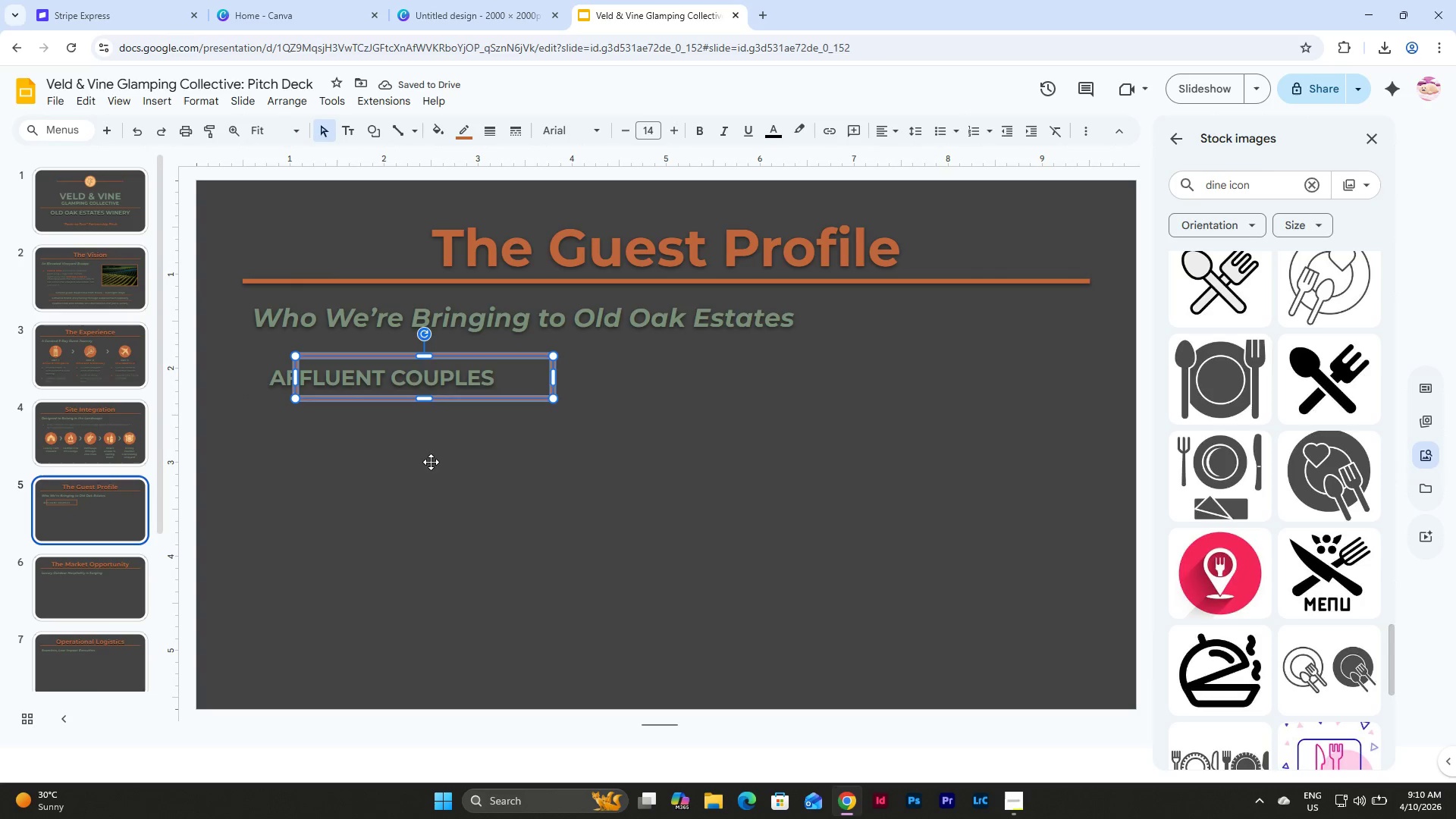 
left_click([431, 463])
 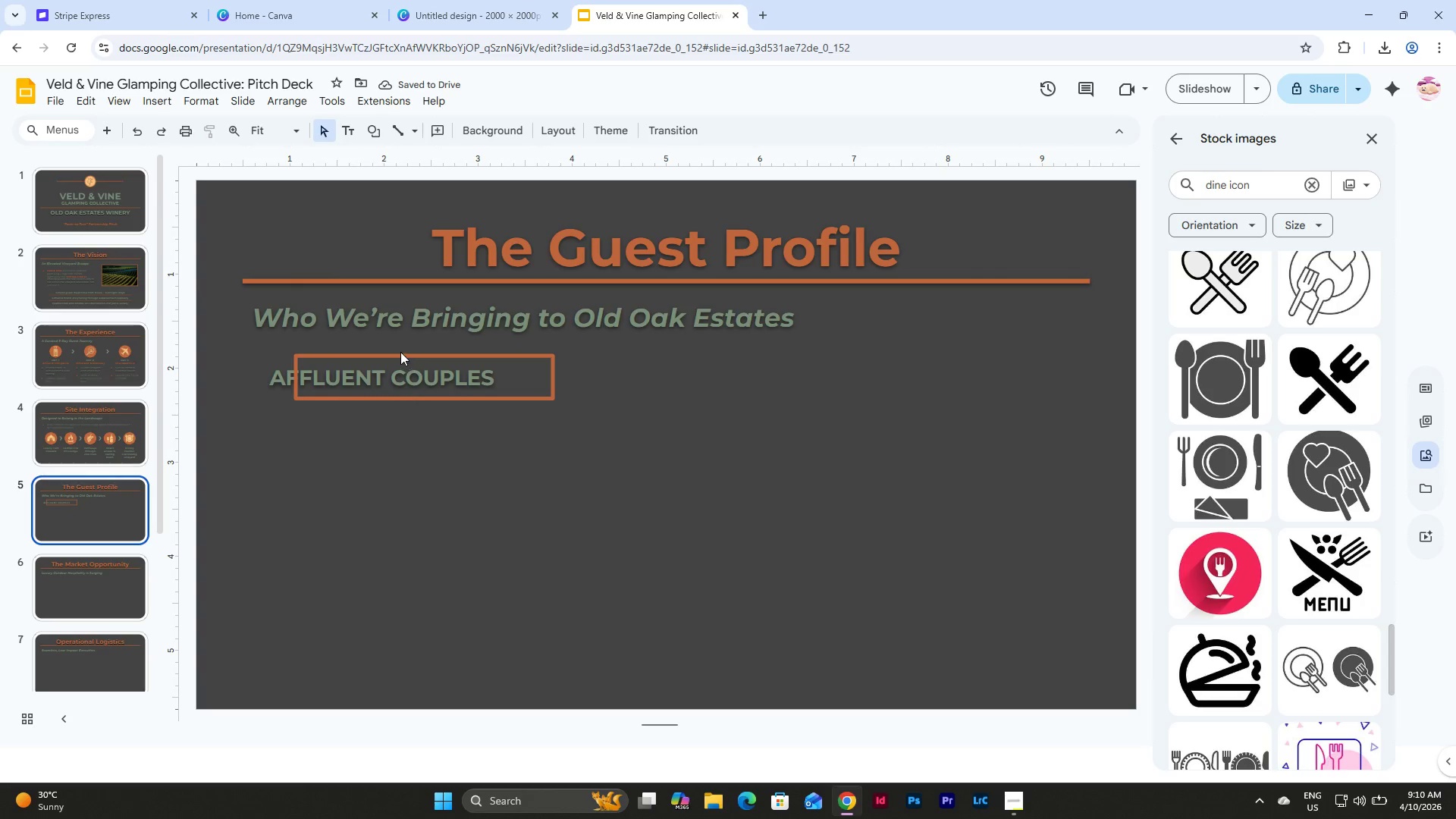 
left_click([400, 352])
 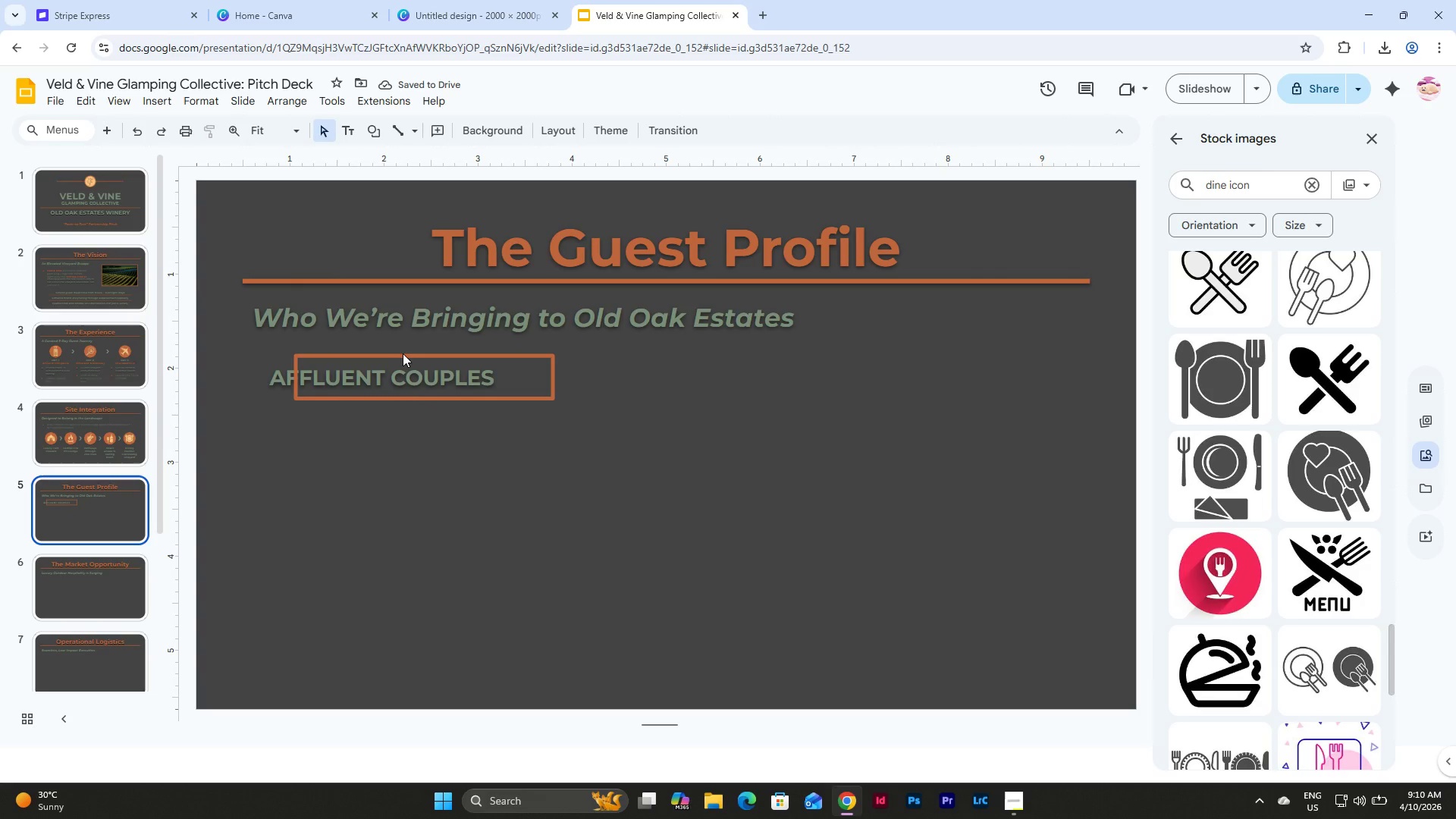 
left_click([405, 356])
 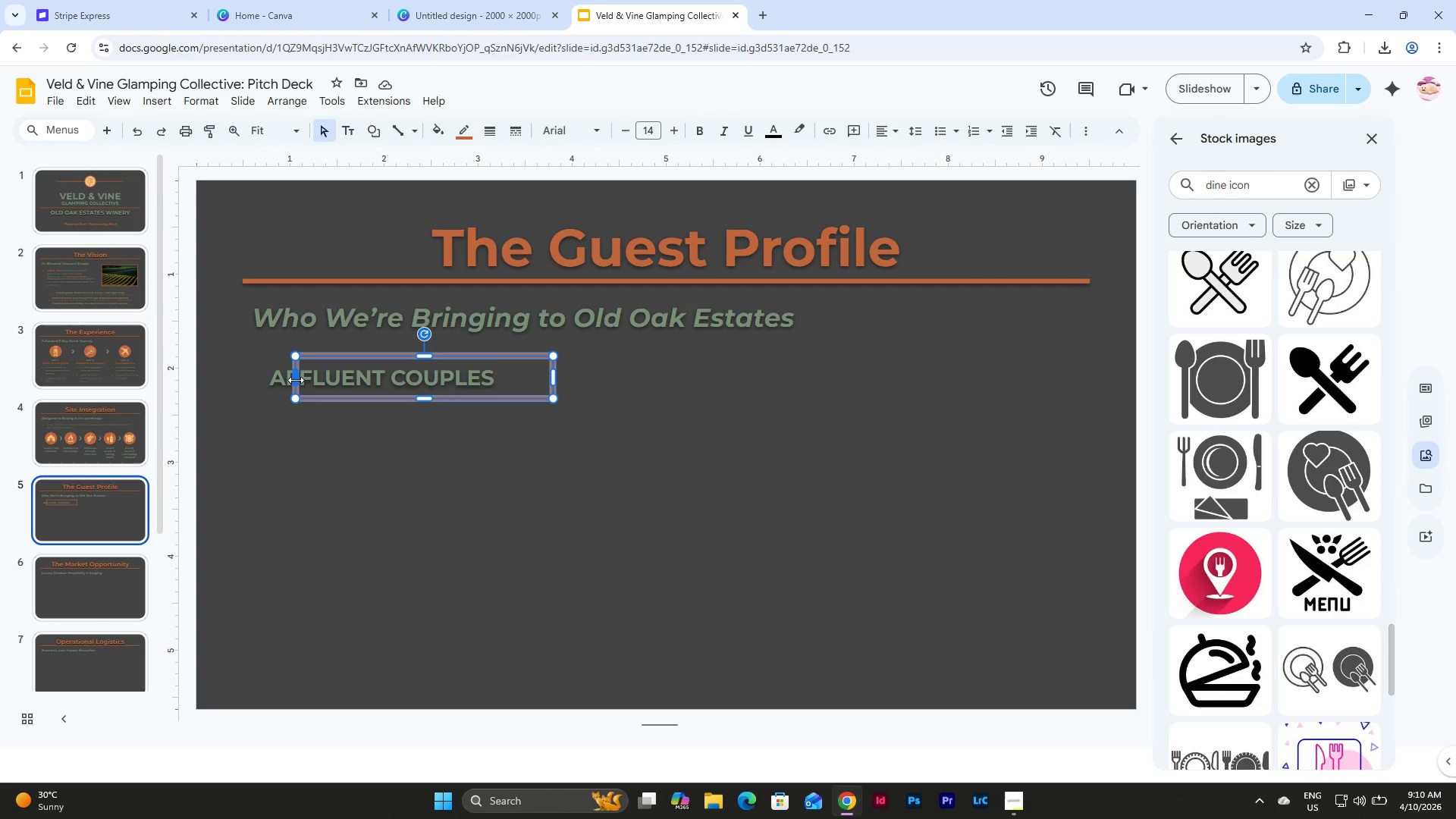 
left_click_drag(start_coordinate=[296, 380], to_coordinate=[244, 394])
 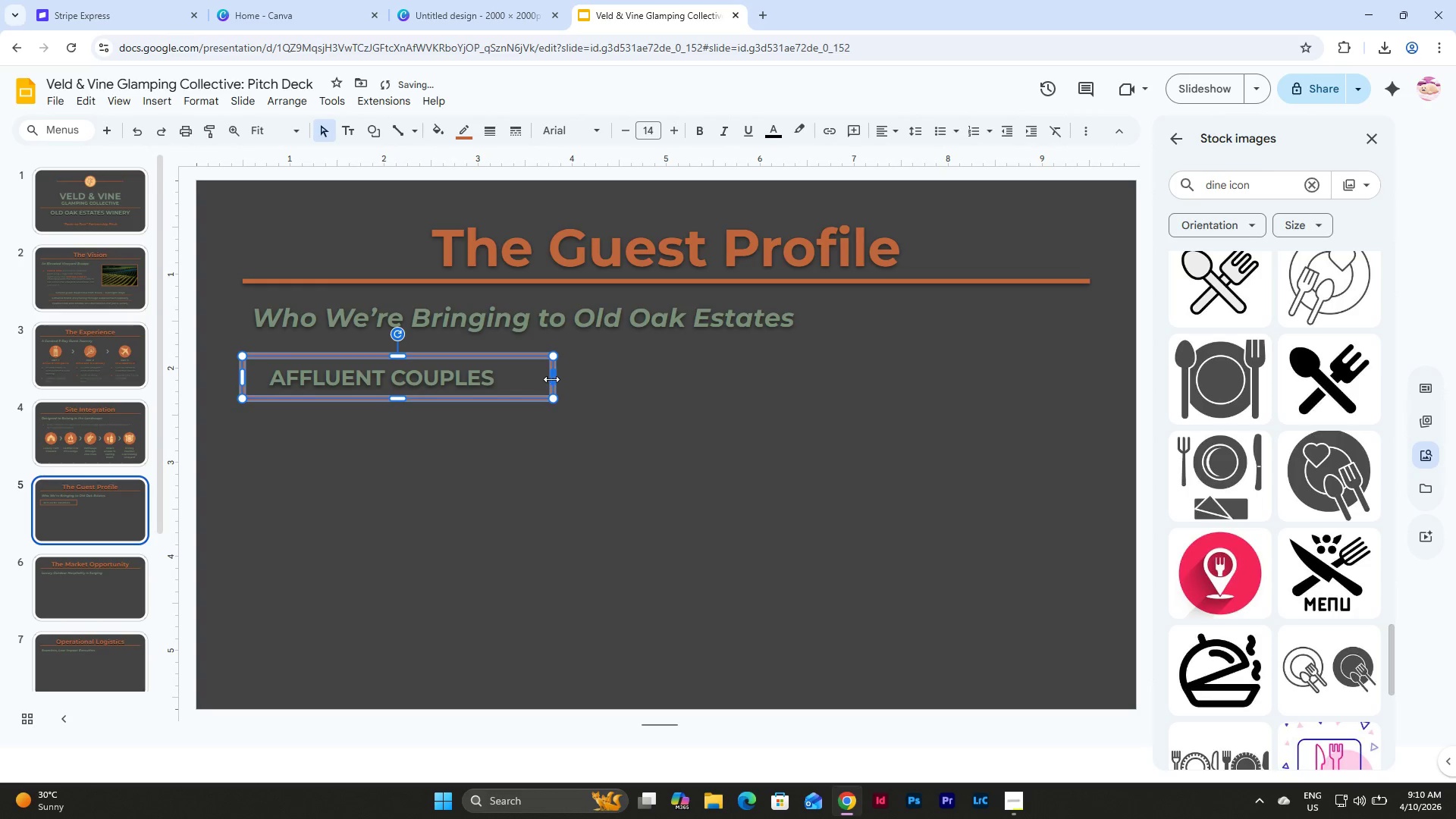 
left_click_drag(start_coordinate=[554, 379], to_coordinate=[518, 389])
 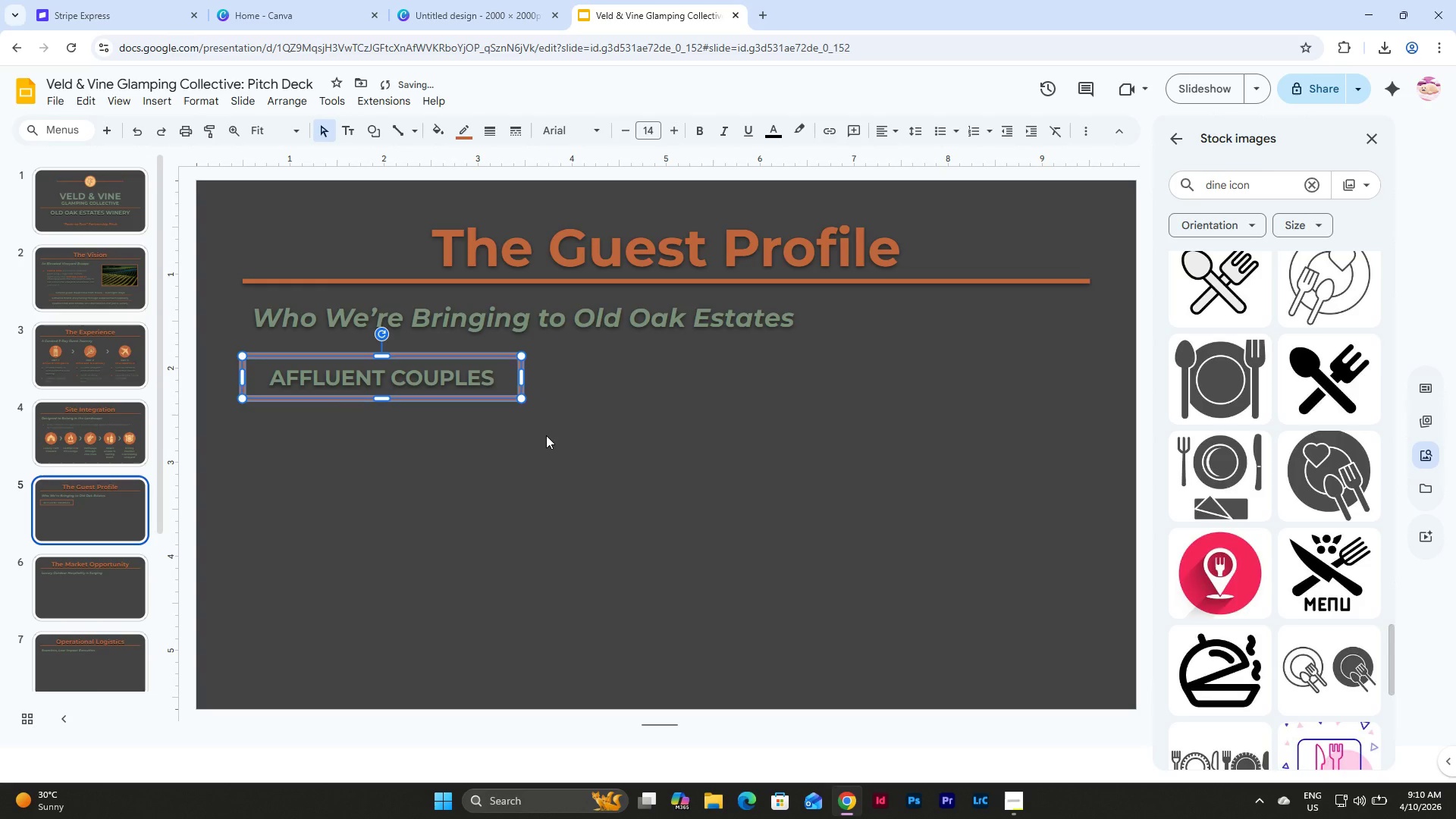 
left_click([546, 435])
 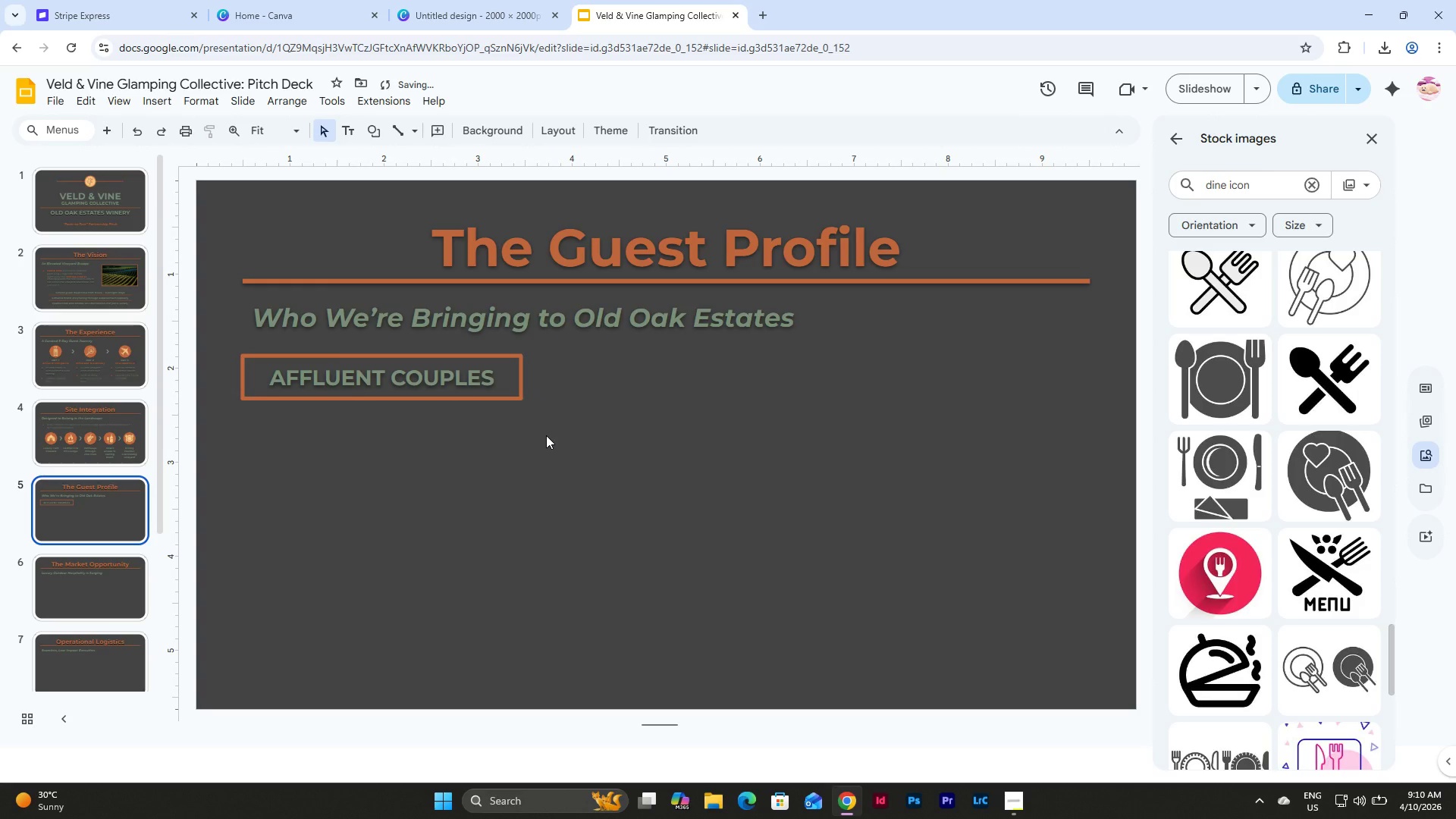 
left_click_drag(start_coordinate=[546, 435], to_coordinate=[387, 359])
 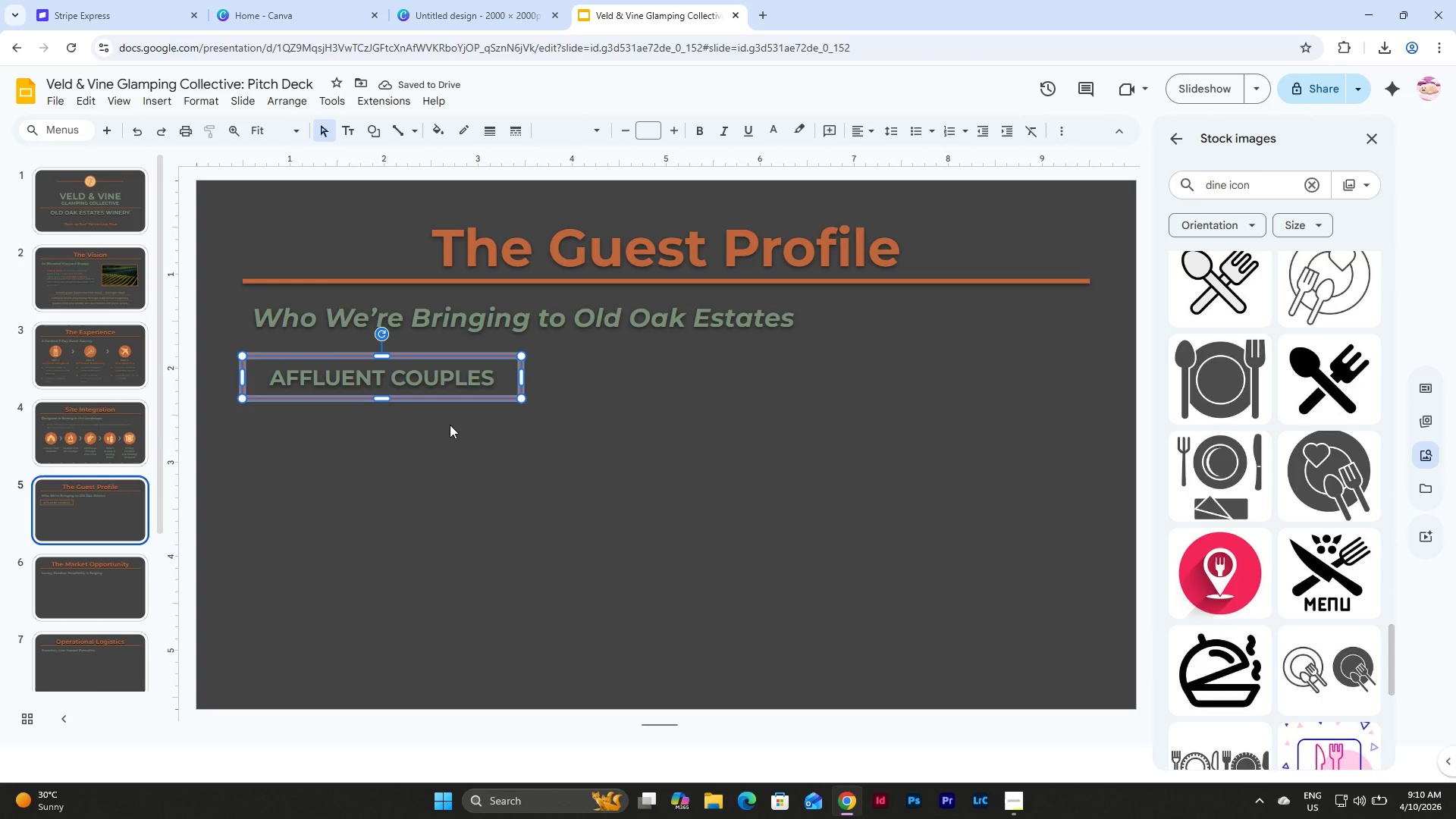 
left_click([450, 425])
 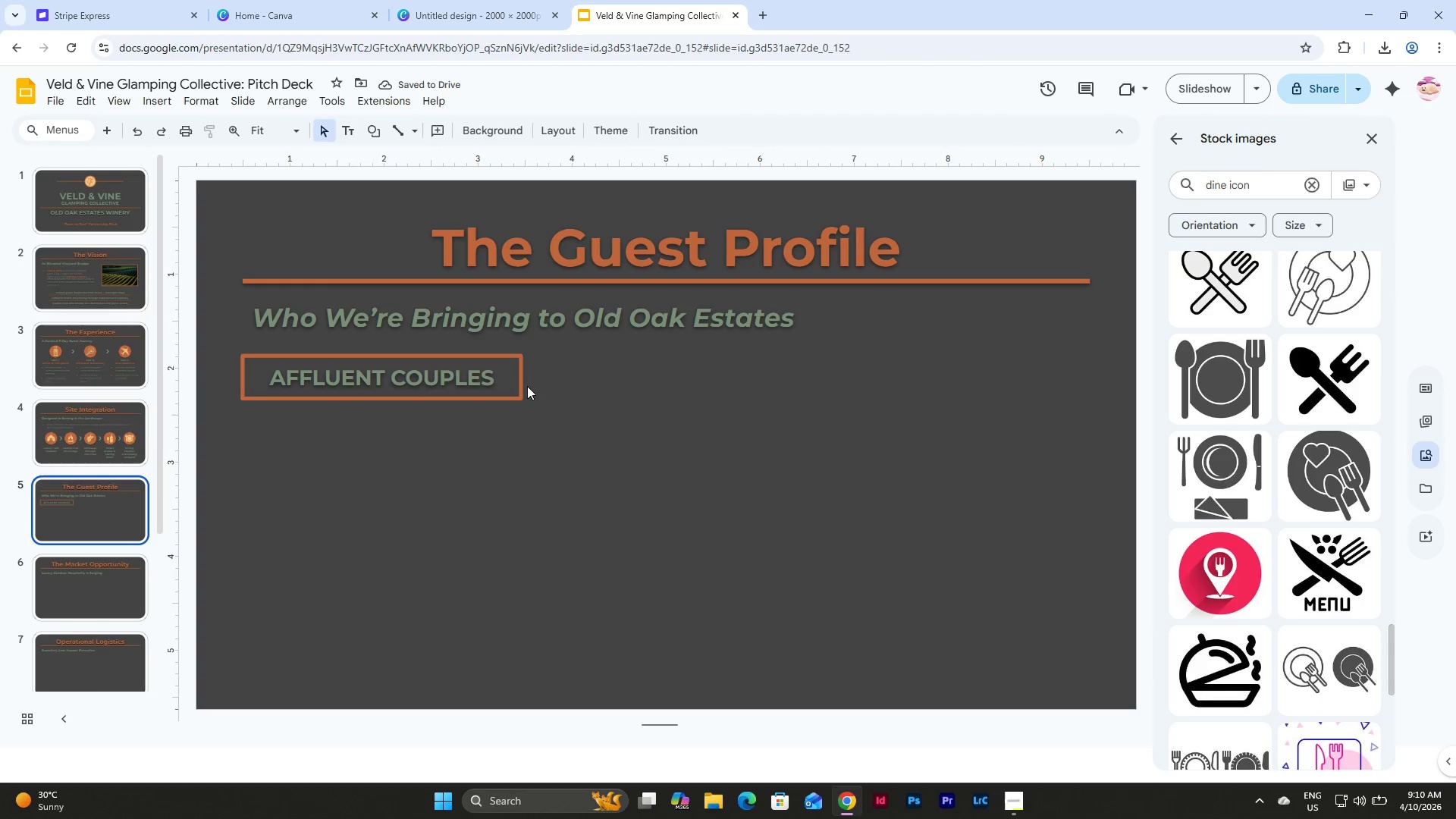 
left_click([522, 380])
 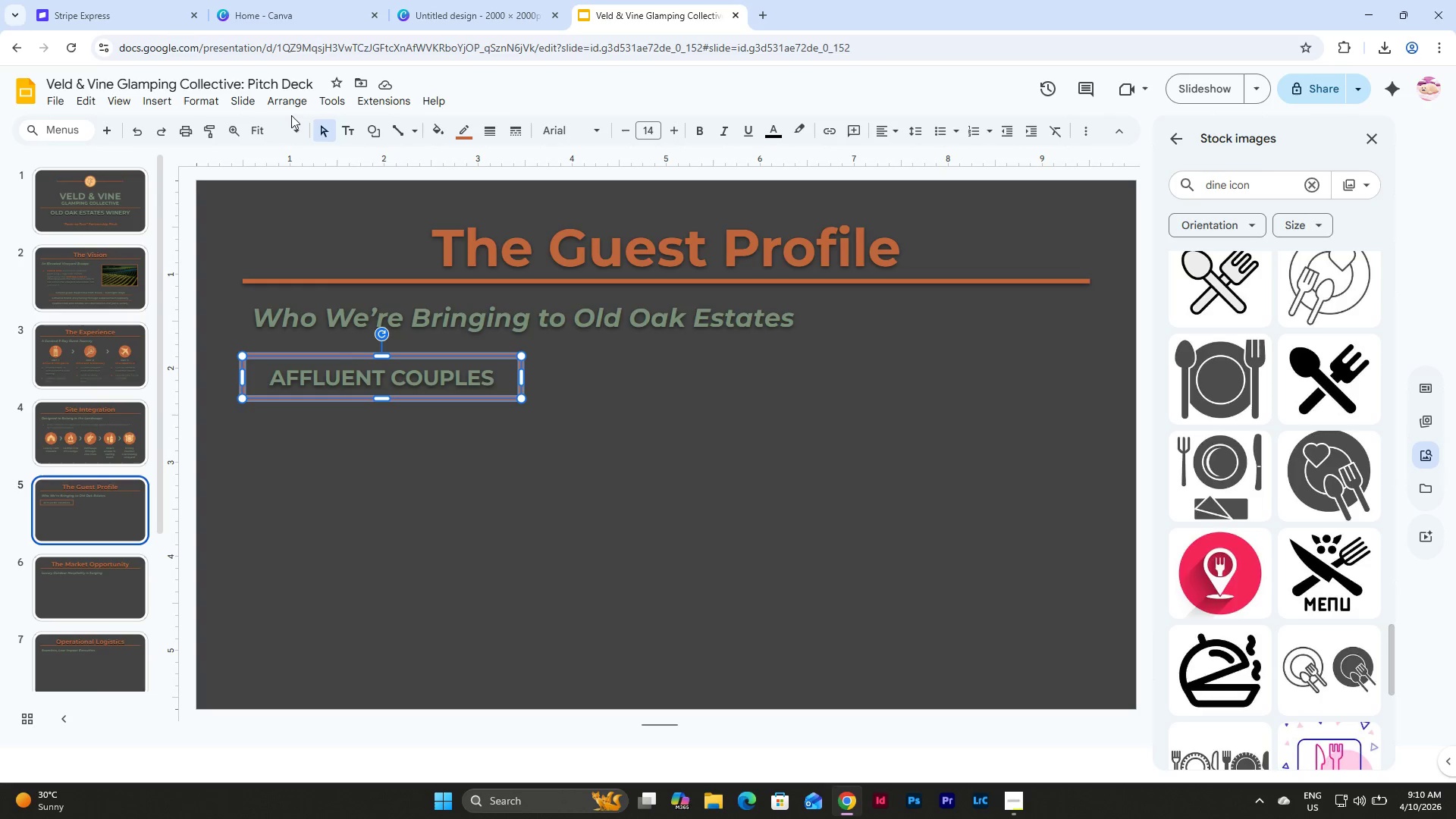 
left_click([283, 108])
 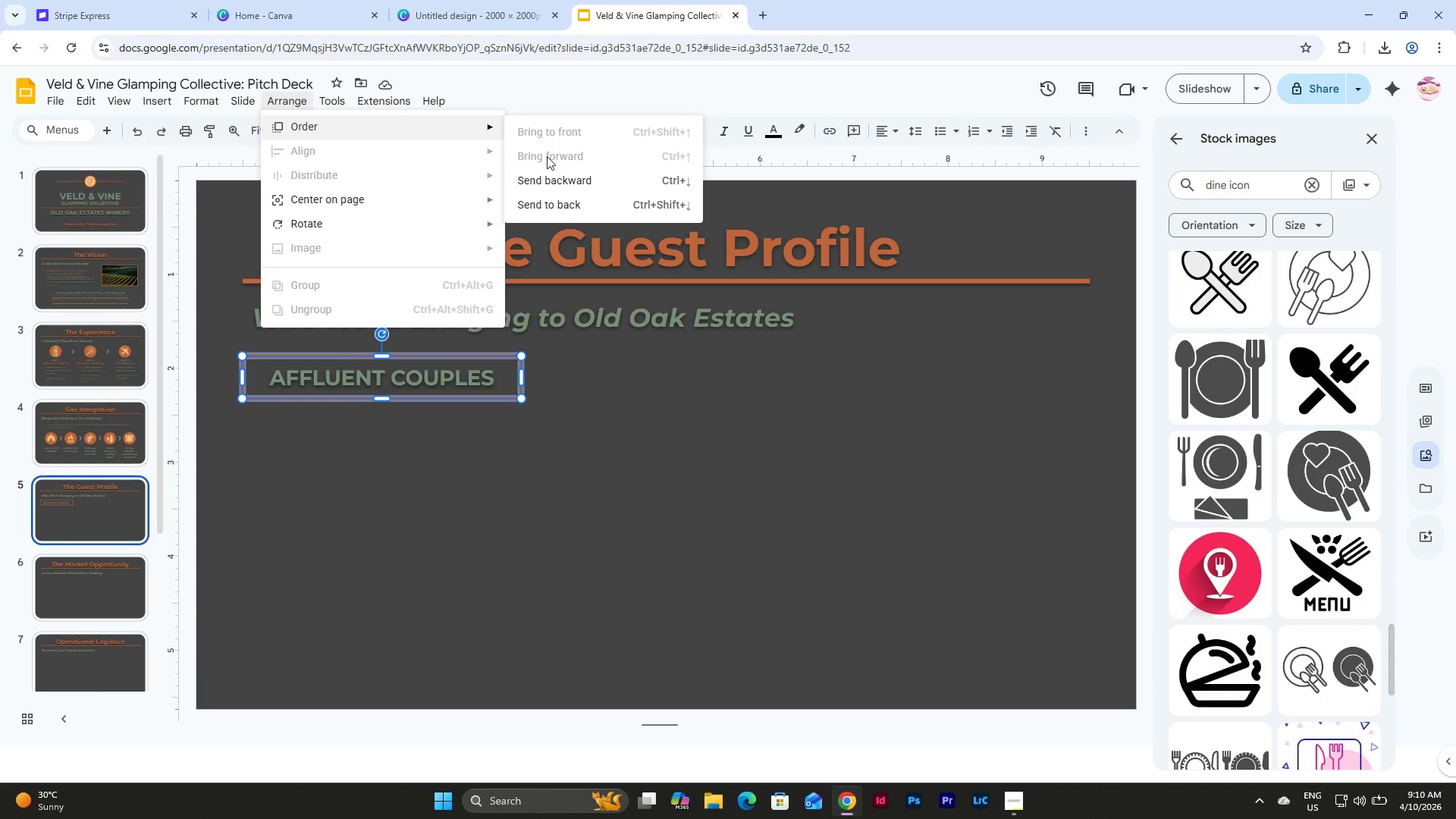 
left_click([553, 202])
 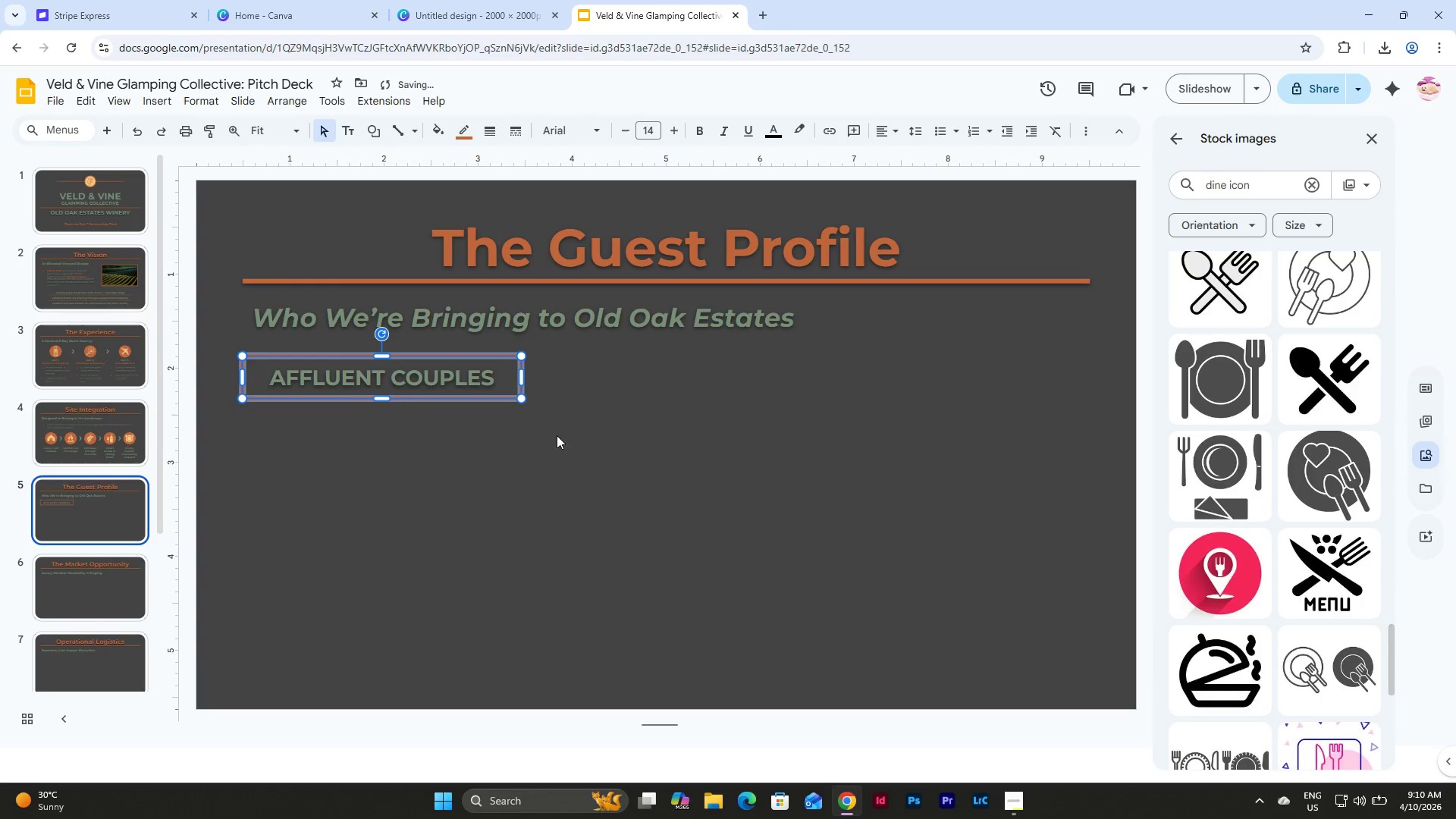 
left_click([557, 457])
 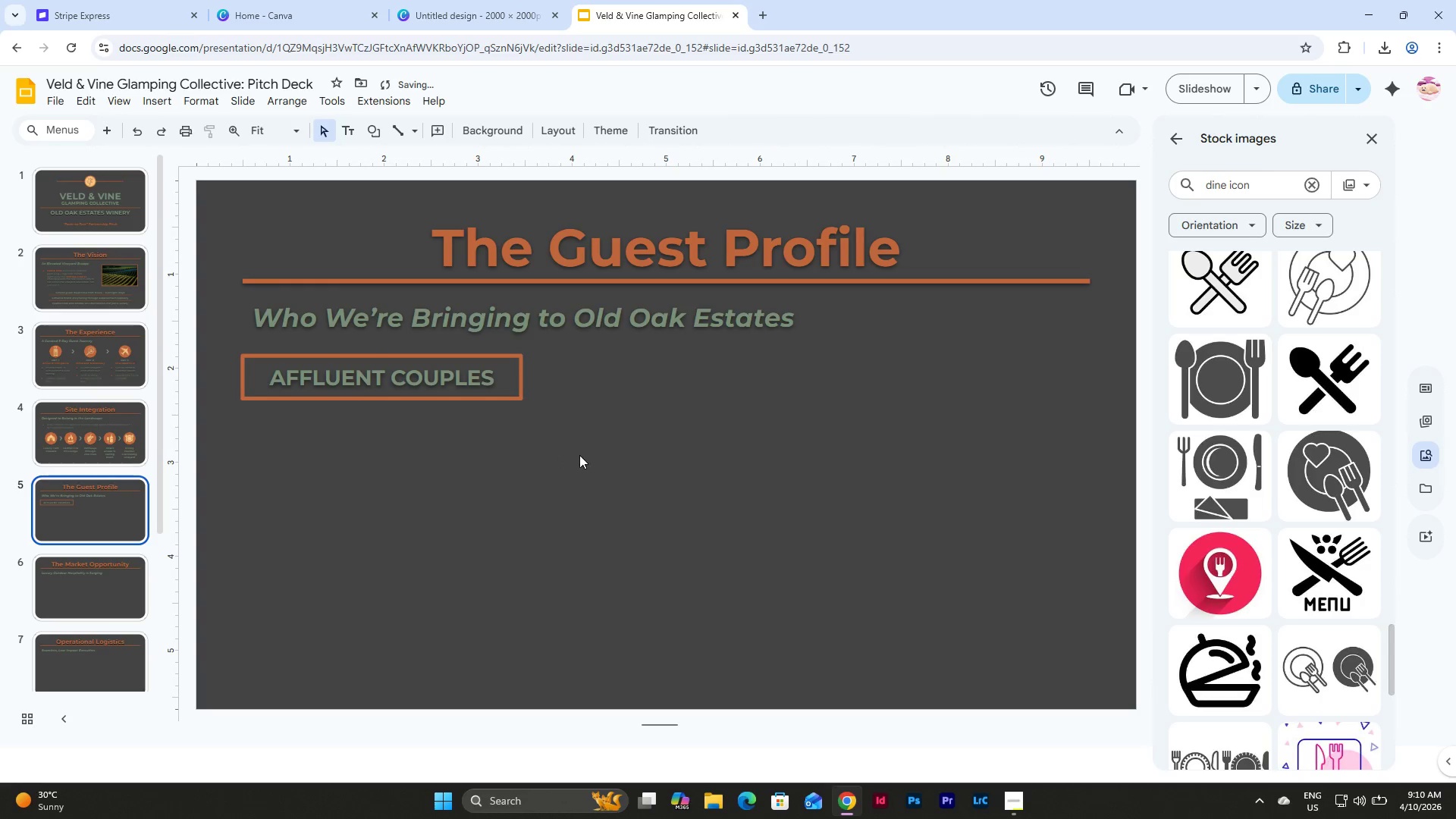 
left_click_drag(start_coordinate=[579, 455], to_coordinate=[338, 366])
 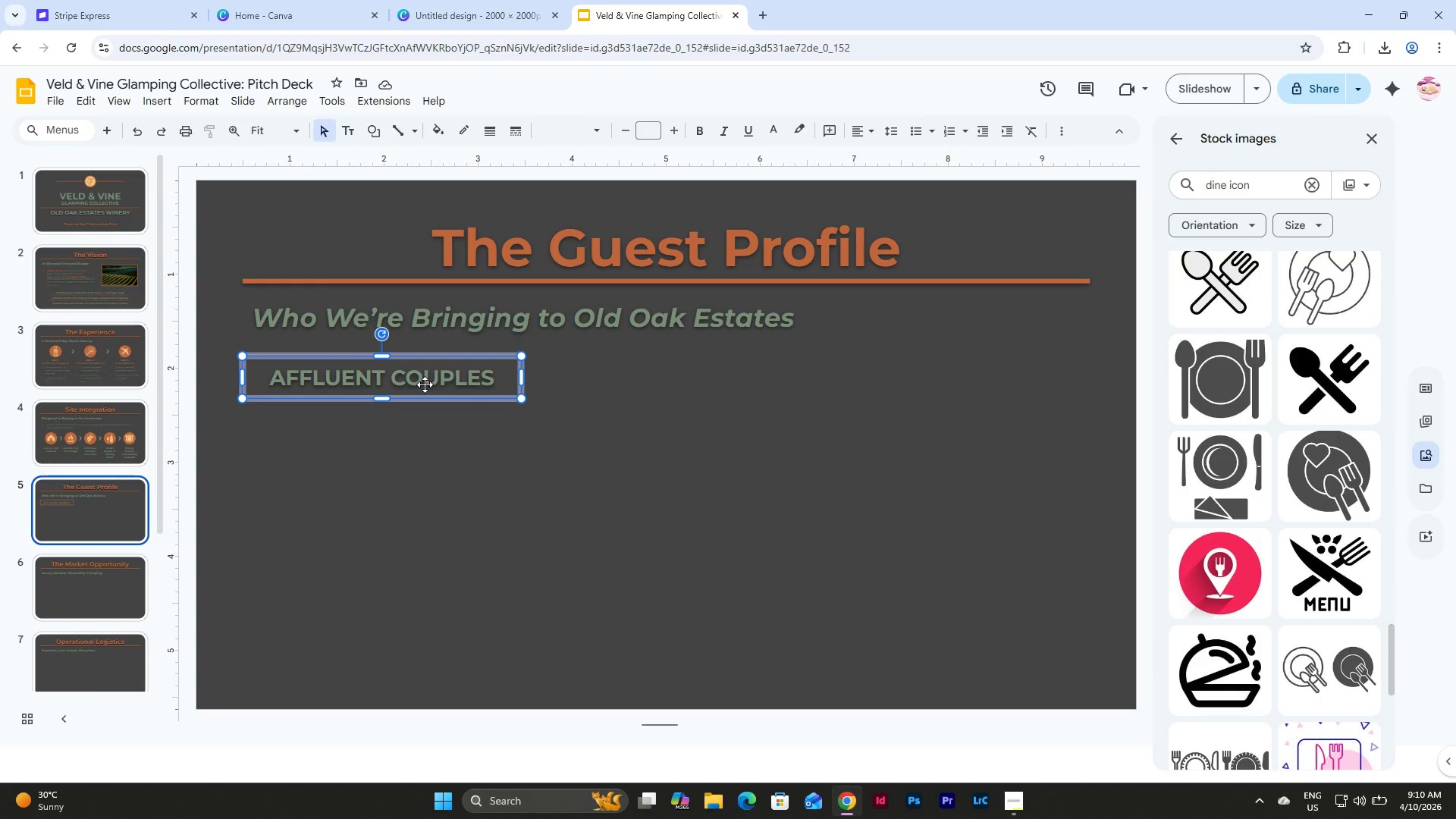 
wait(7.19)
 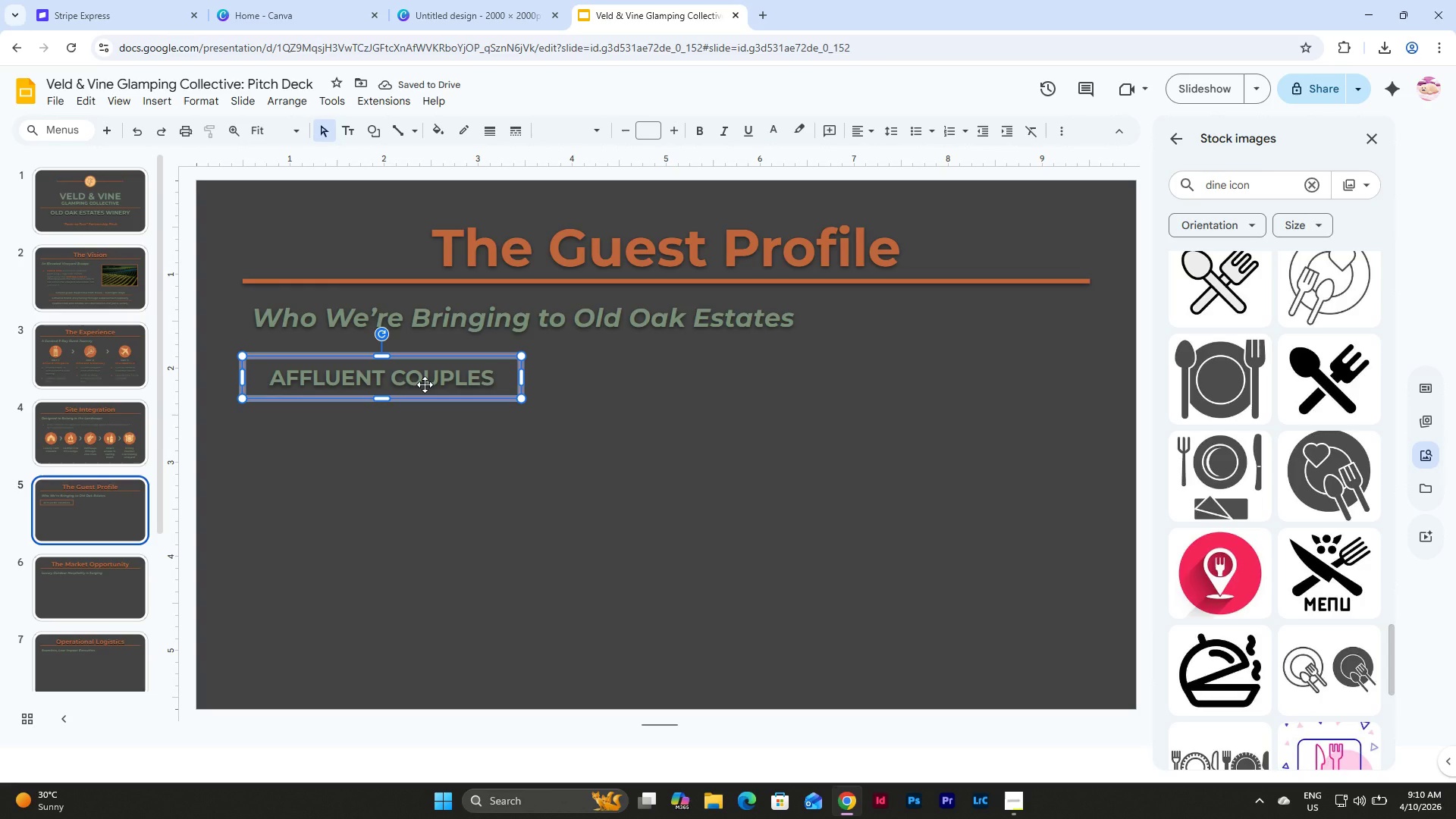 
key(Control+D)
 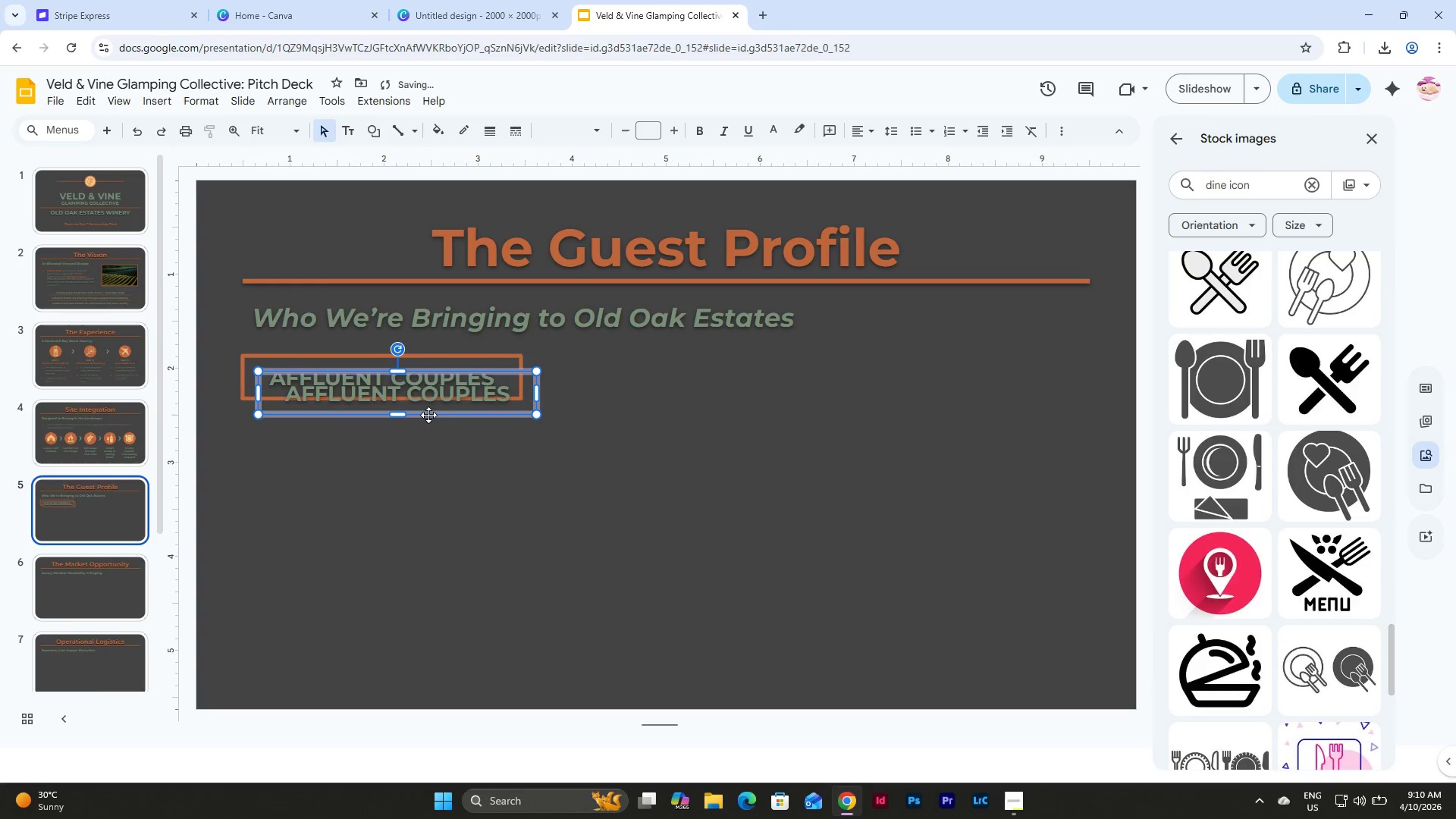 
left_click_drag(start_coordinate=[426, 416], to_coordinate=[408, 460])
 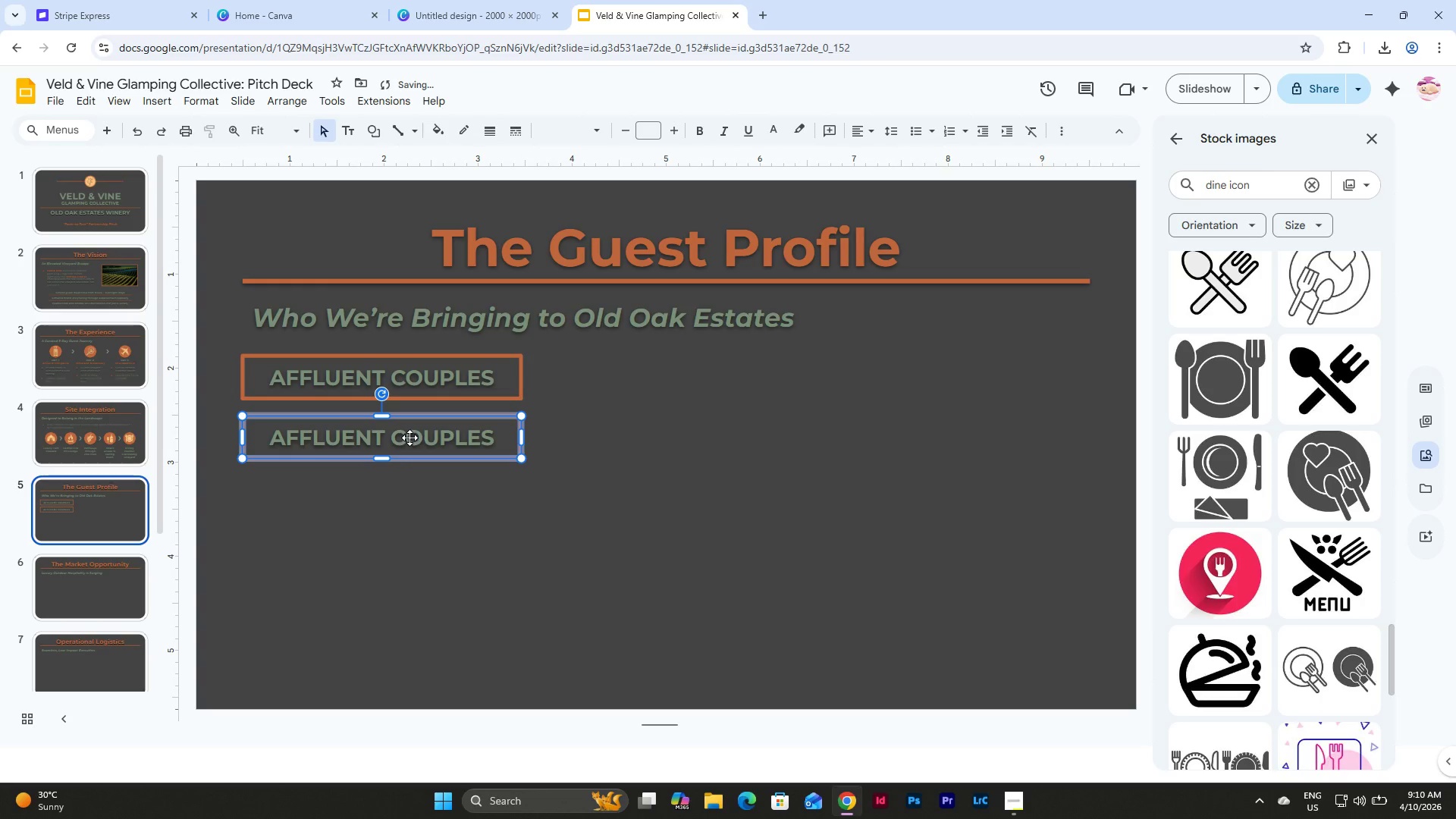 
double_click([444, 423])
 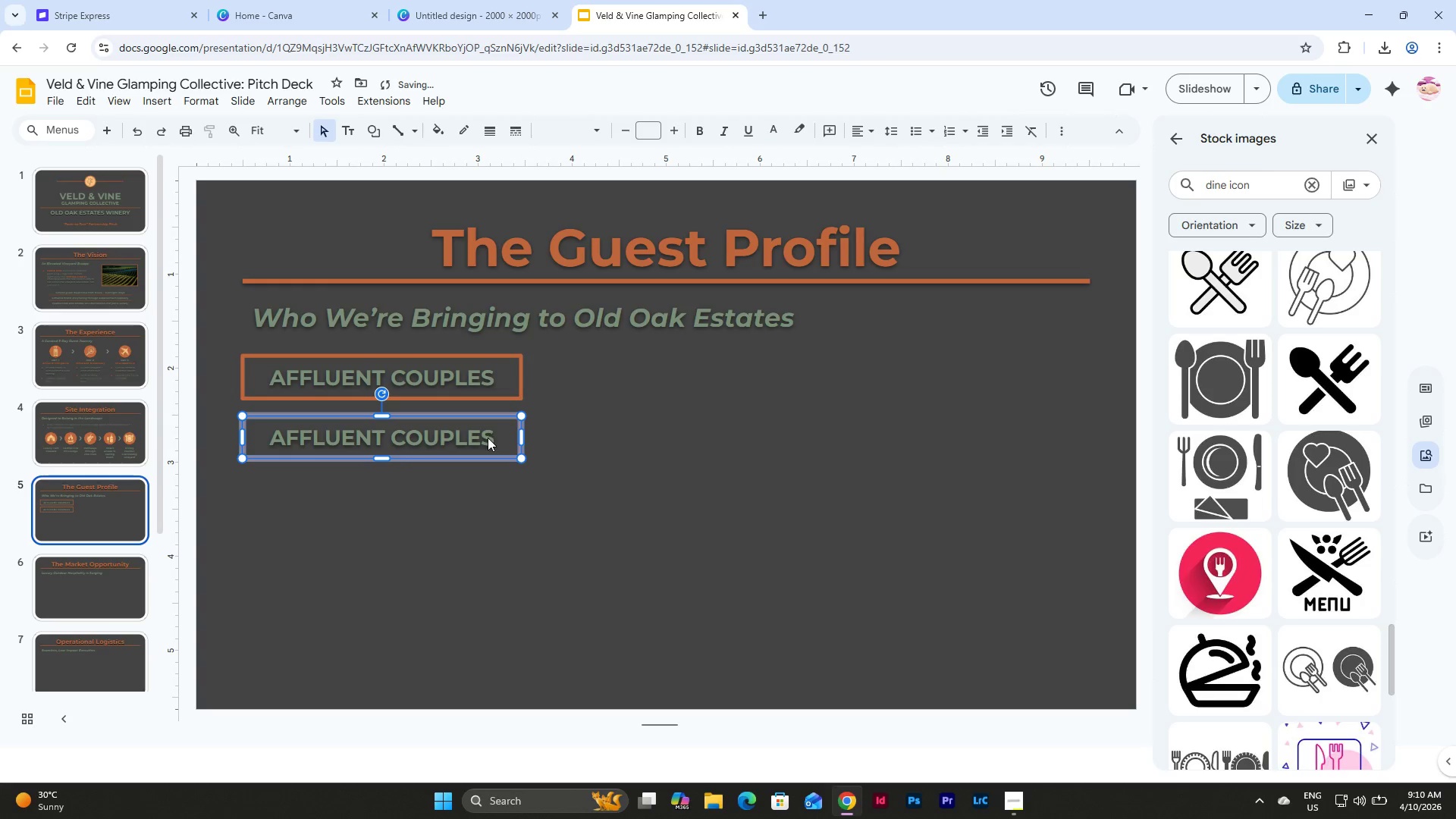 
double_click([488, 439])
 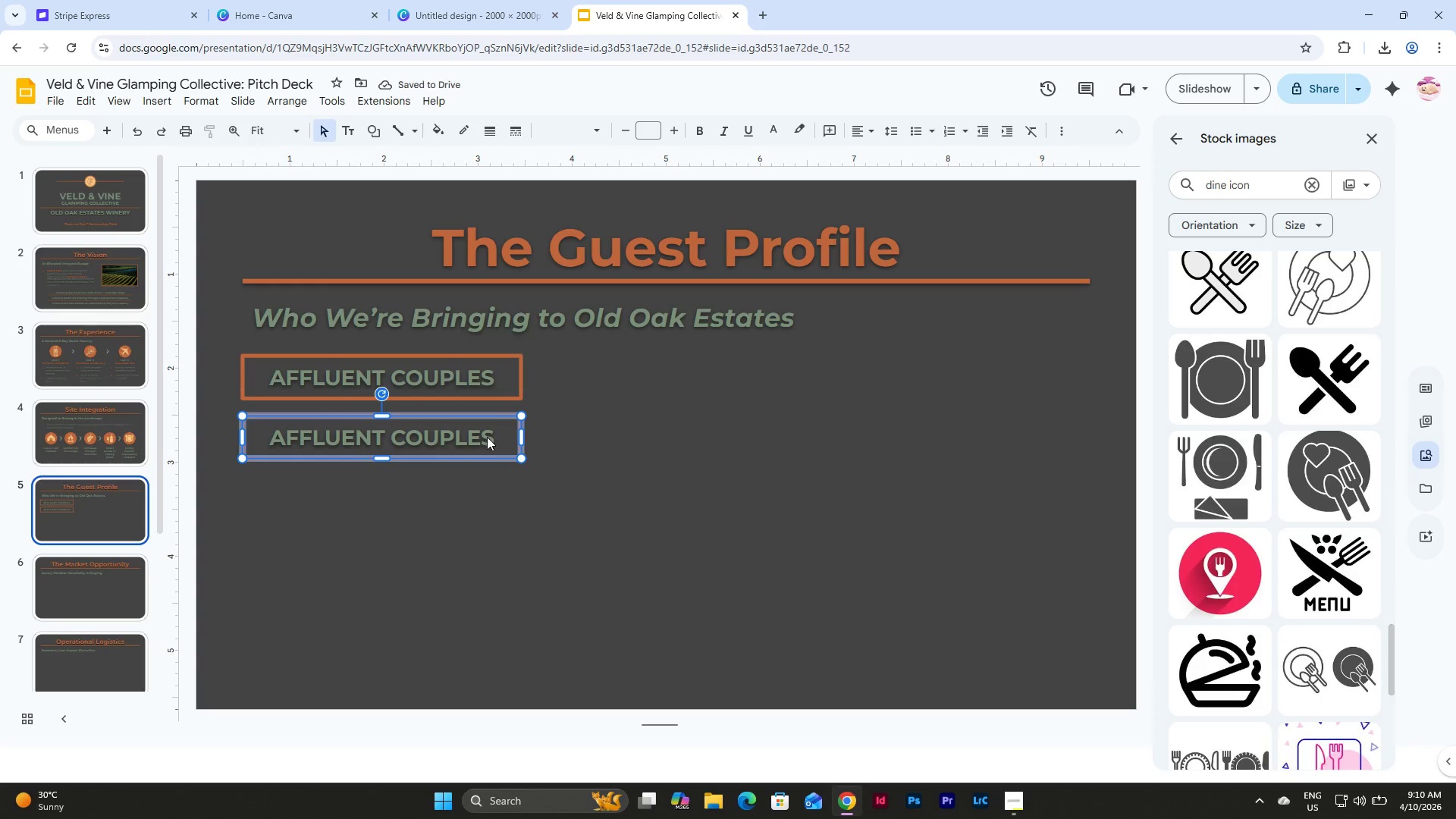 
triple_click([487, 437])
 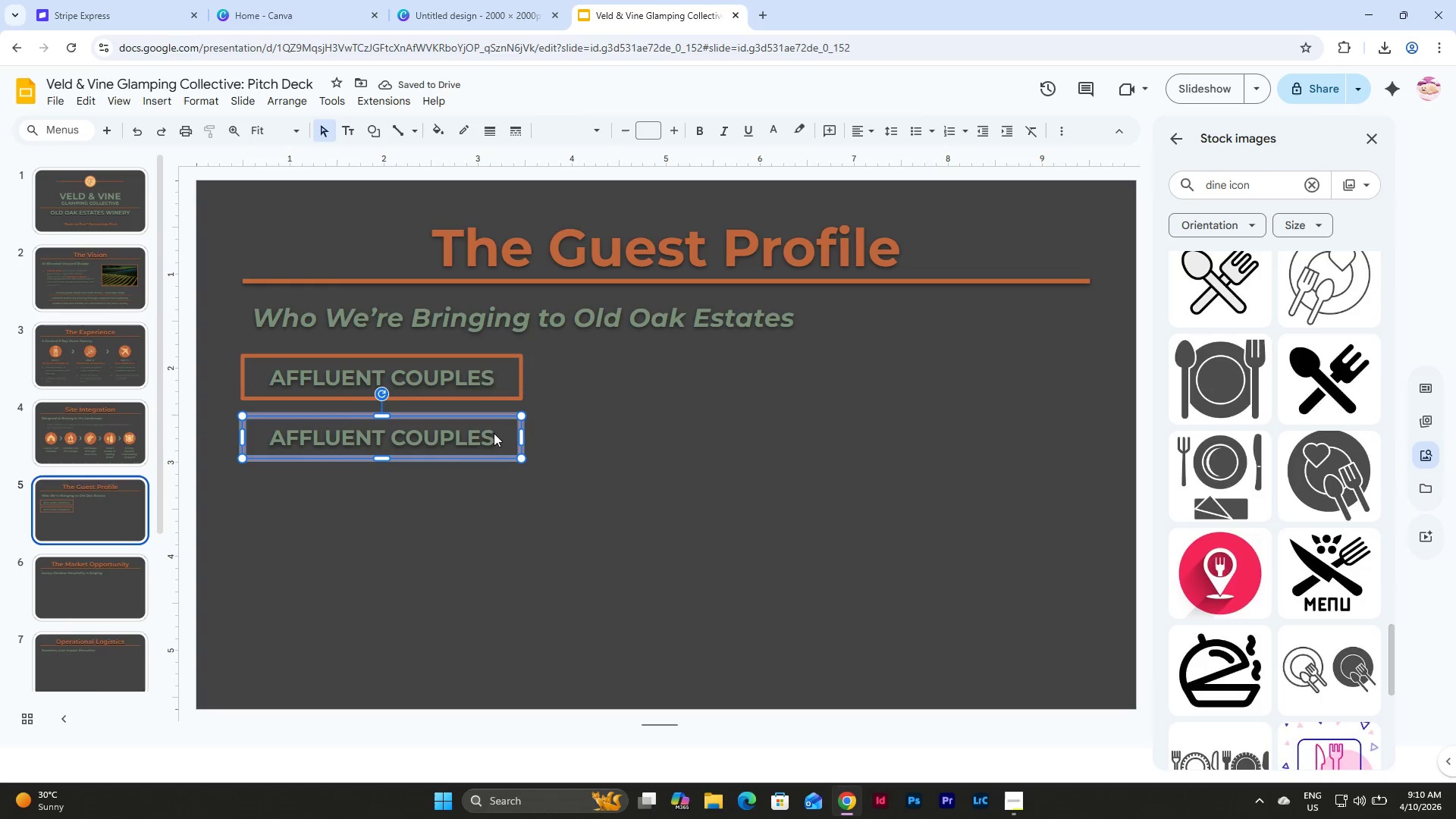 
triple_click([494, 433])
 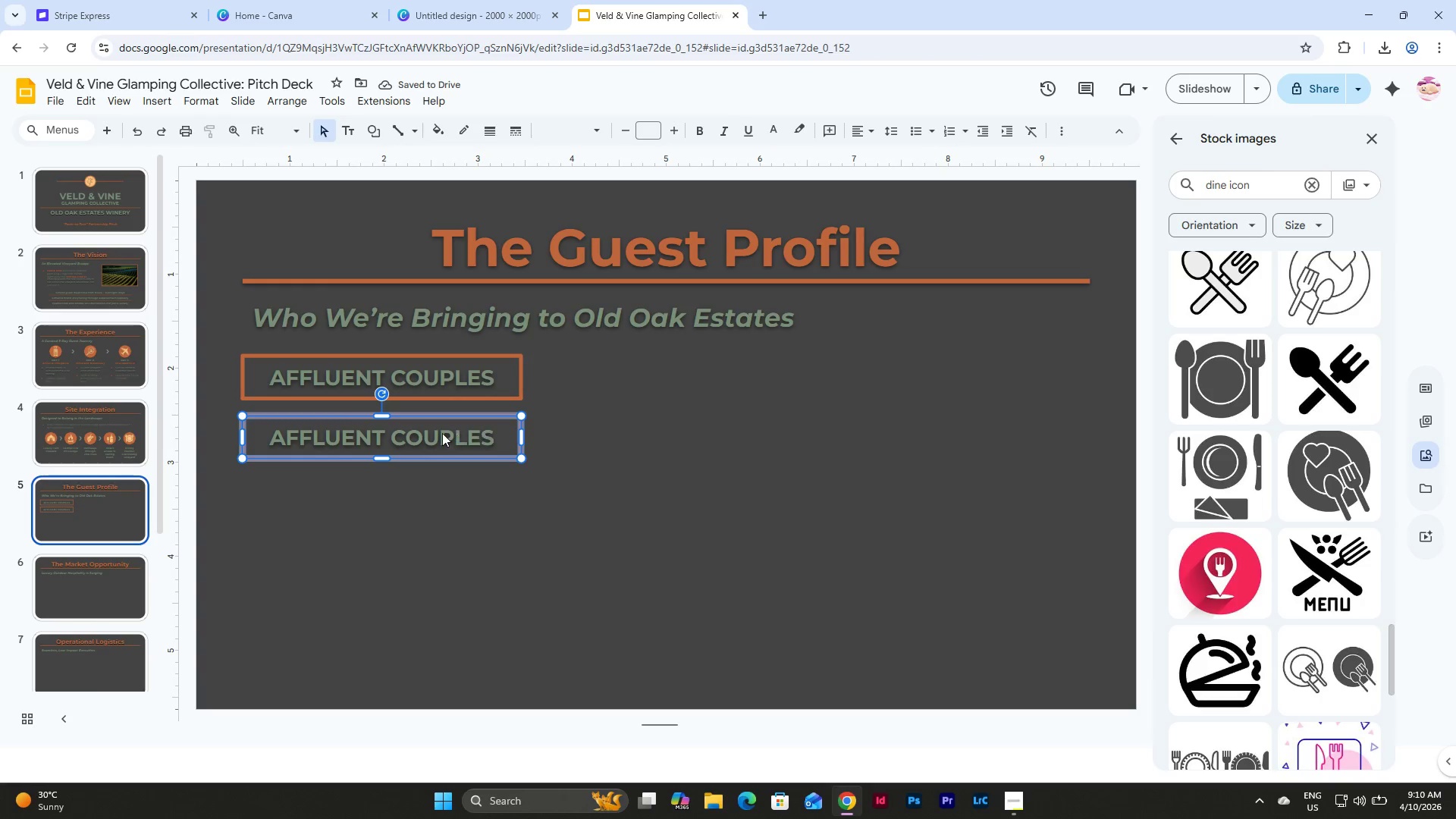 
triple_click([442, 433])
 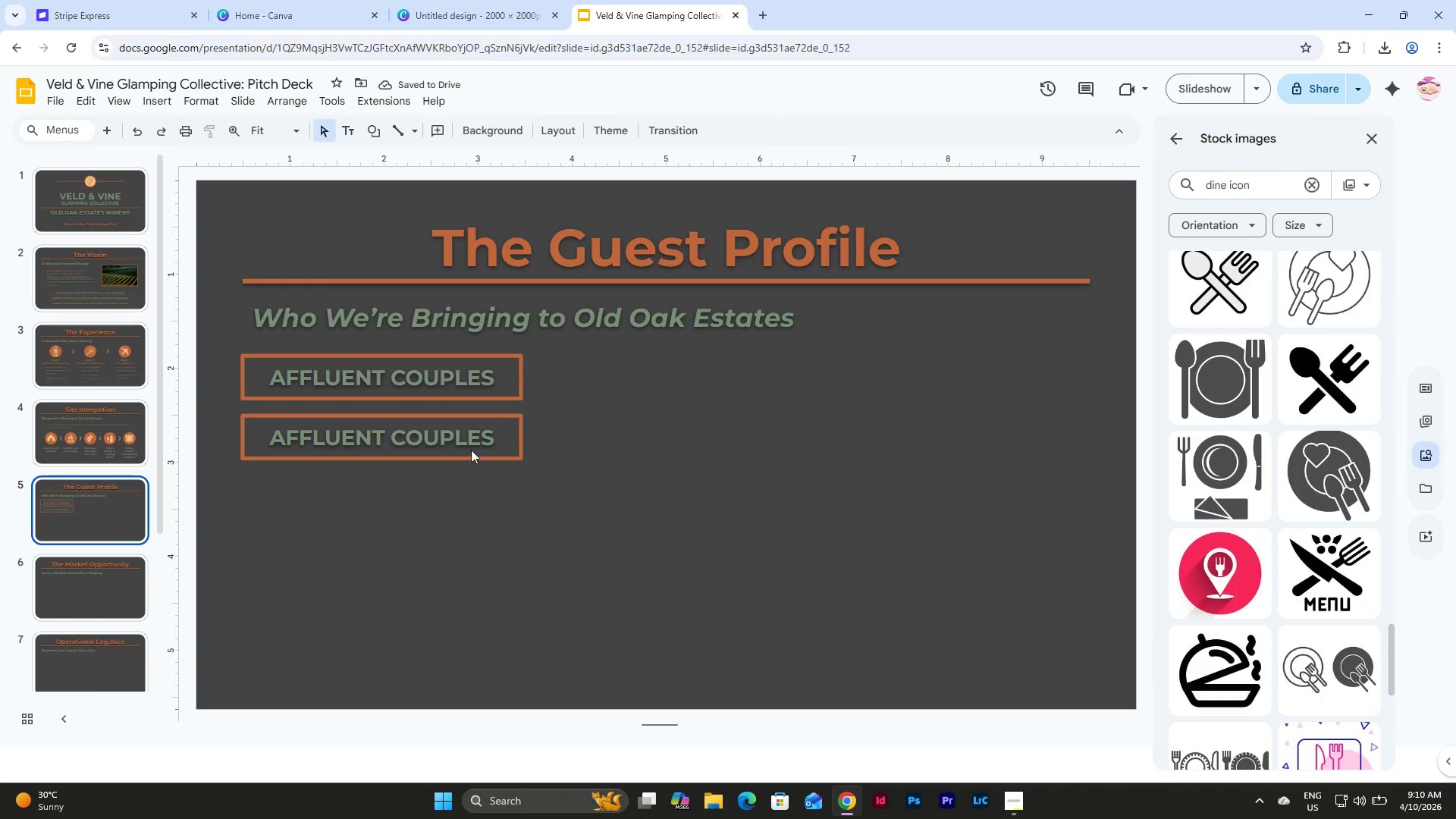 
double_click([462, 429])
 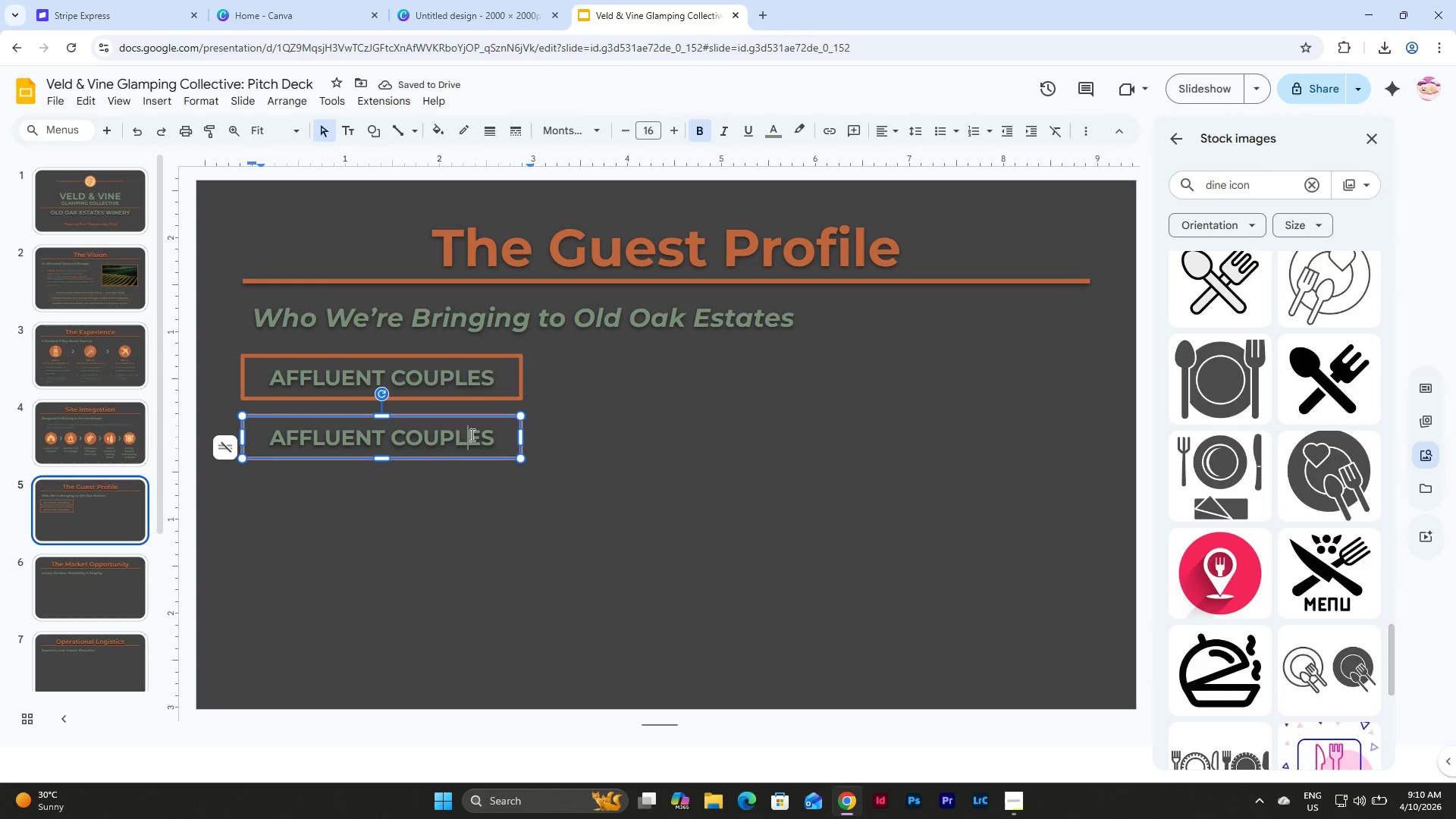 
triple_click([471, 435])
 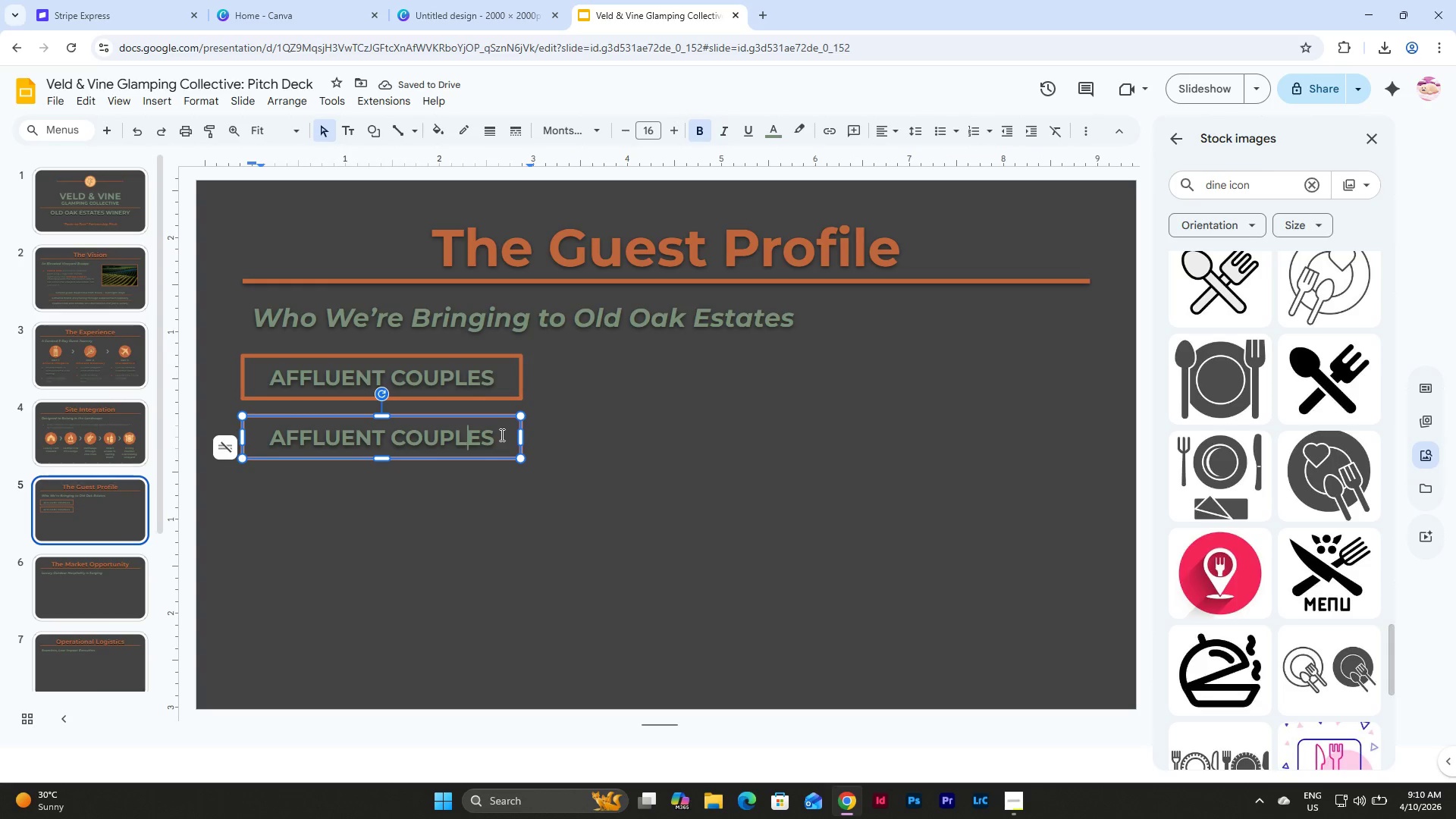 
left_click_drag(start_coordinate=[500, 435], to_coordinate=[270, 433])
 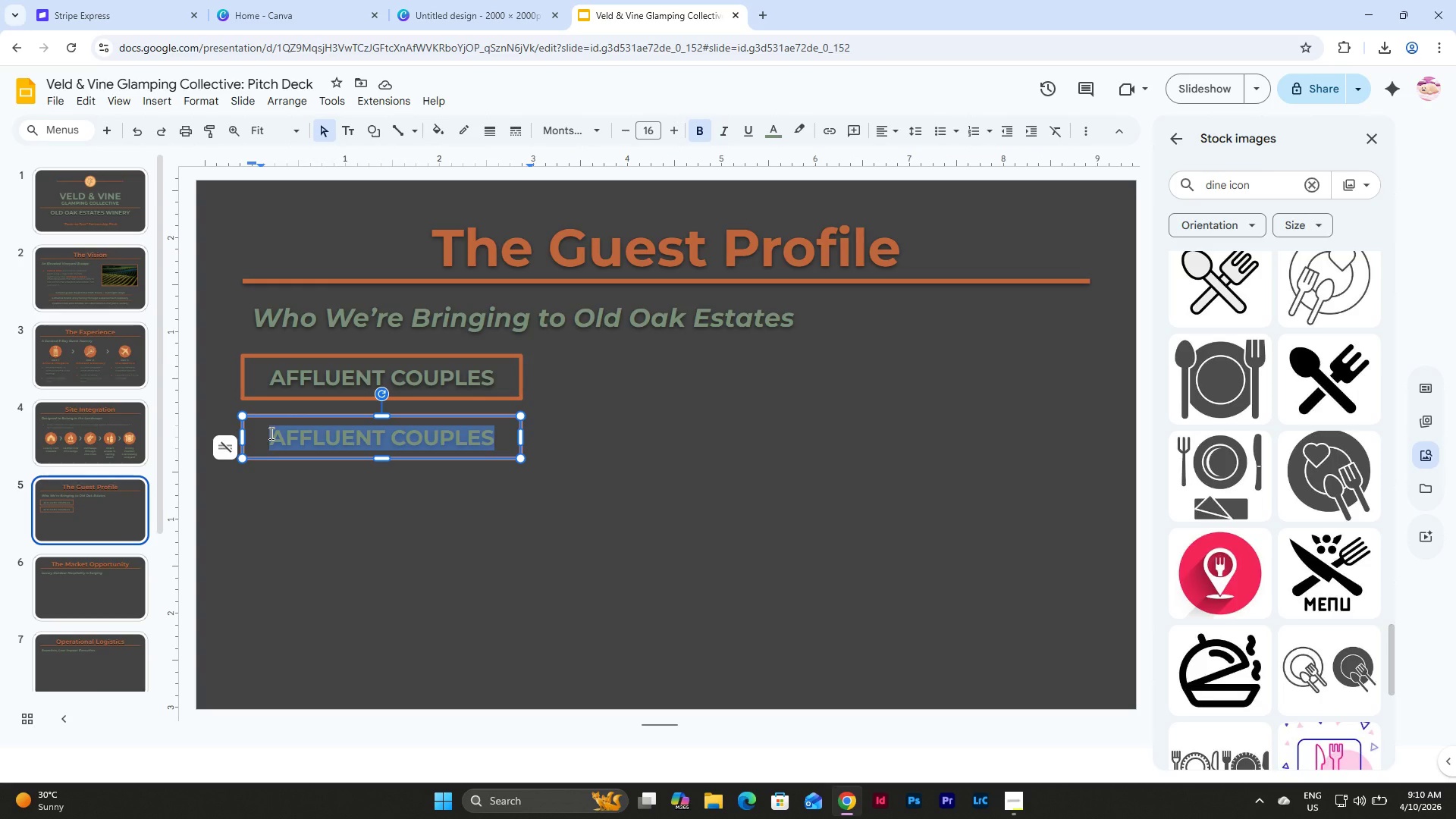 
type(WINE ENTHUSIATS)
key(Backspace)
key(Backspace)
type(ST)
 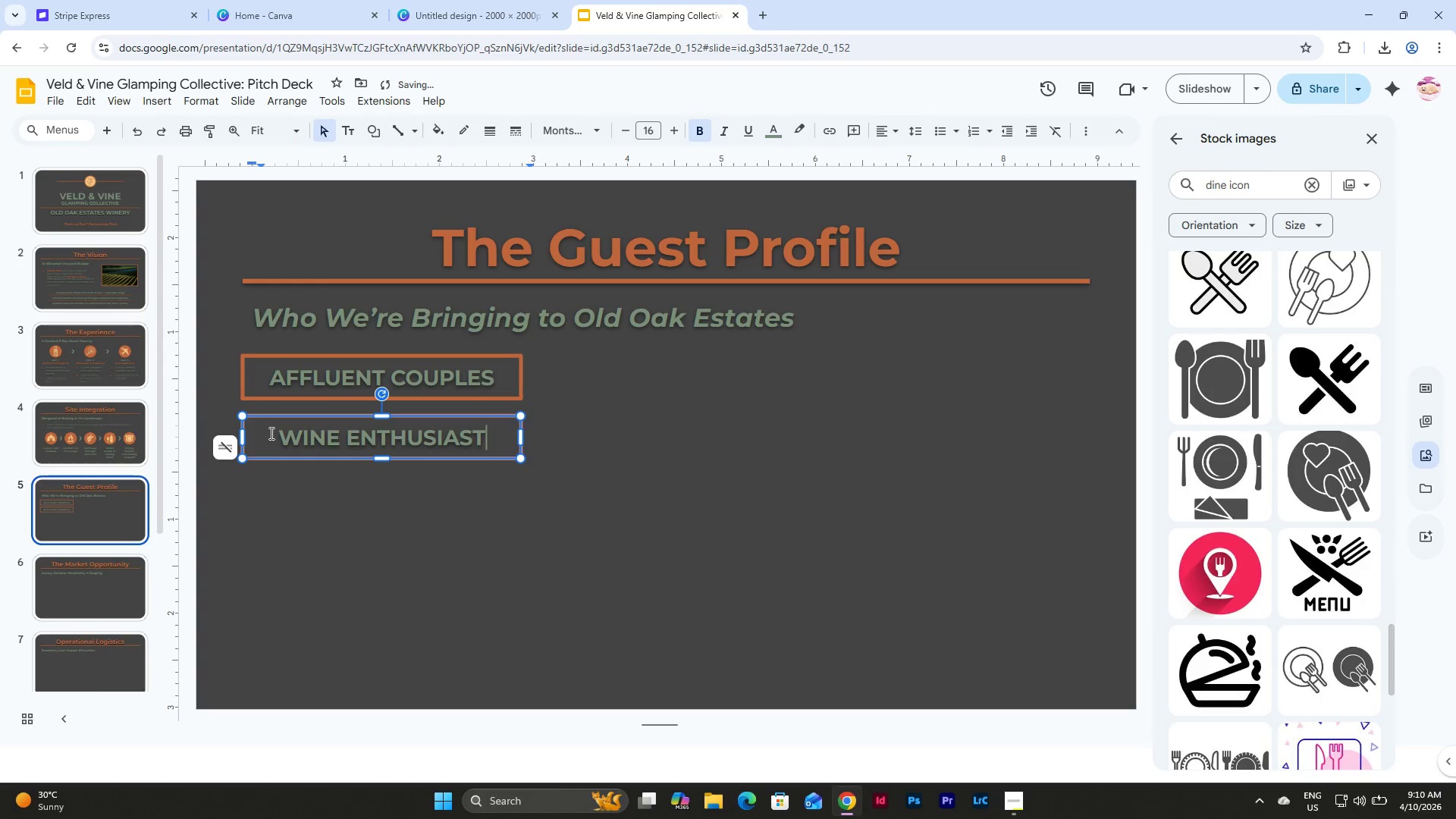 
wait(8.34)
 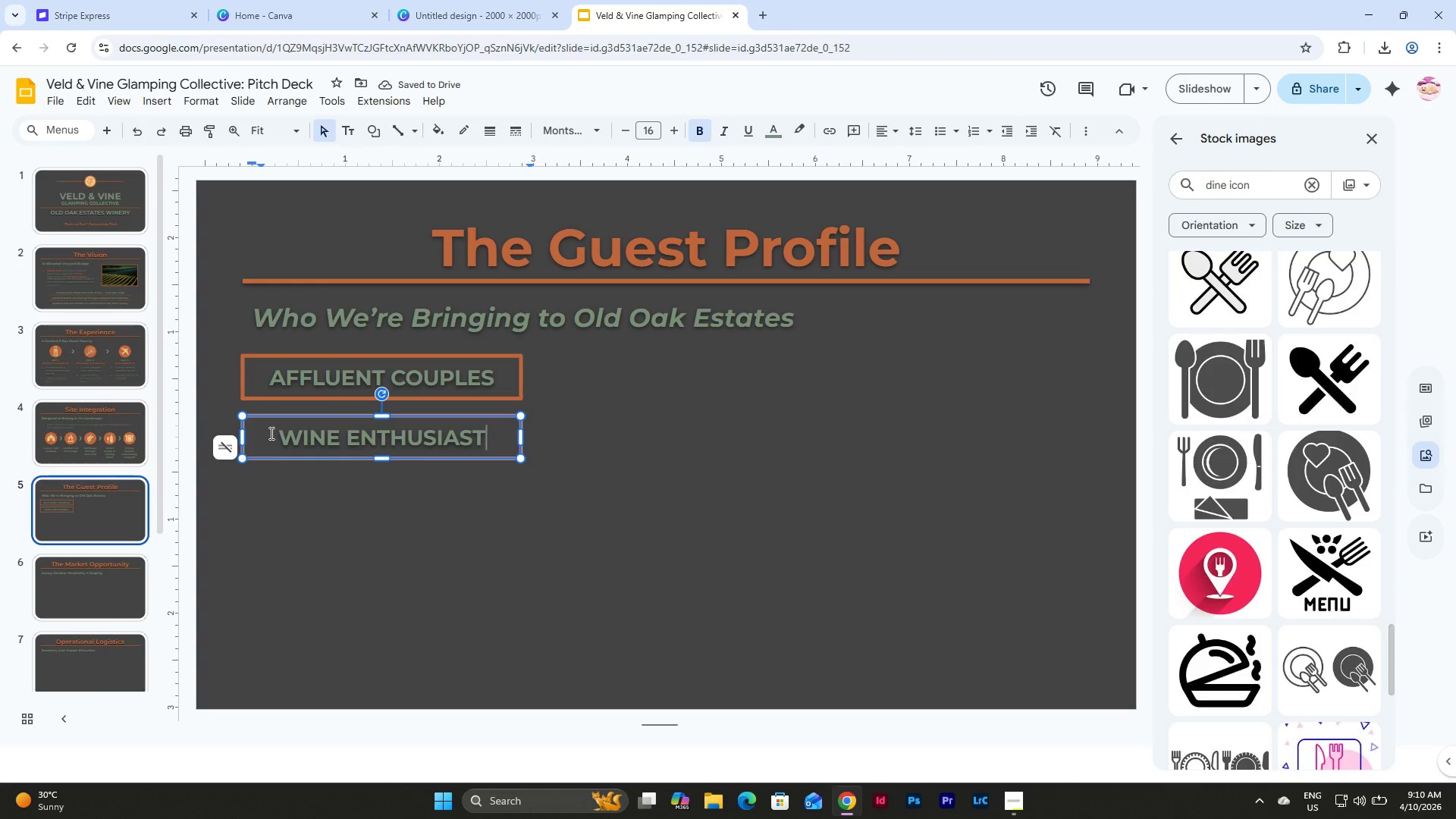 
key(Shift+S)
 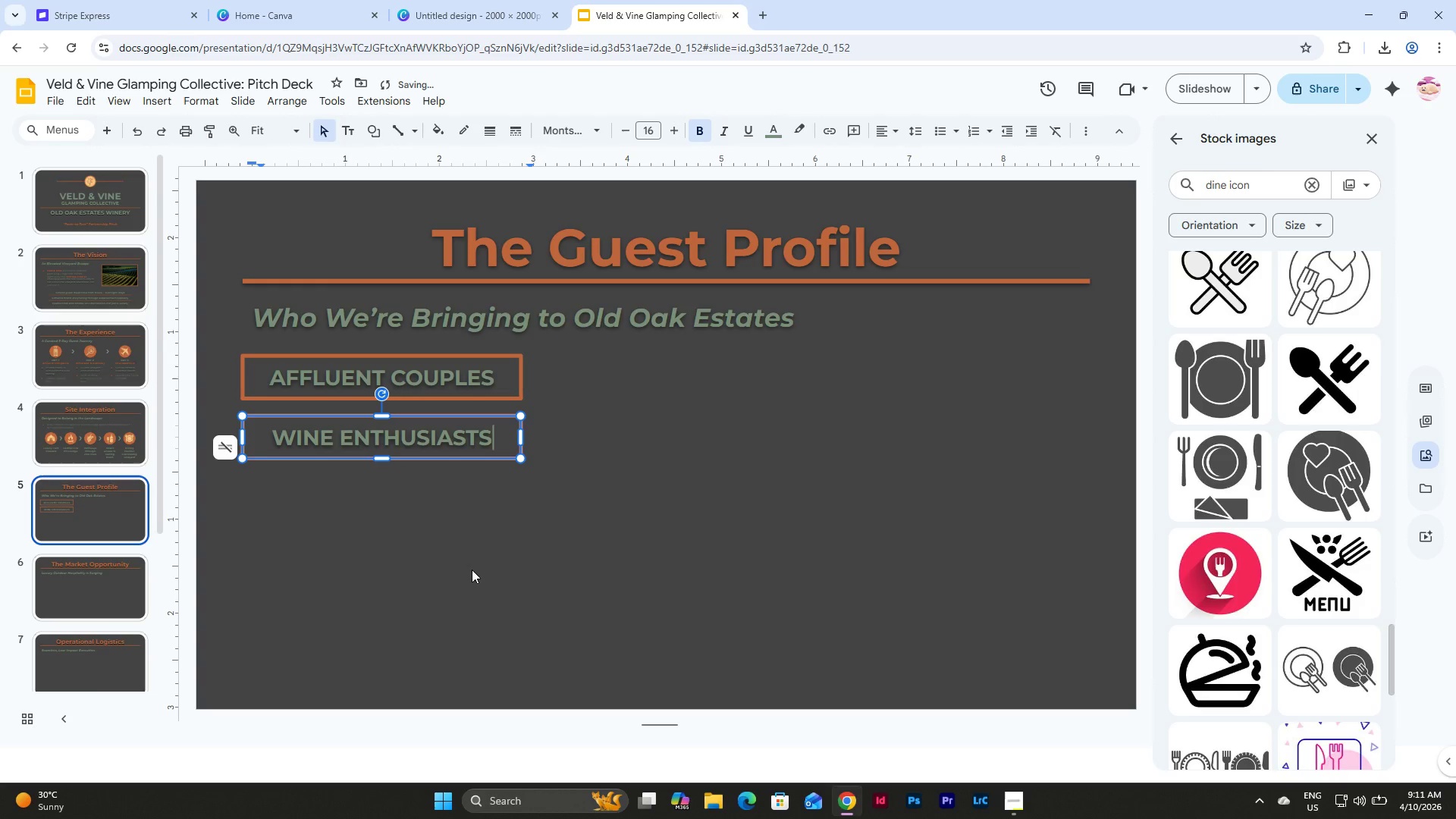 
left_click([551, 645])
 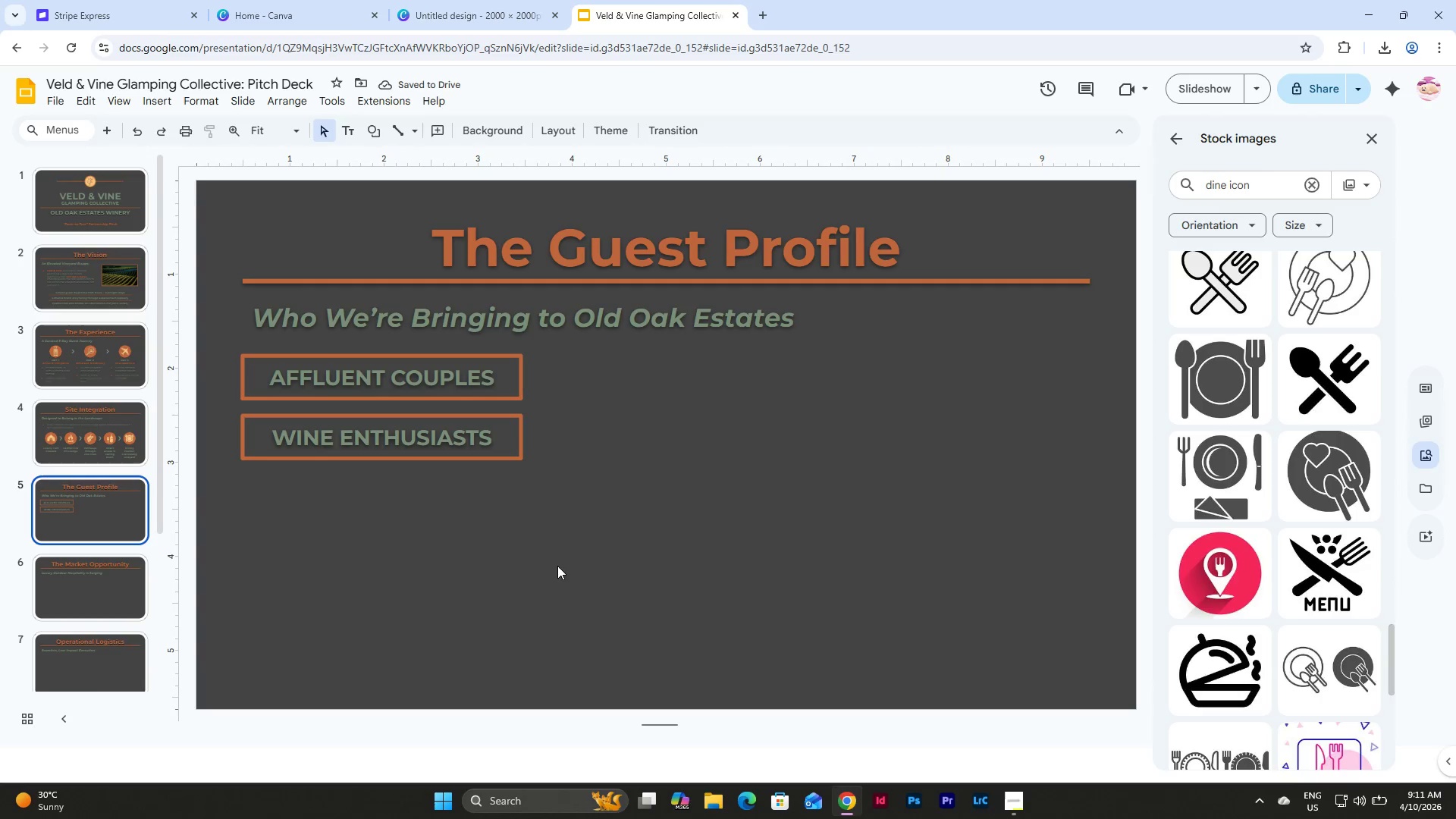 
left_click_drag(start_coordinate=[560, 558], to_coordinate=[372, 413])
 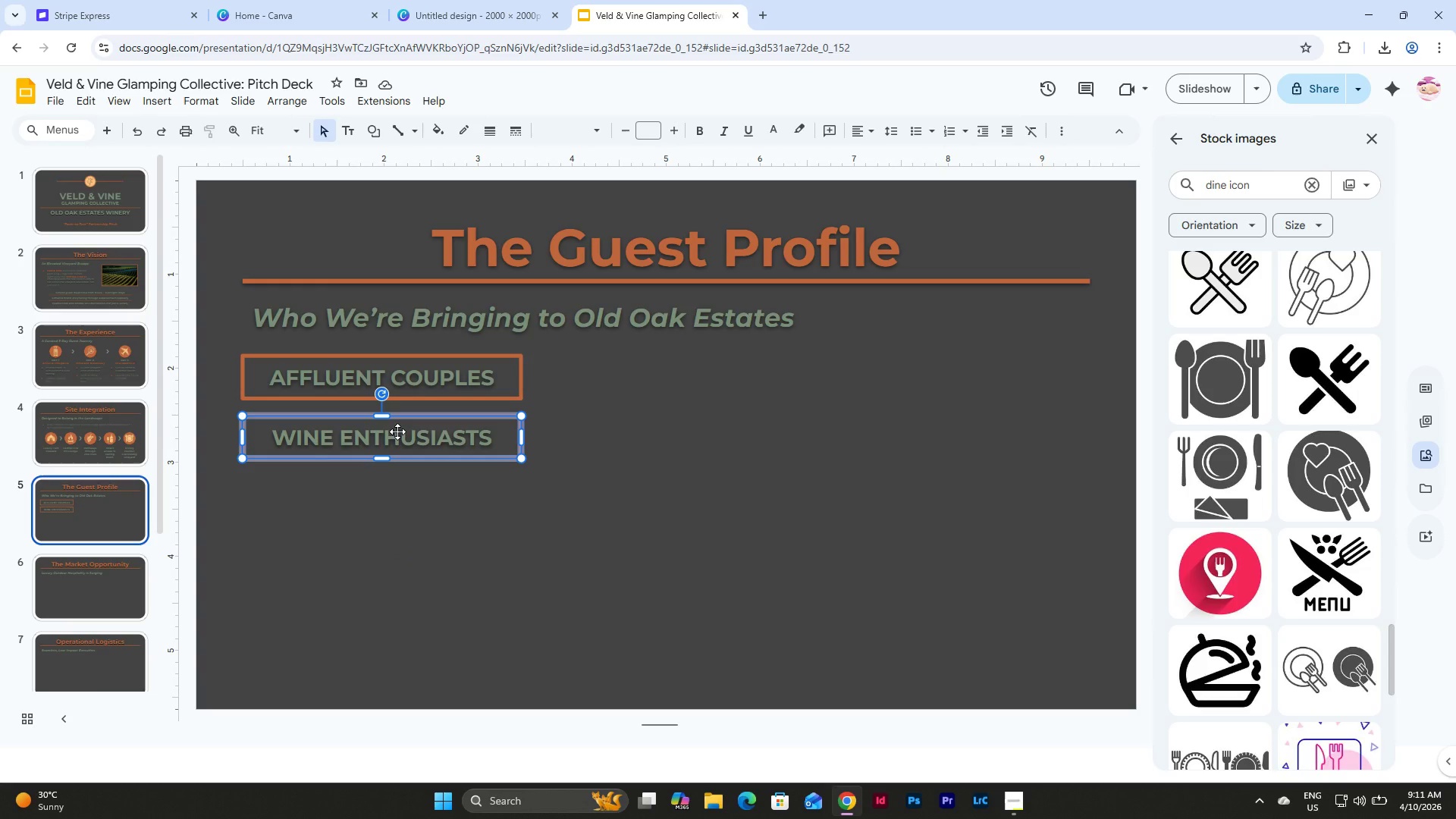 
wait(5.7)
 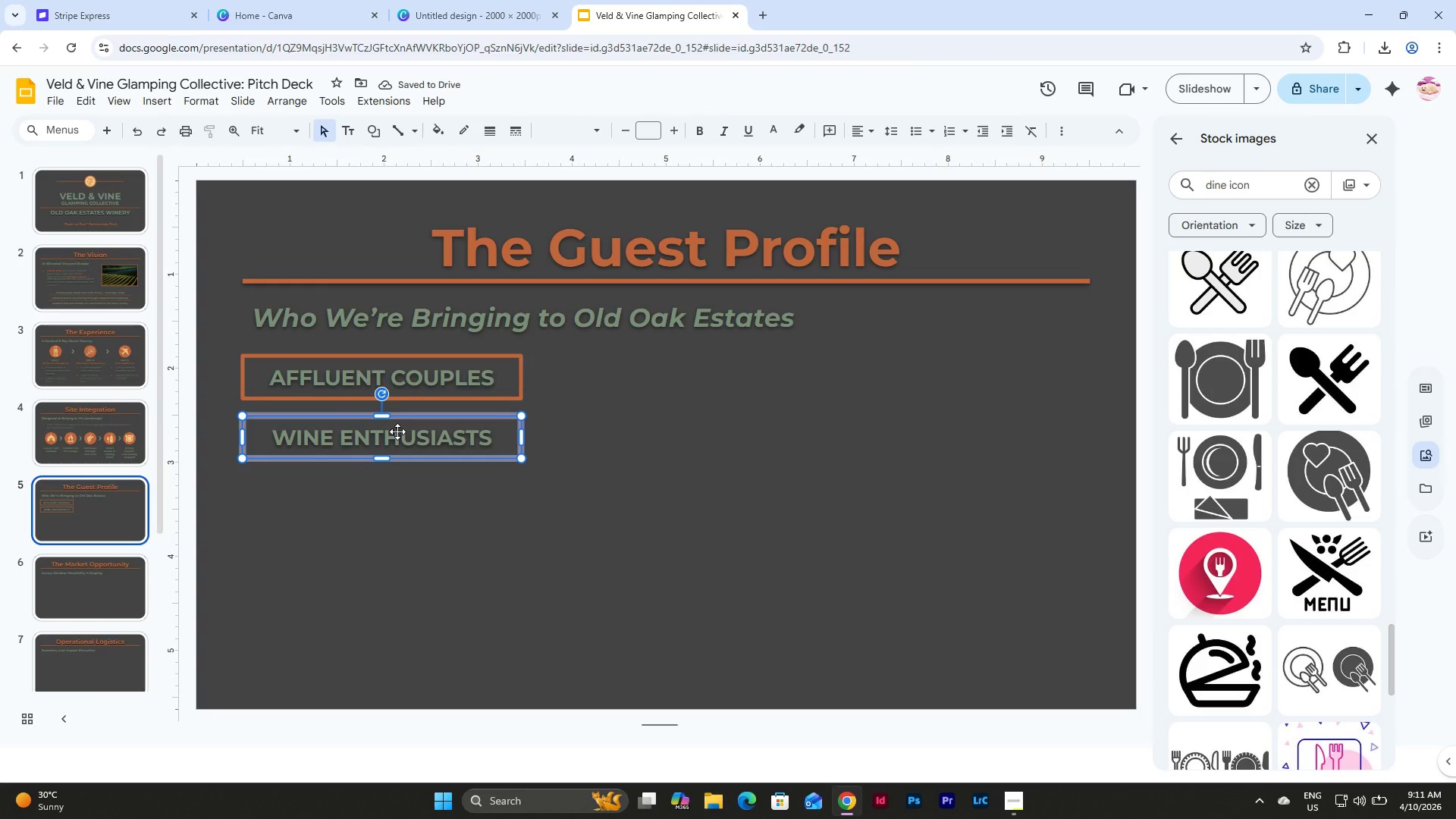 
key(Control+D)
 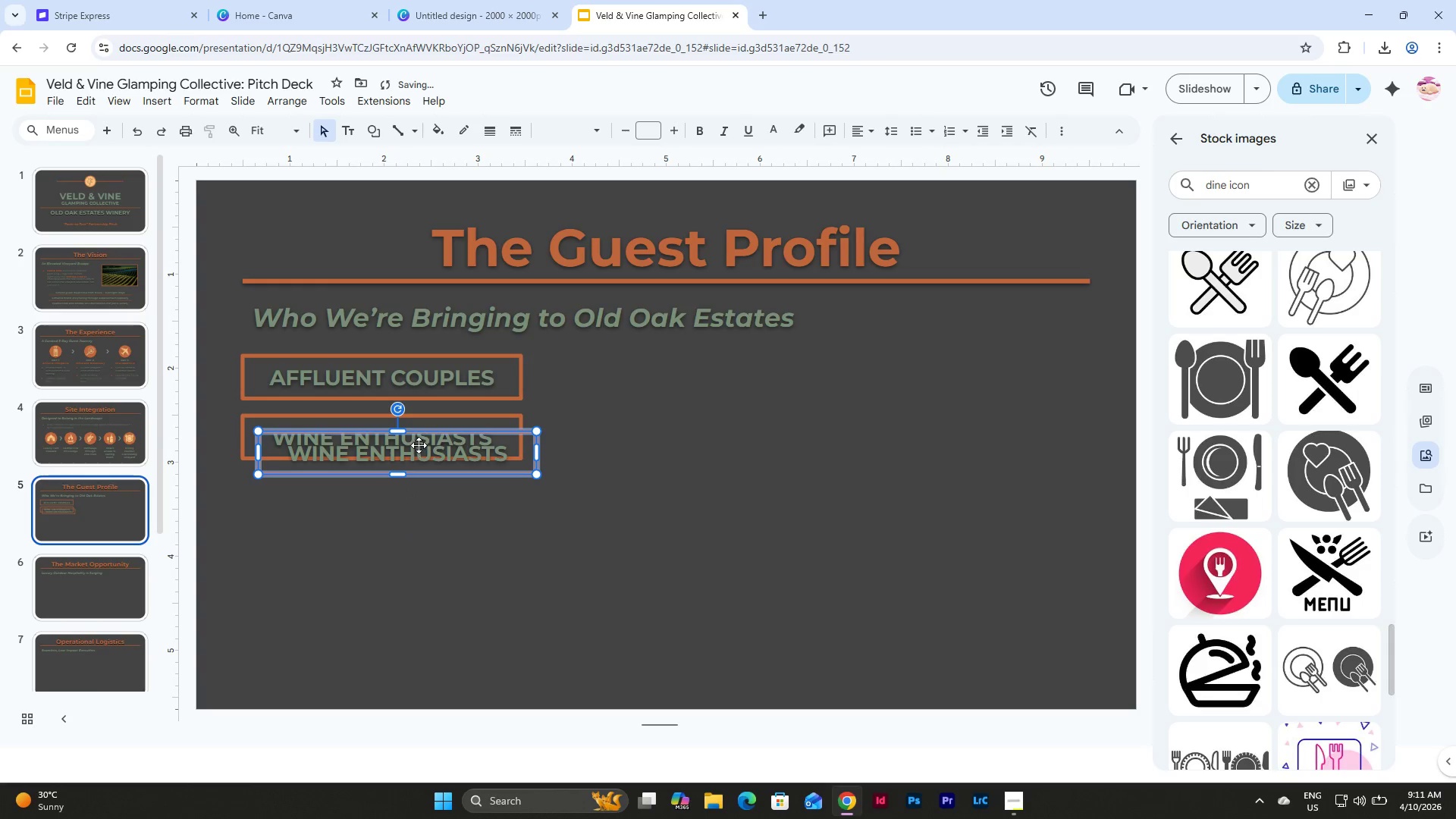 
left_click_drag(start_coordinate=[410, 457], to_coordinate=[394, 500])
 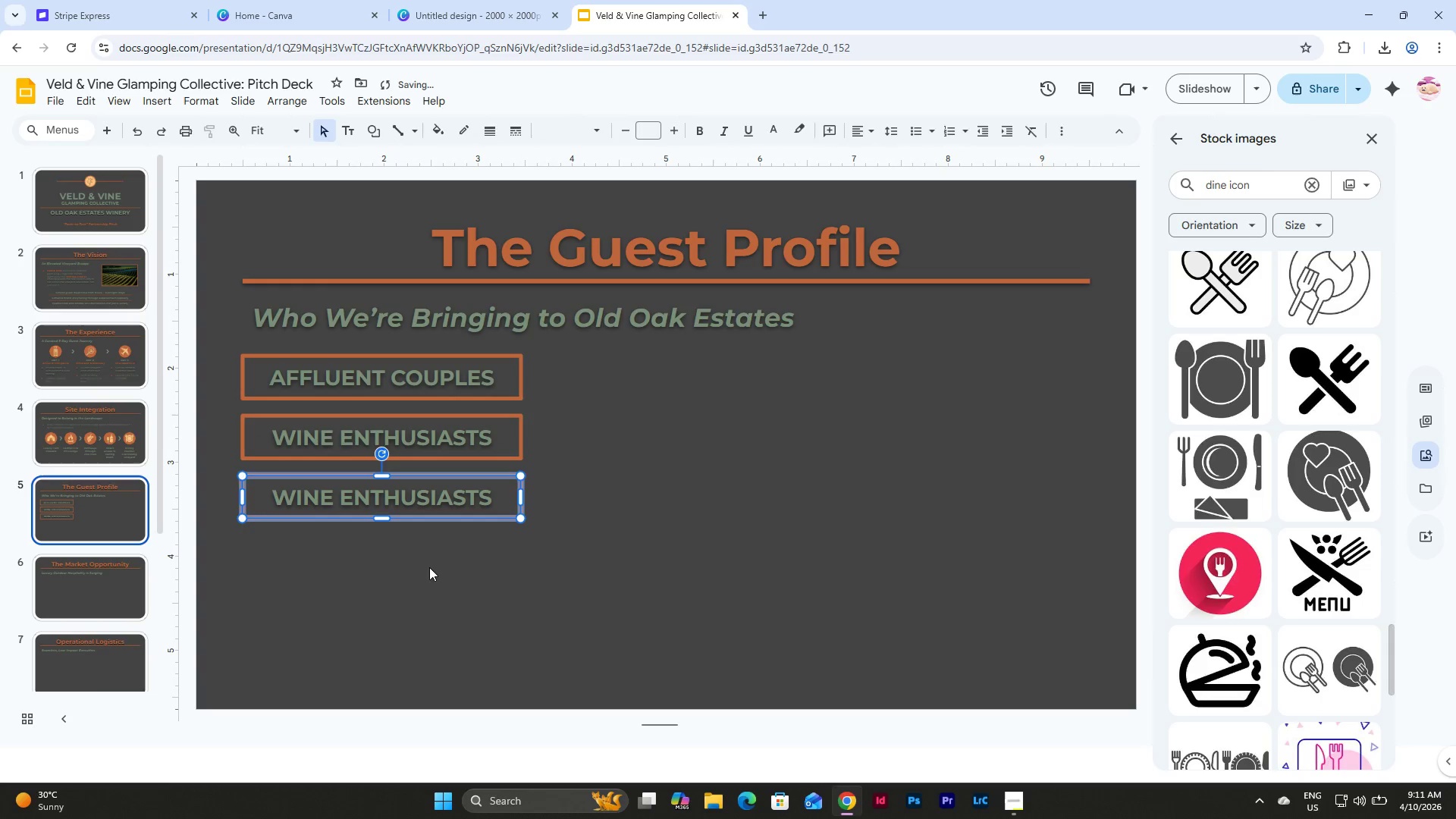 
left_click([431, 570])
 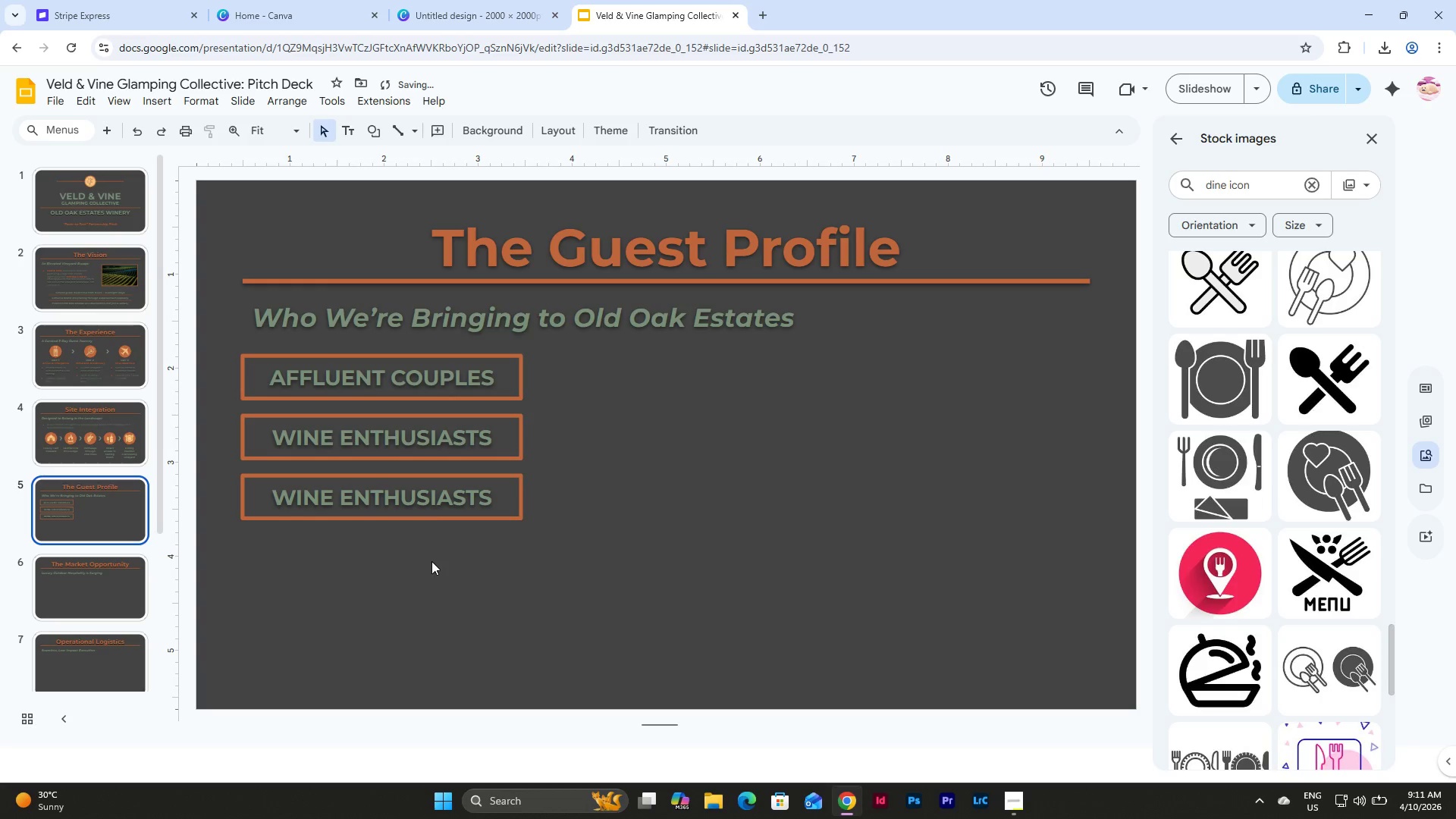 
left_click([440, 485])
 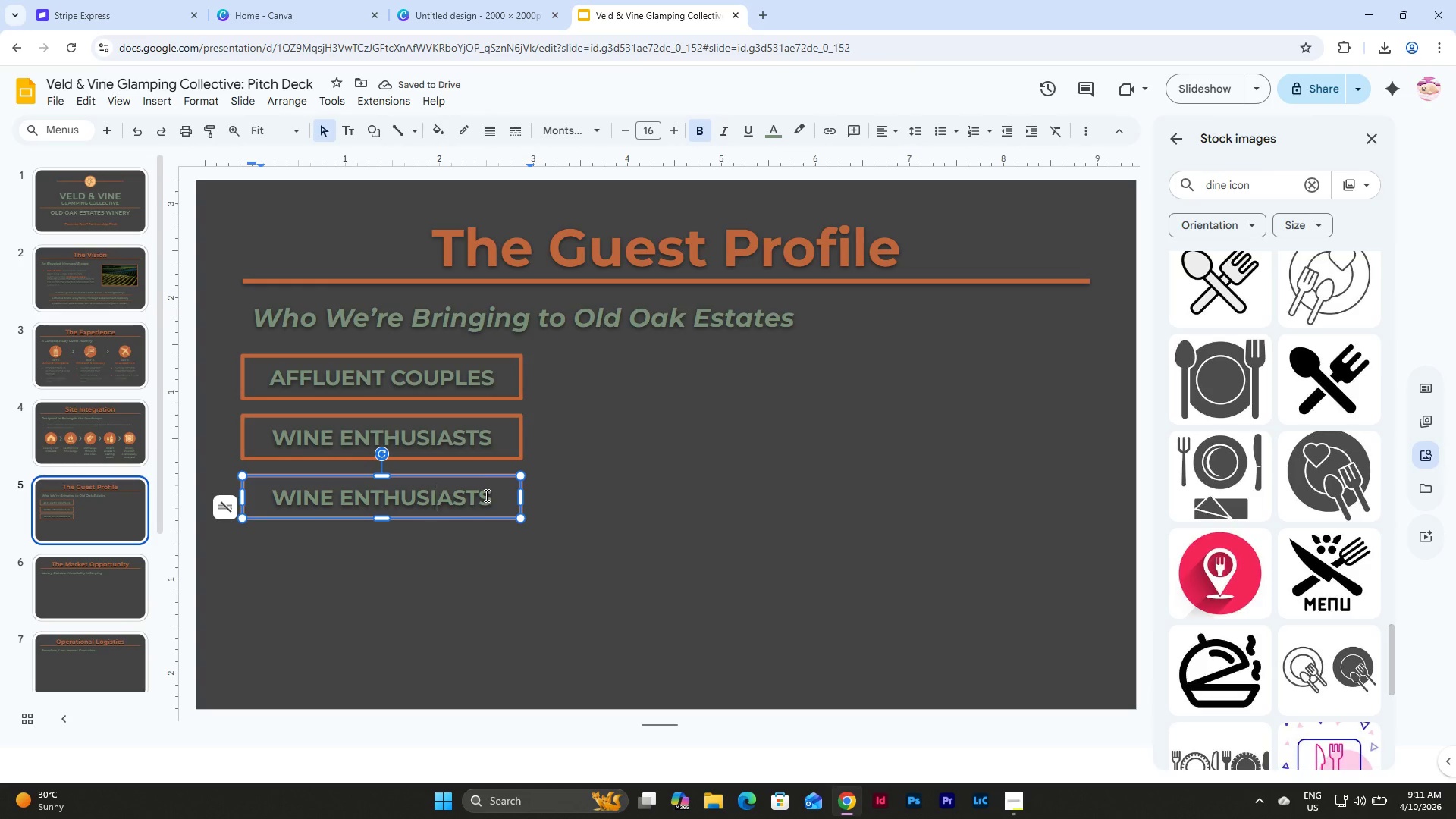 
left_click_drag(start_coordinate=[488, 495], to_coordinate=[268, 494])
 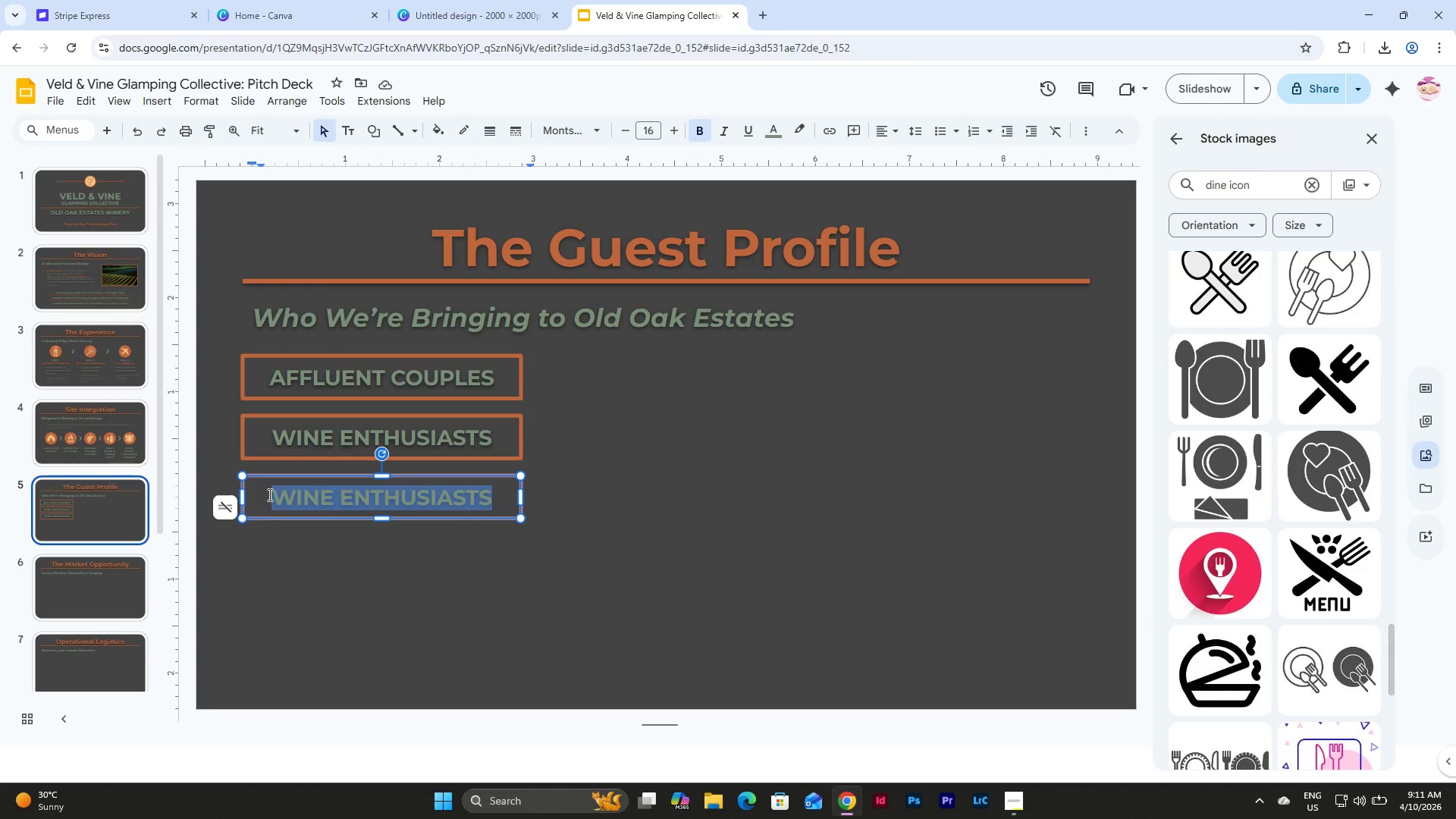 
type(WEEKEND ESCAPISTS)
 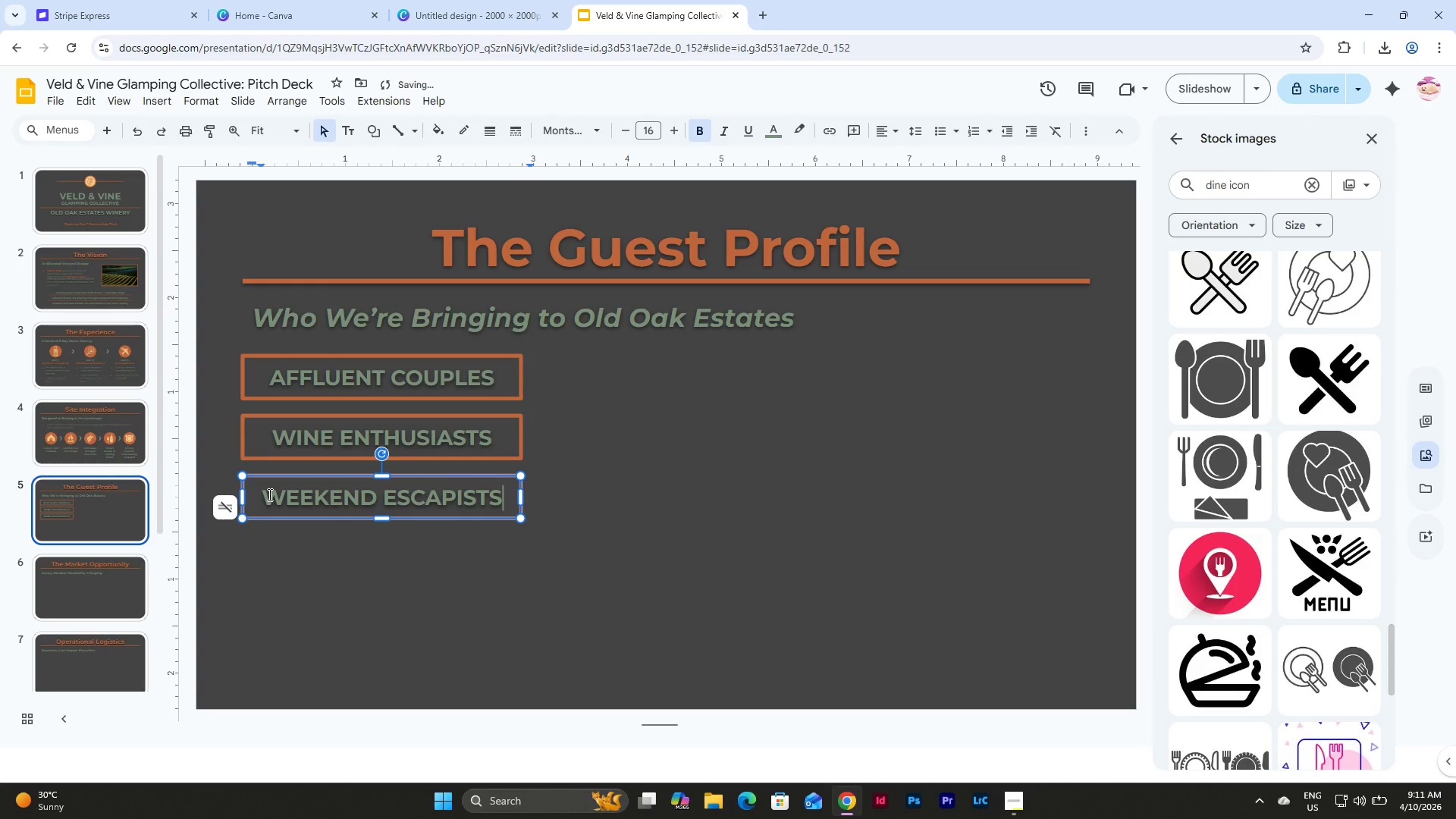 
left_click([513, 592])
 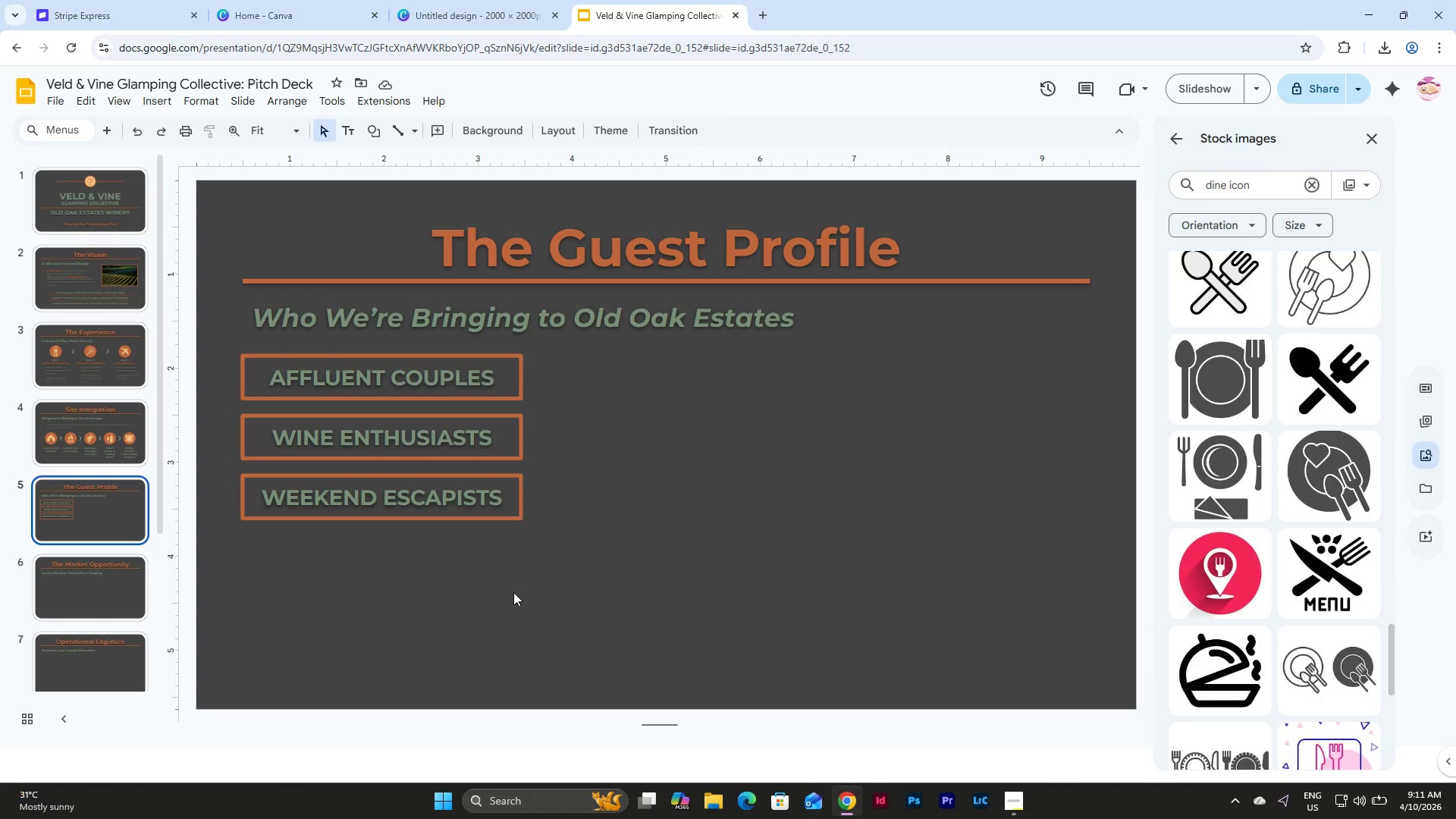 
wait(17.48)
 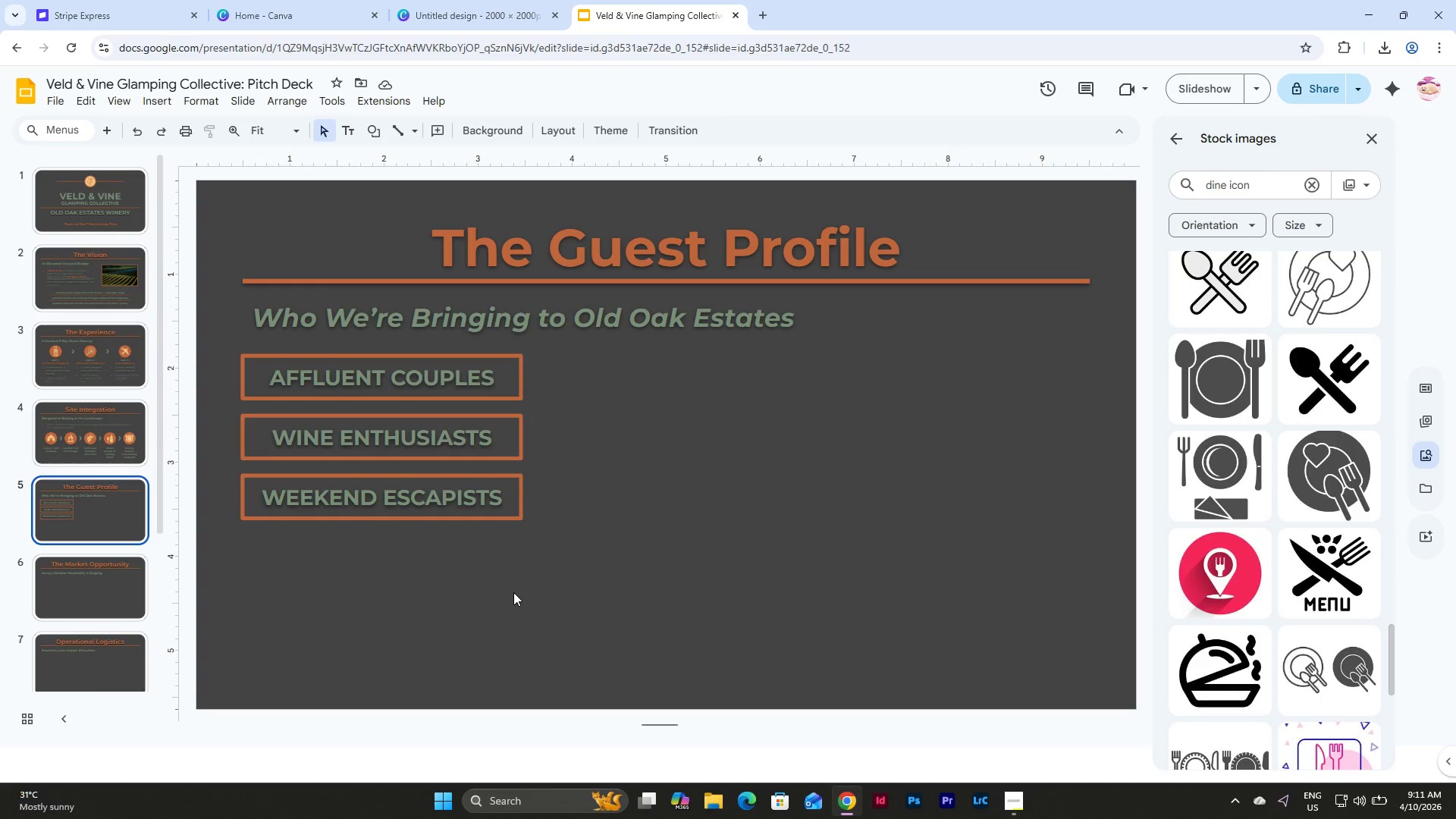 
left_click_drag(start_coordinate=[555, 576], to_coordinate=[311, 355])
 